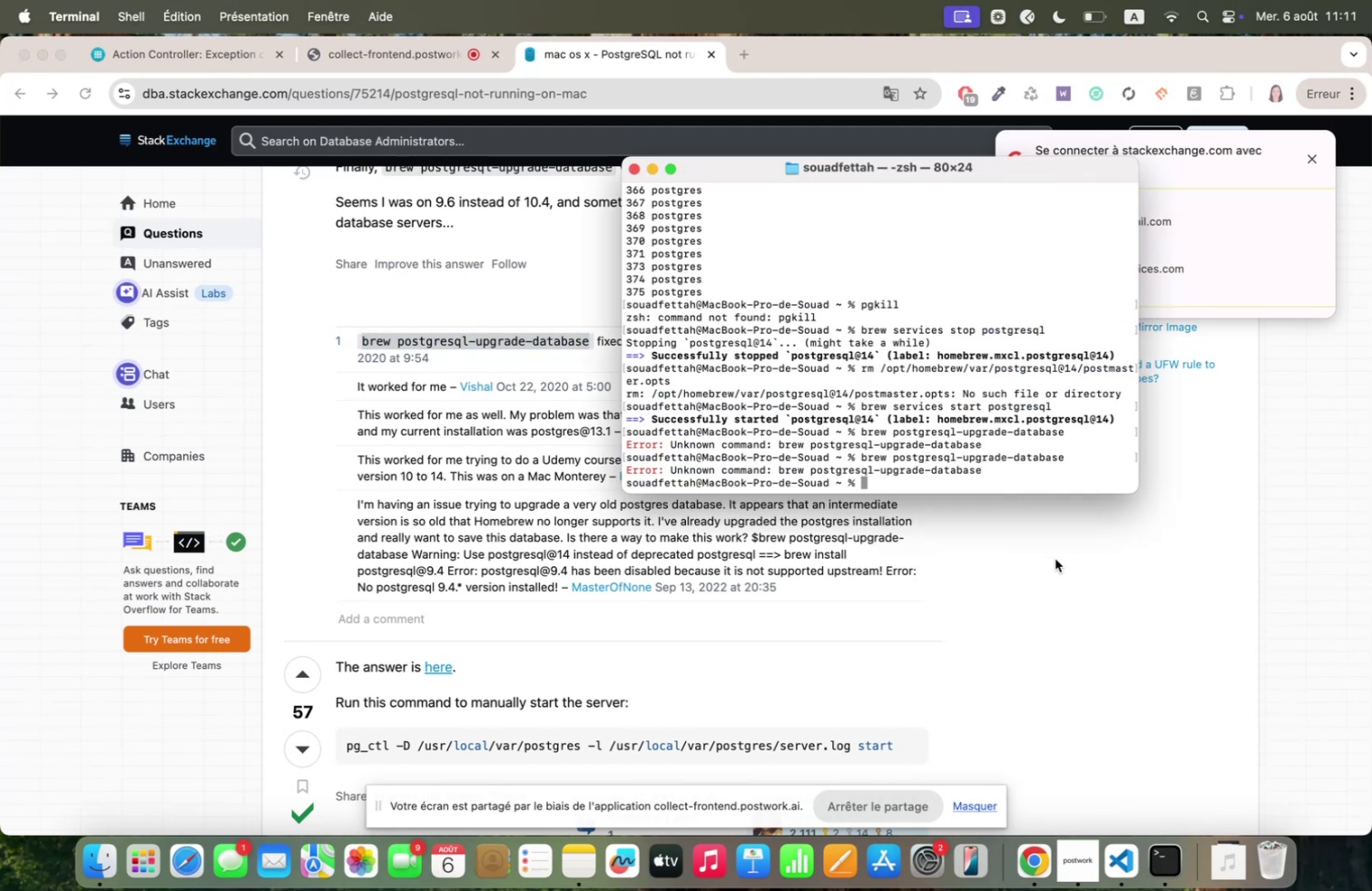 
left_click([1035, 559])
 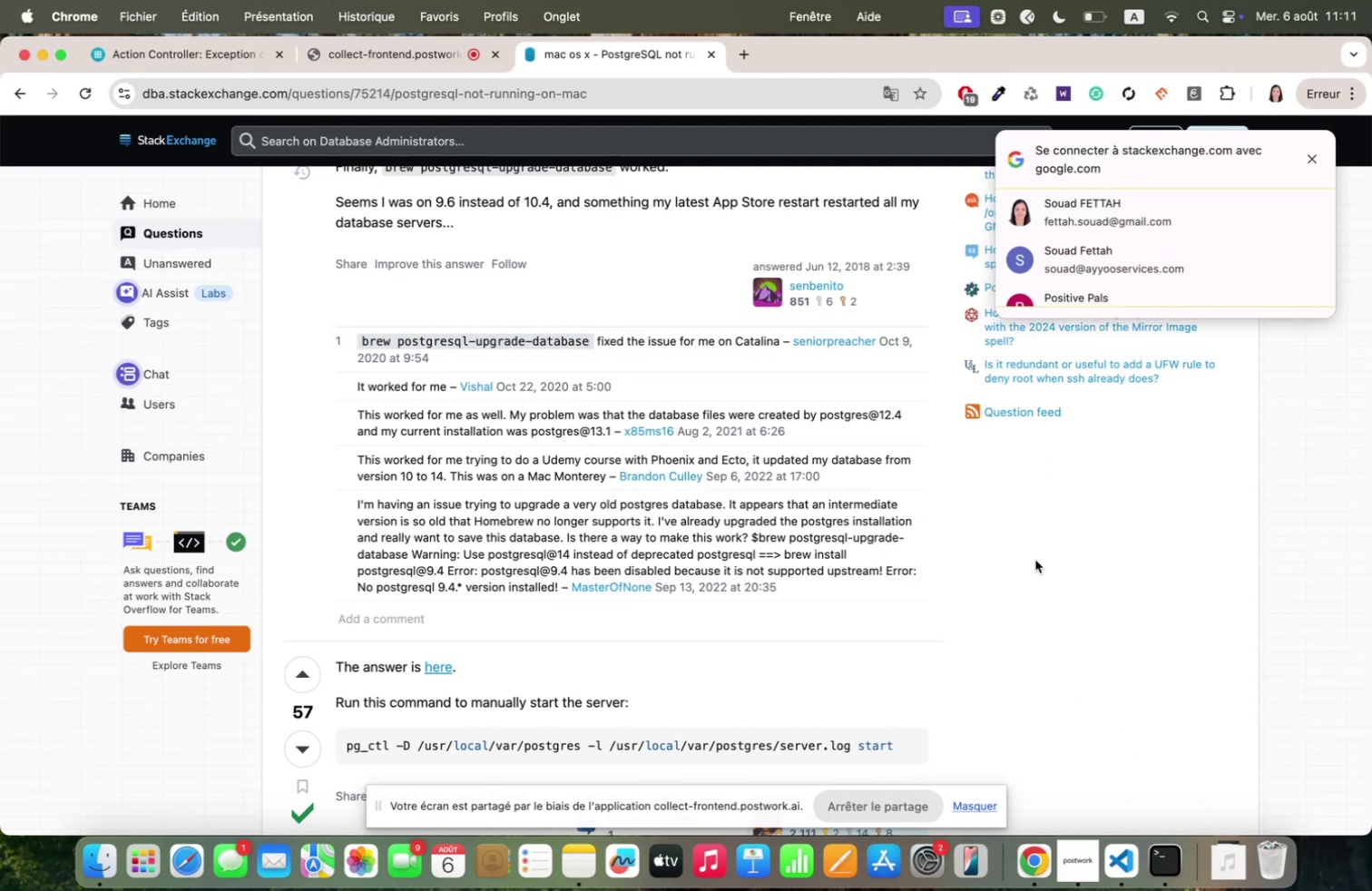 
scroll: coordinate [672, 516], scroll_direction: down, amount: 23.0
 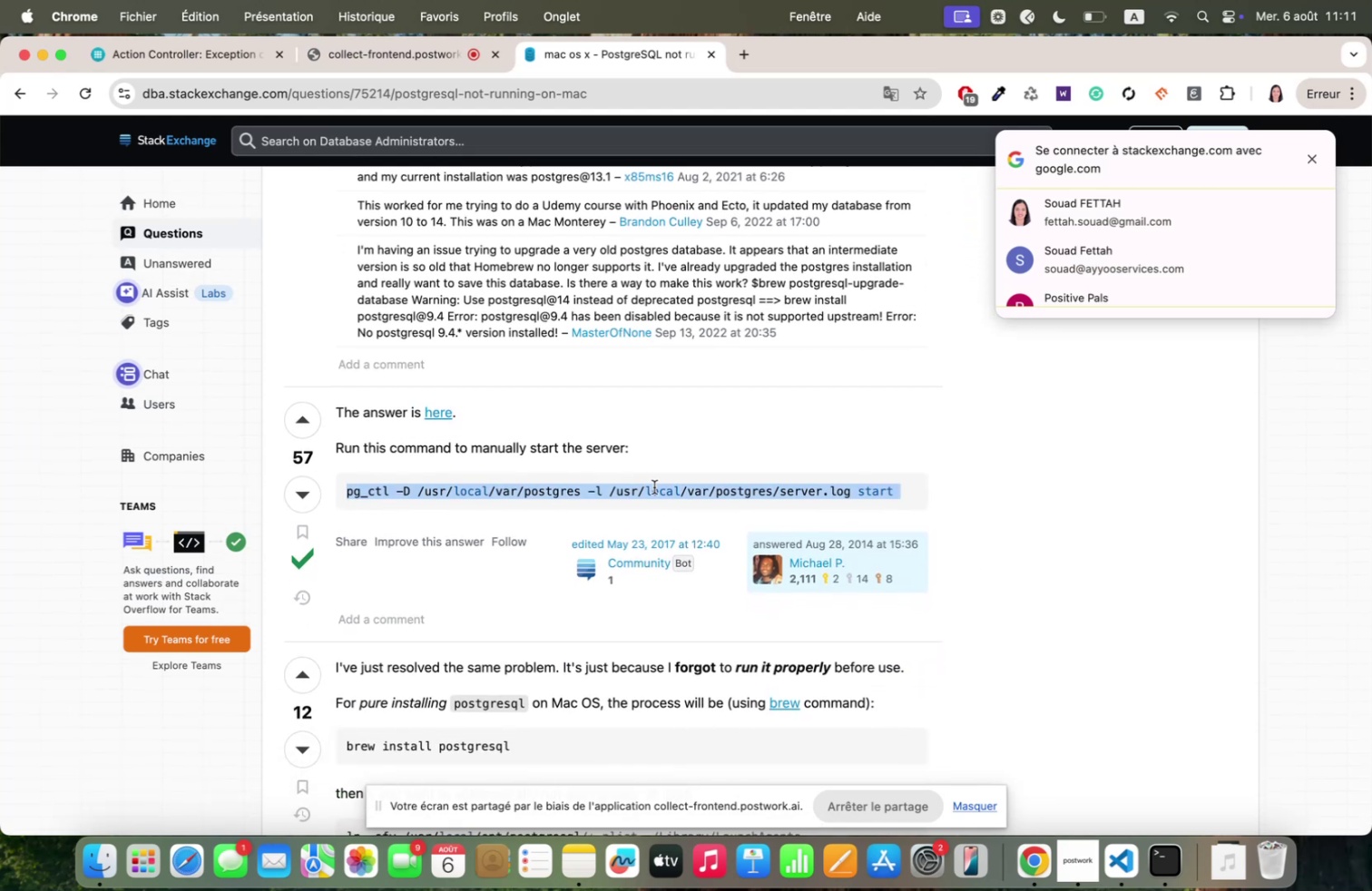 
key(Meta+C)
 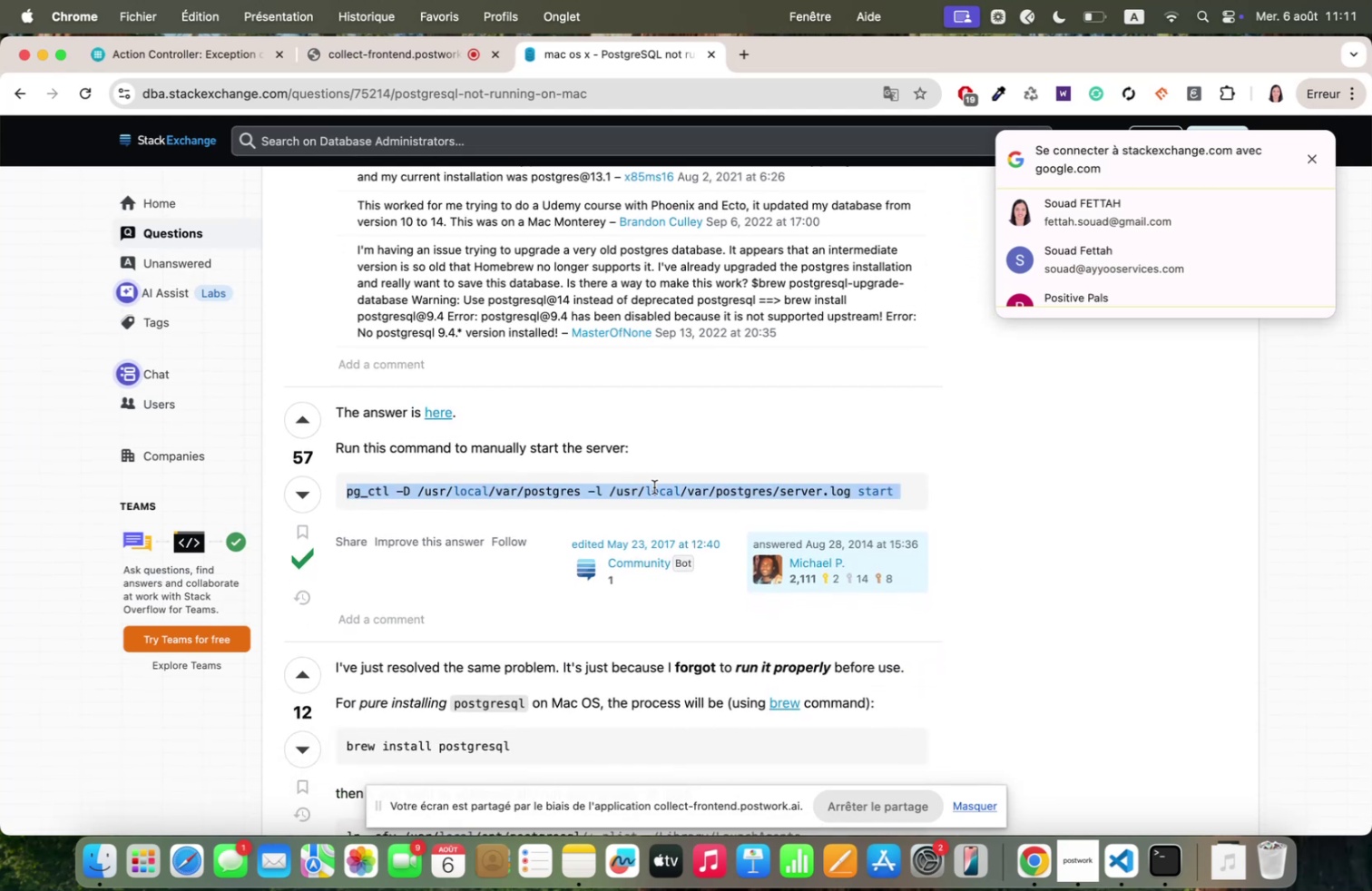 
key(Meta+C)
 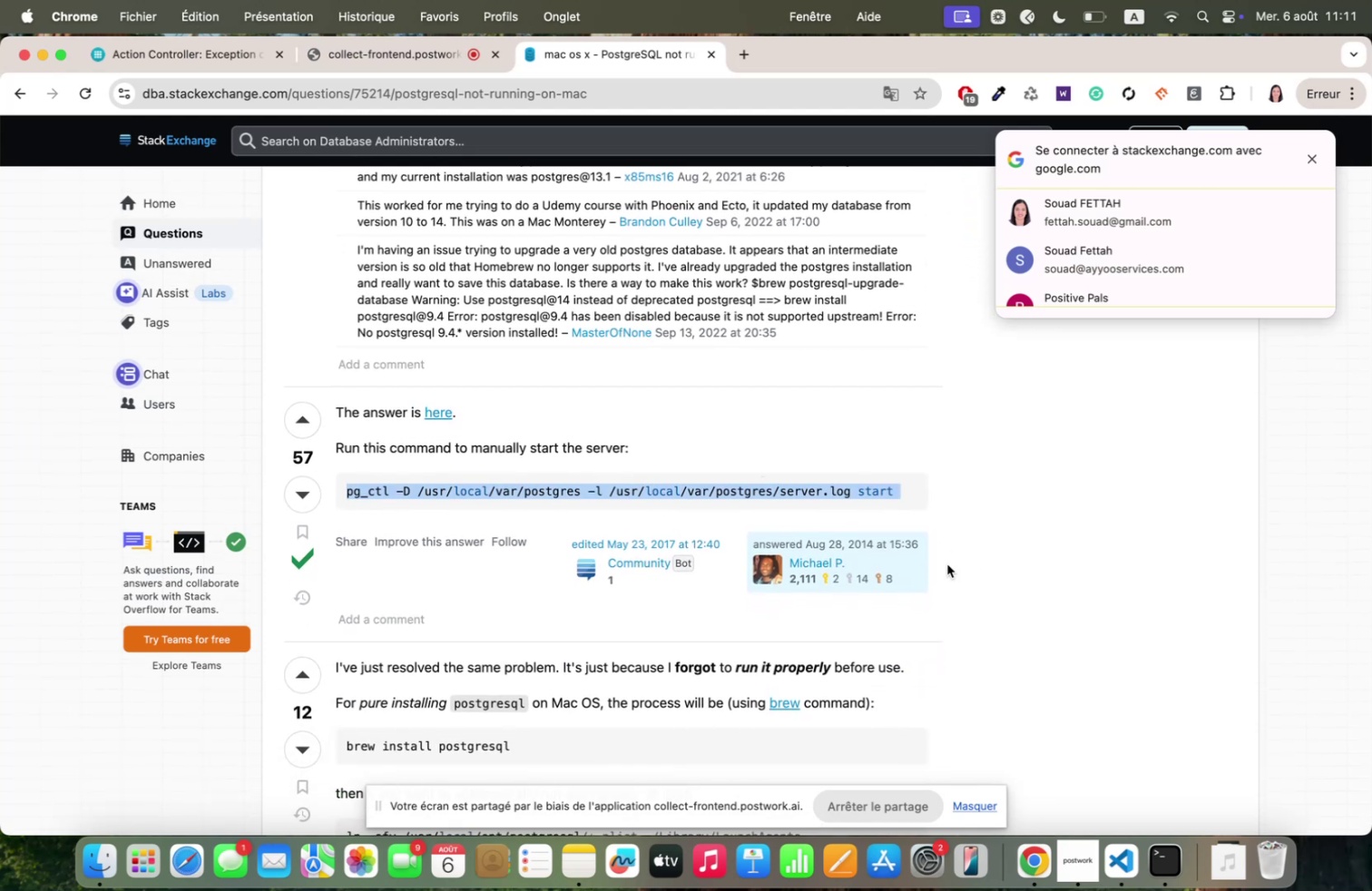 
scroll: coordinate [949, 563], scroll_direction: down, amount: 3.0
 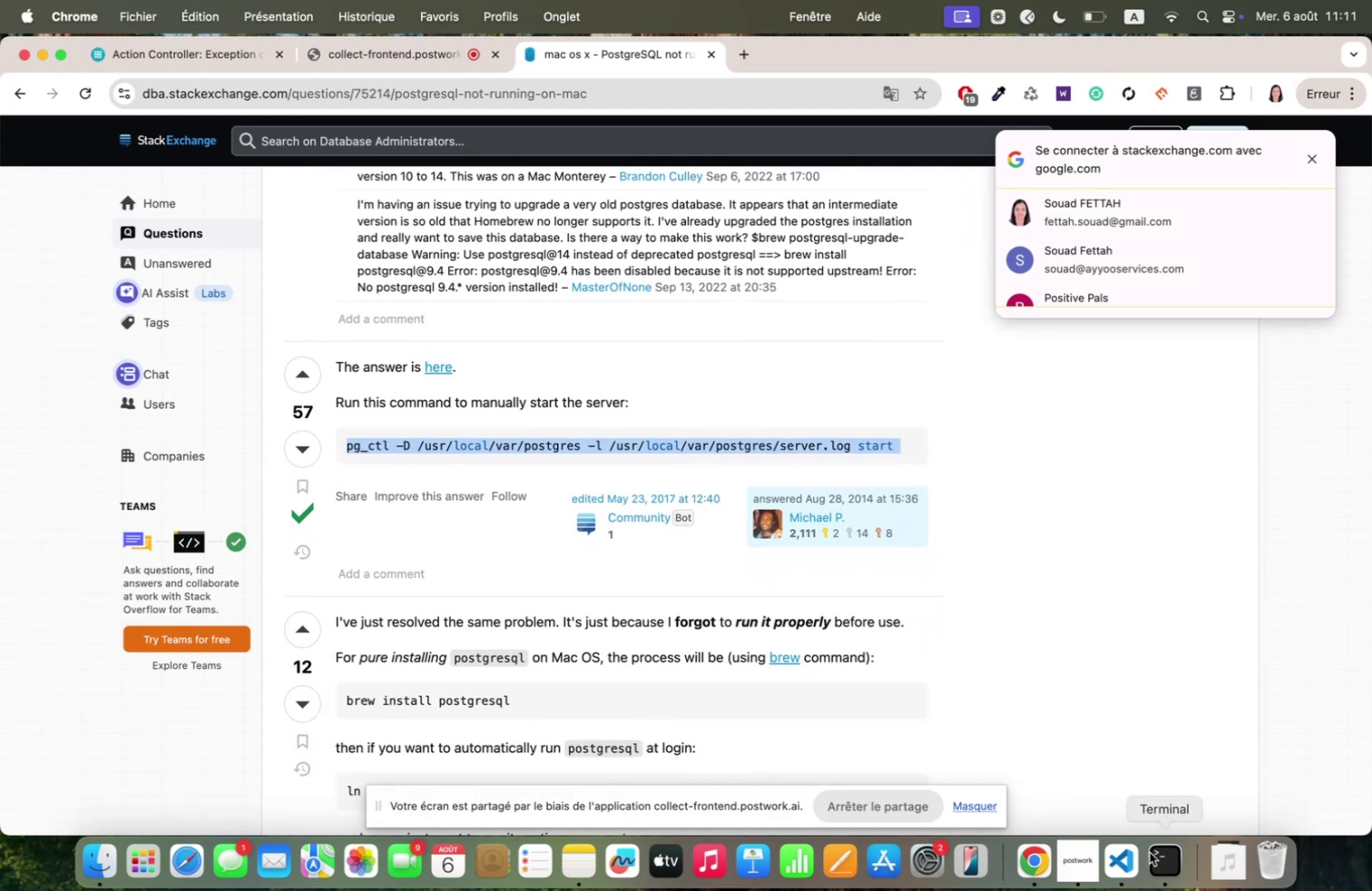 
left_click([1168, 856])
 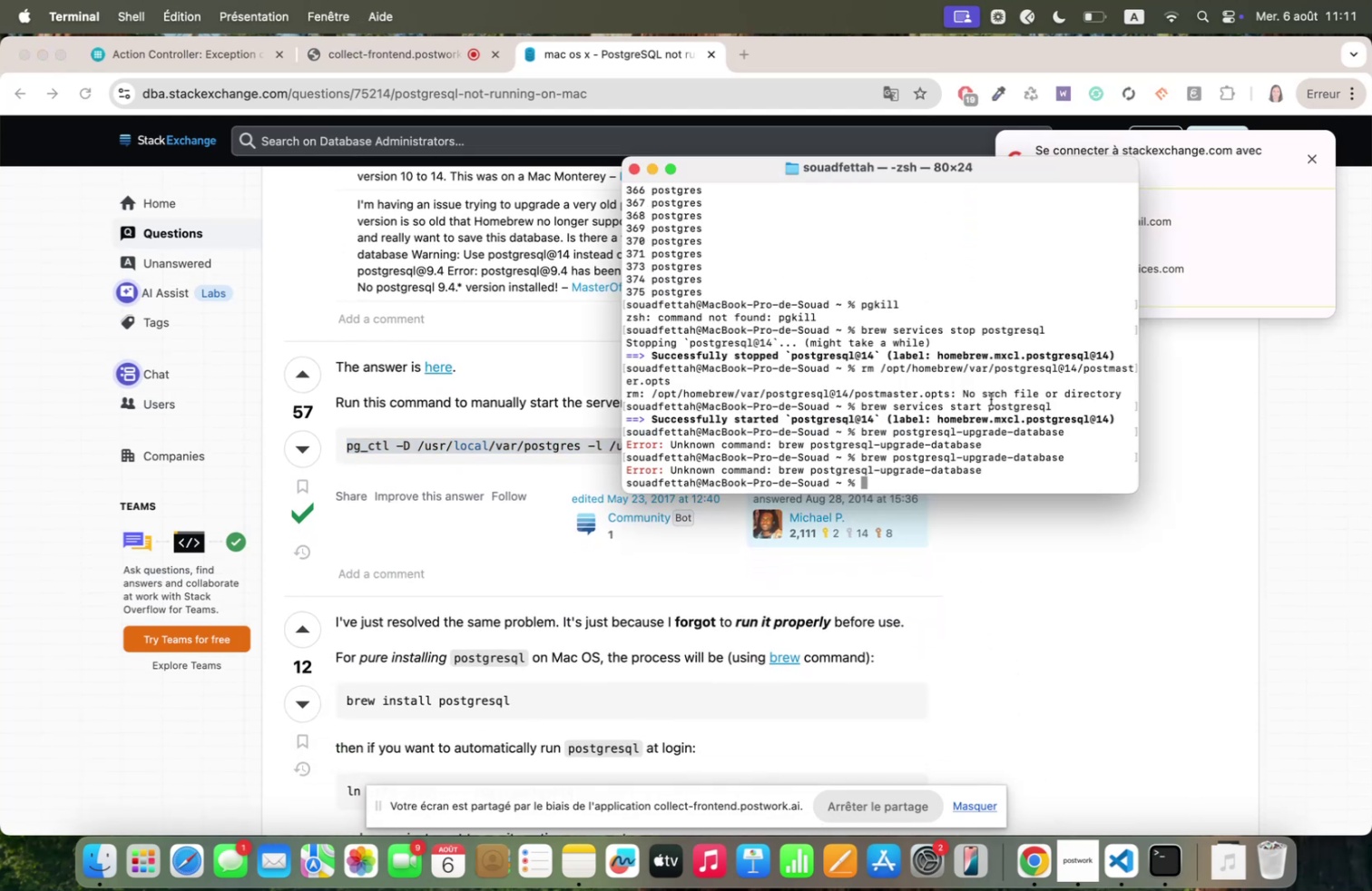 
key(Meta+V)
 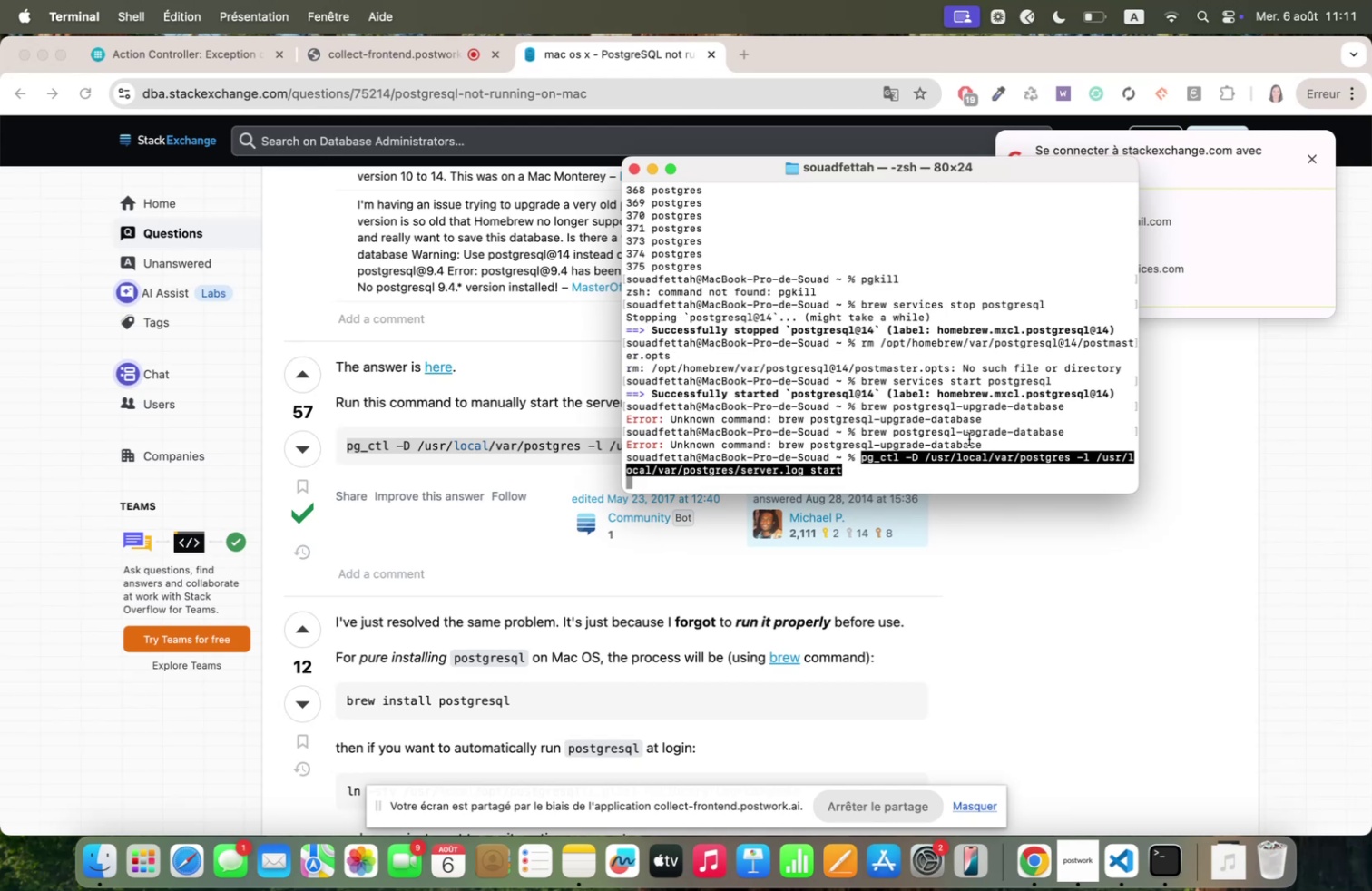 
key(Enter)
 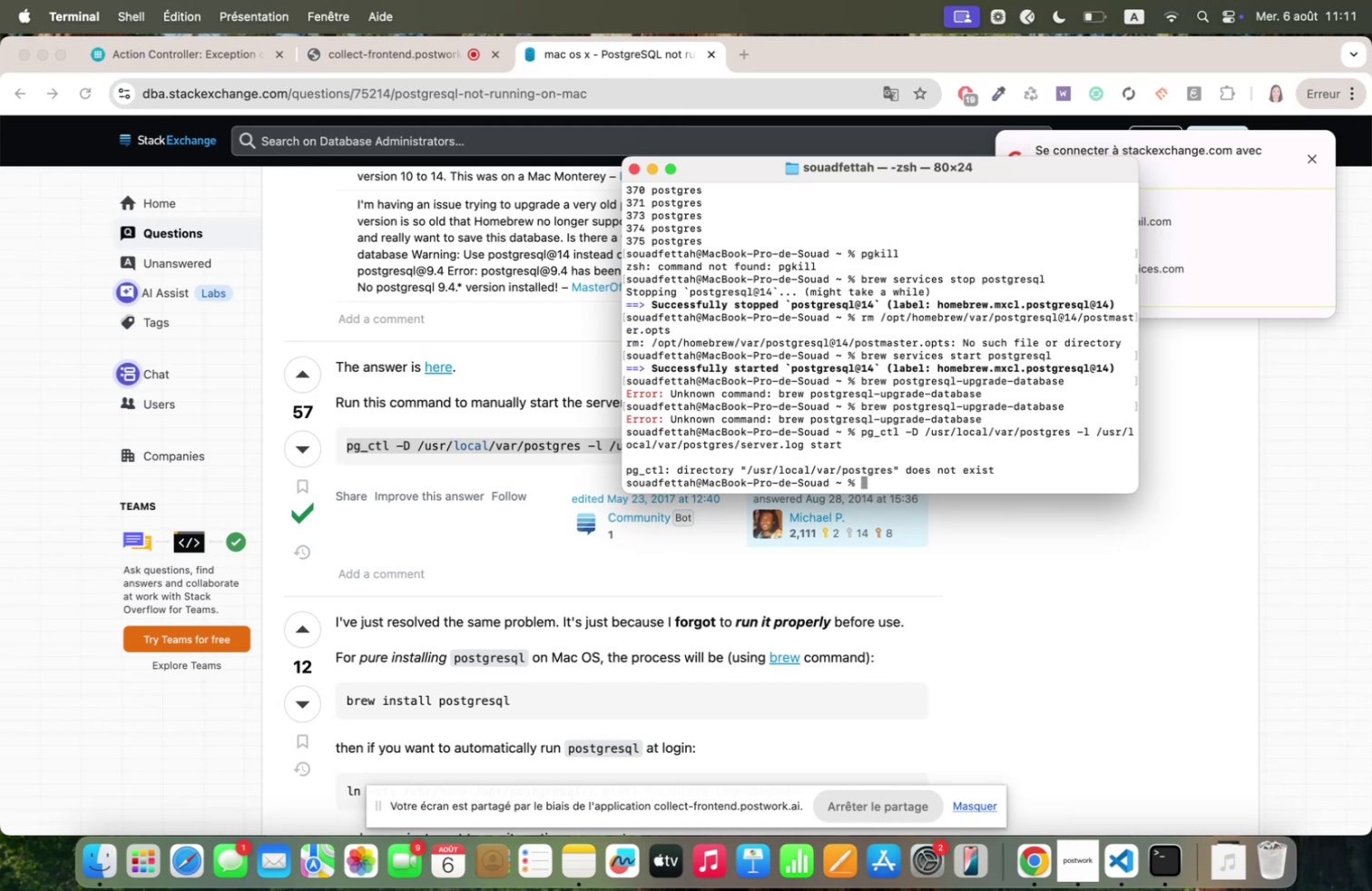 
key(ArrowUp)
 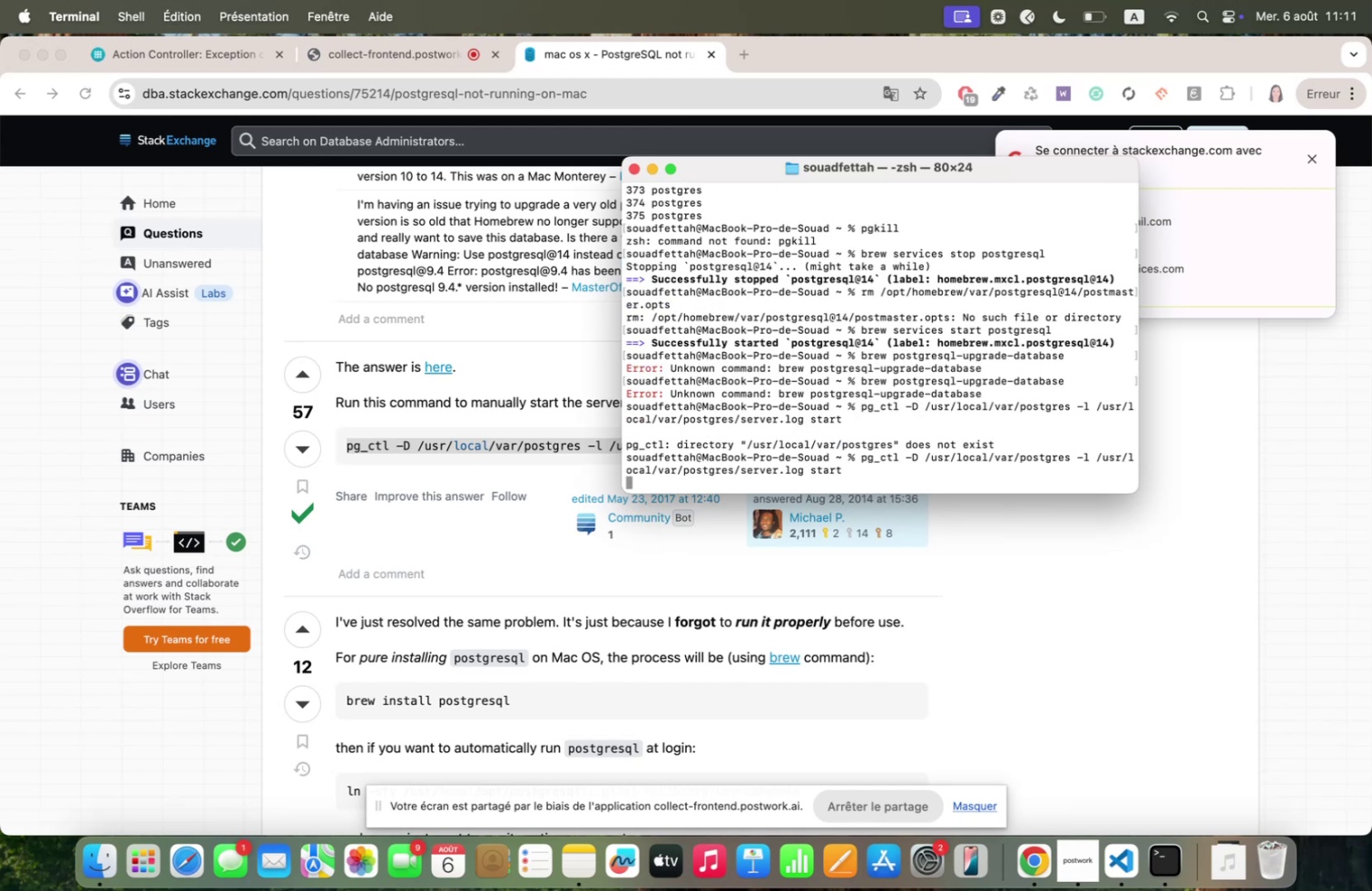 
hold_key(key=ArrowLeft, duration=1.51)
 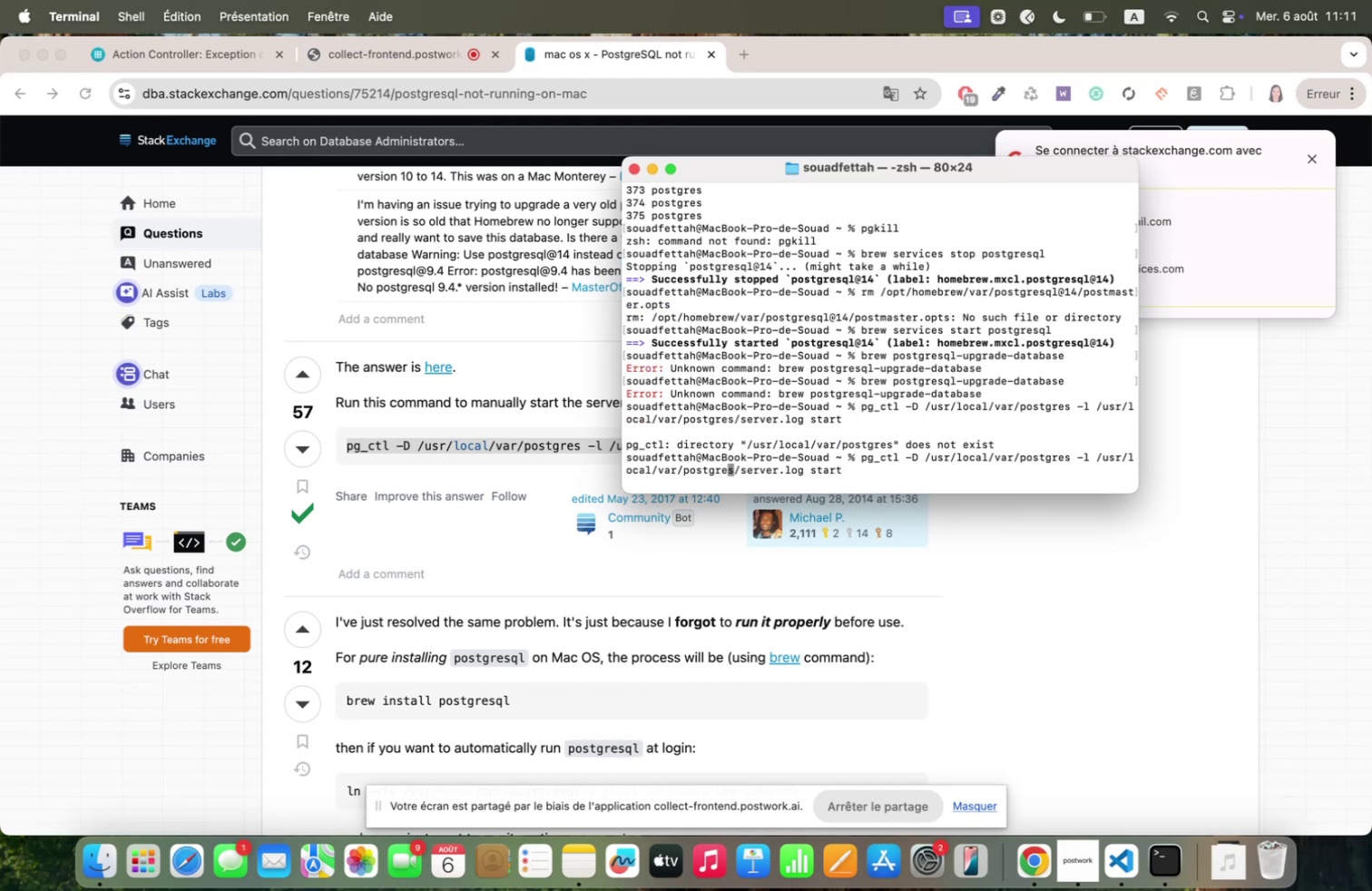 
hold_key(key=ArrowLeft, duration=1.51)
 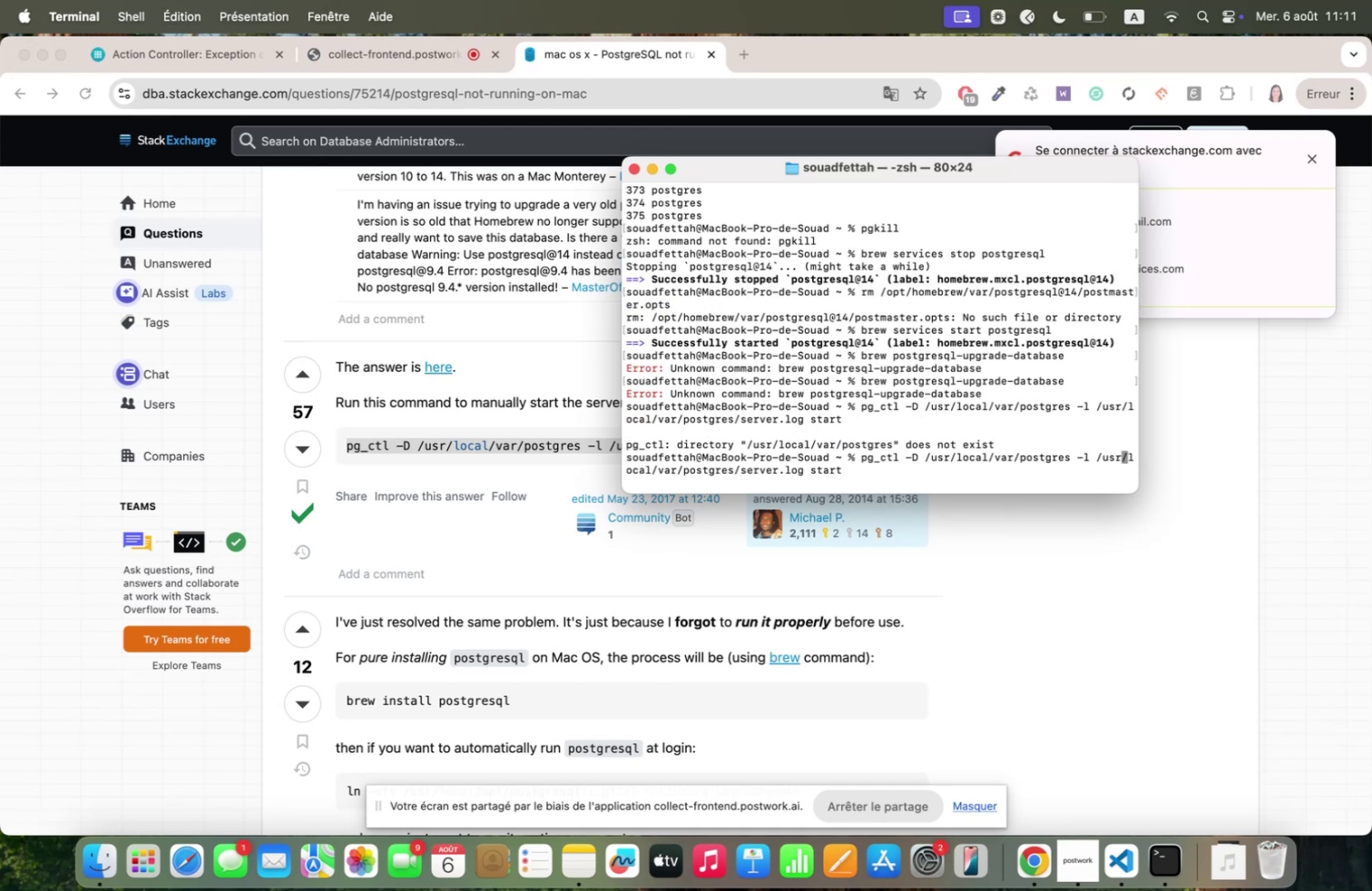 
hold_key(key=ArrowLeft, duration=1.05)
 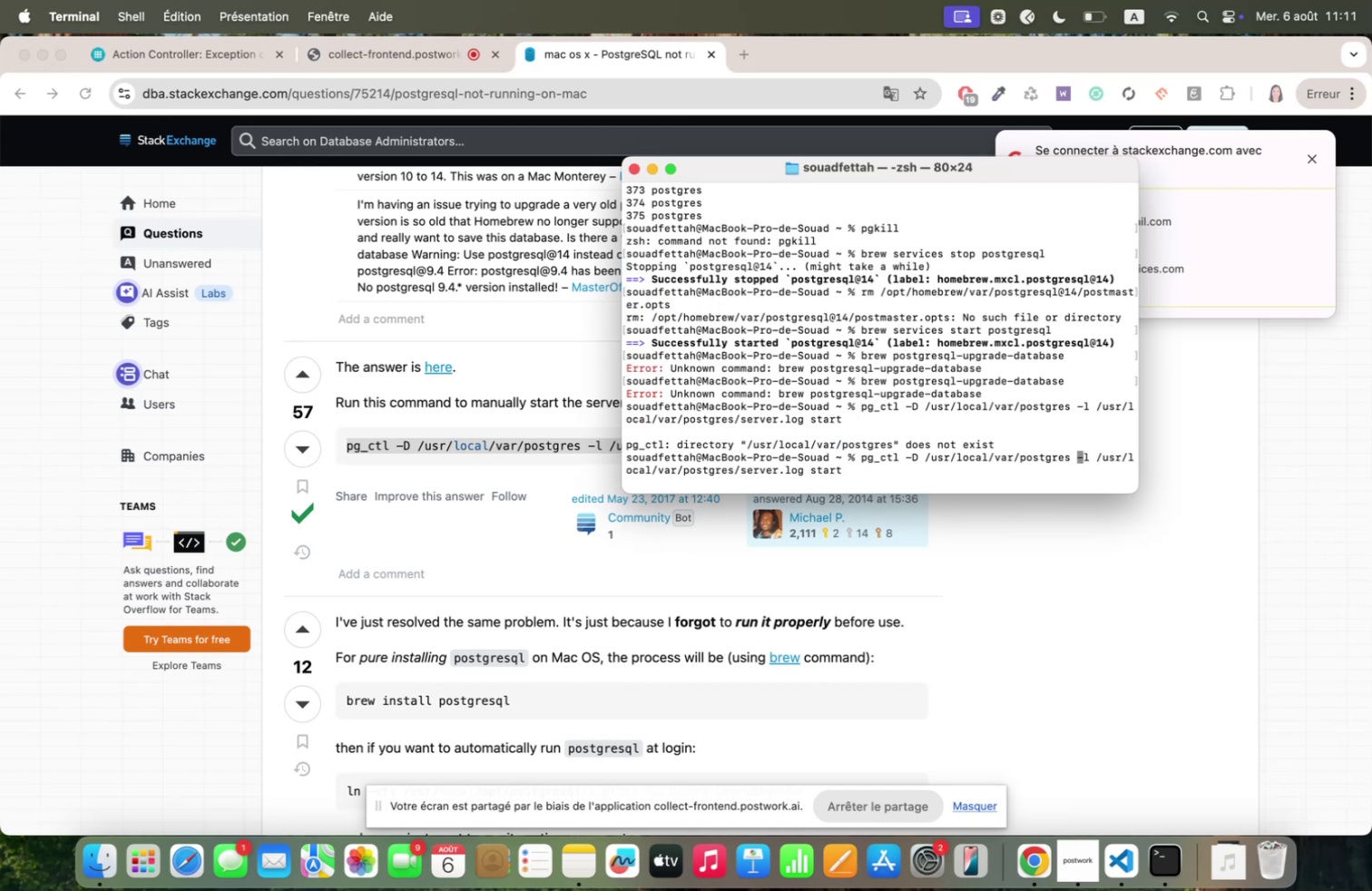 
key(ArrowLeft)
 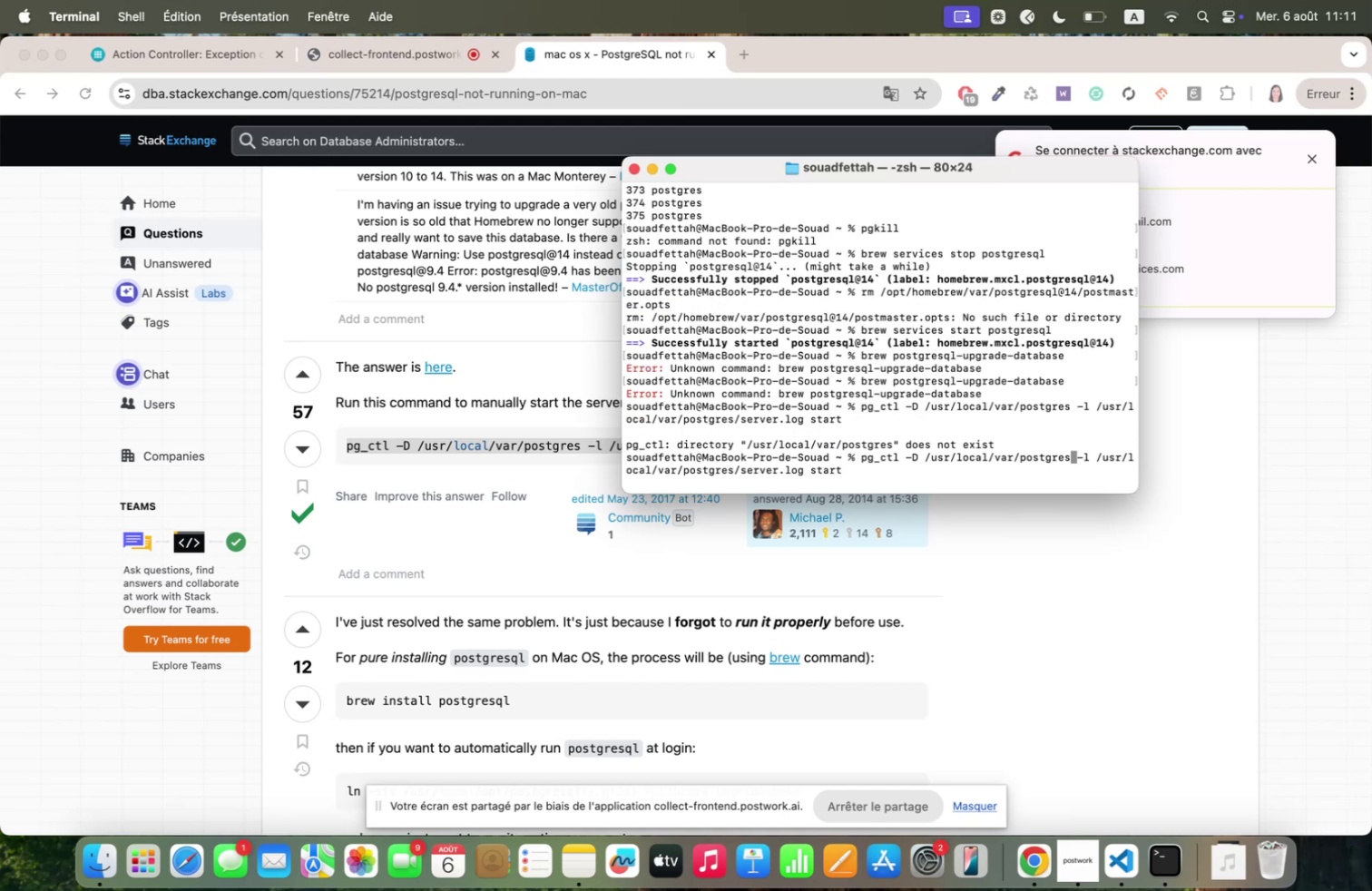 
key(ArrowLeft)
 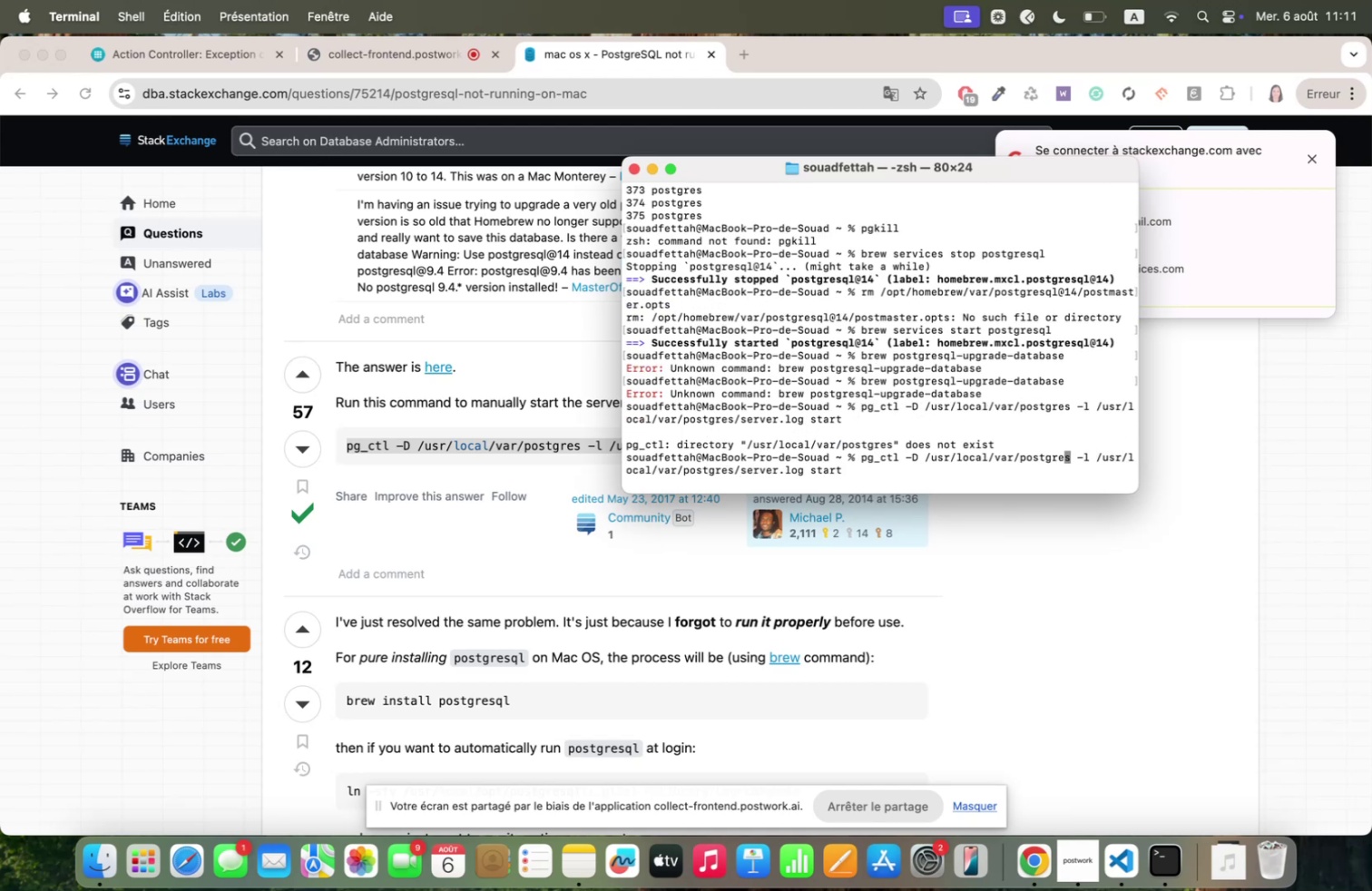 
hold_key(key=ArrowLeft, duration=1.01)
 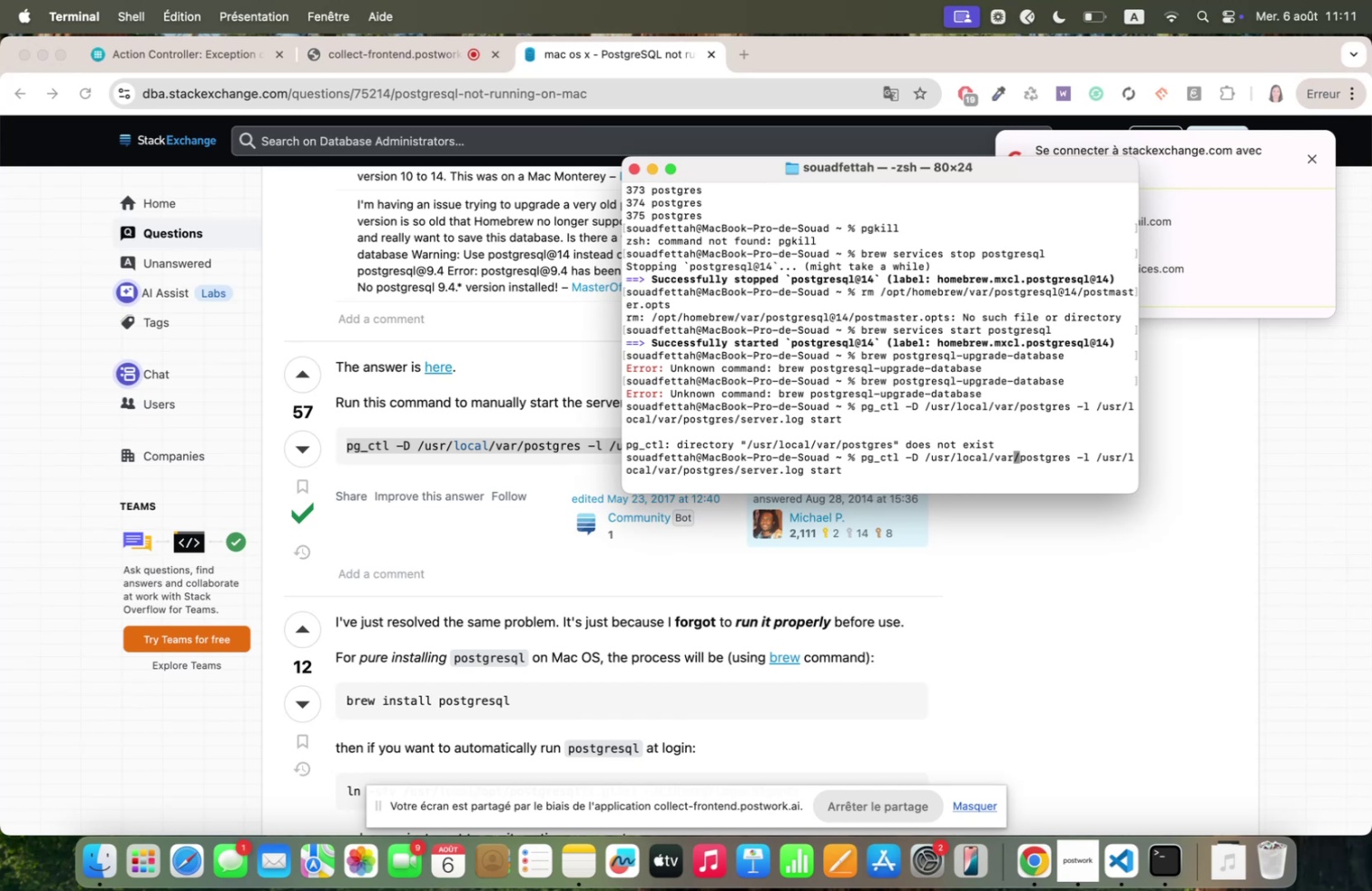 
key(ArrowLeft)
 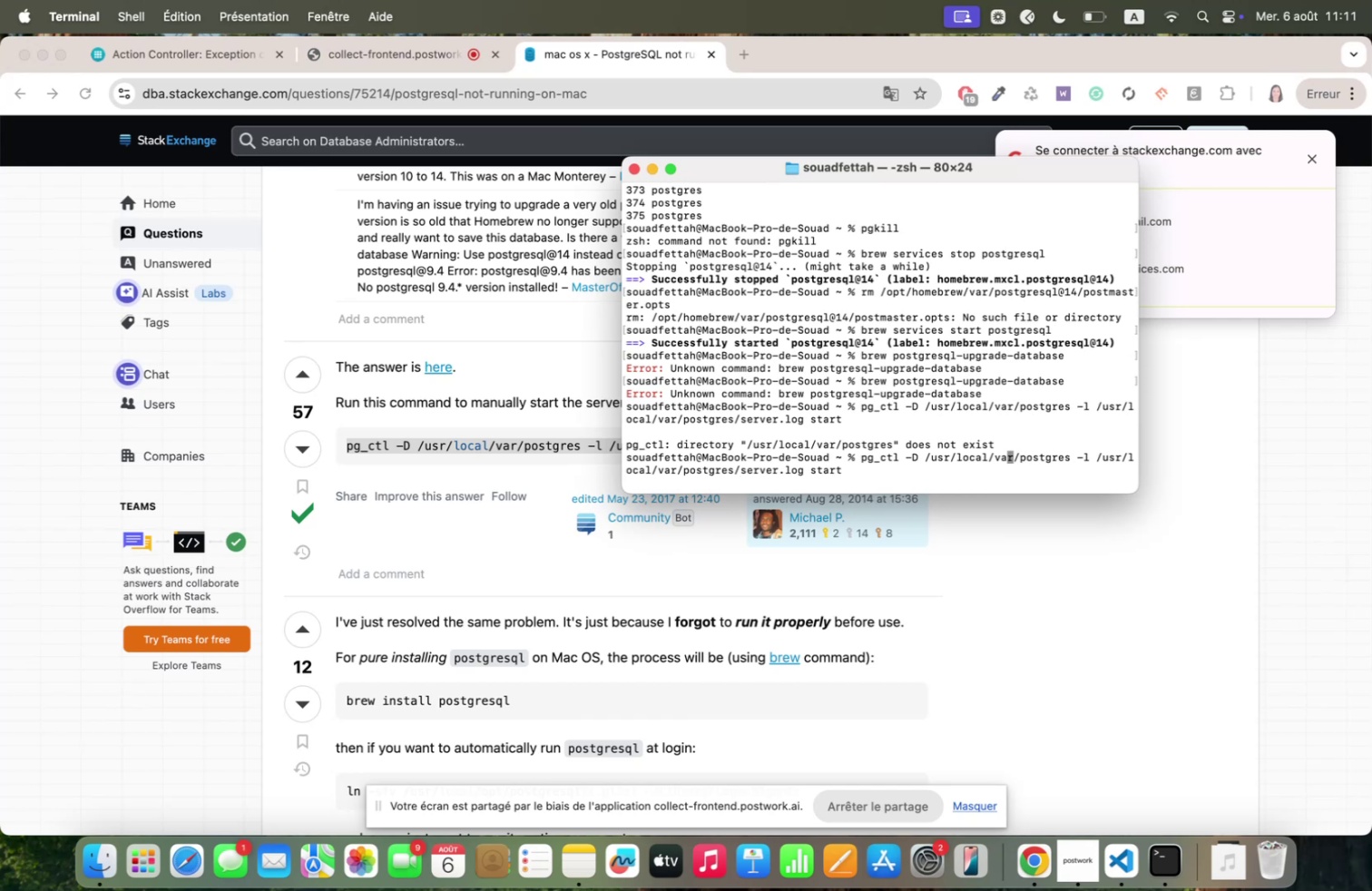 
key(ArrowLeft)
 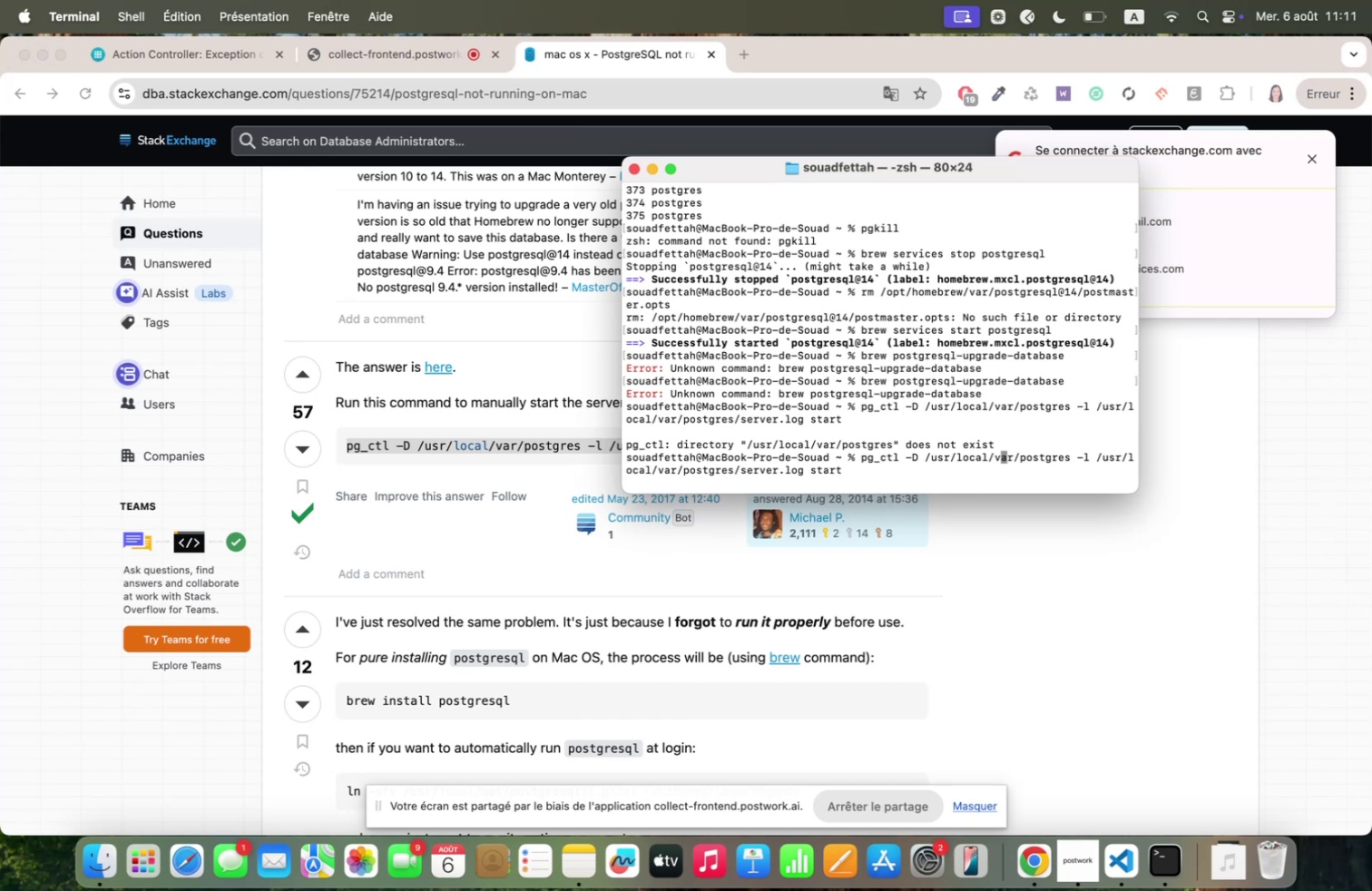 
key(ArrowLeft)
 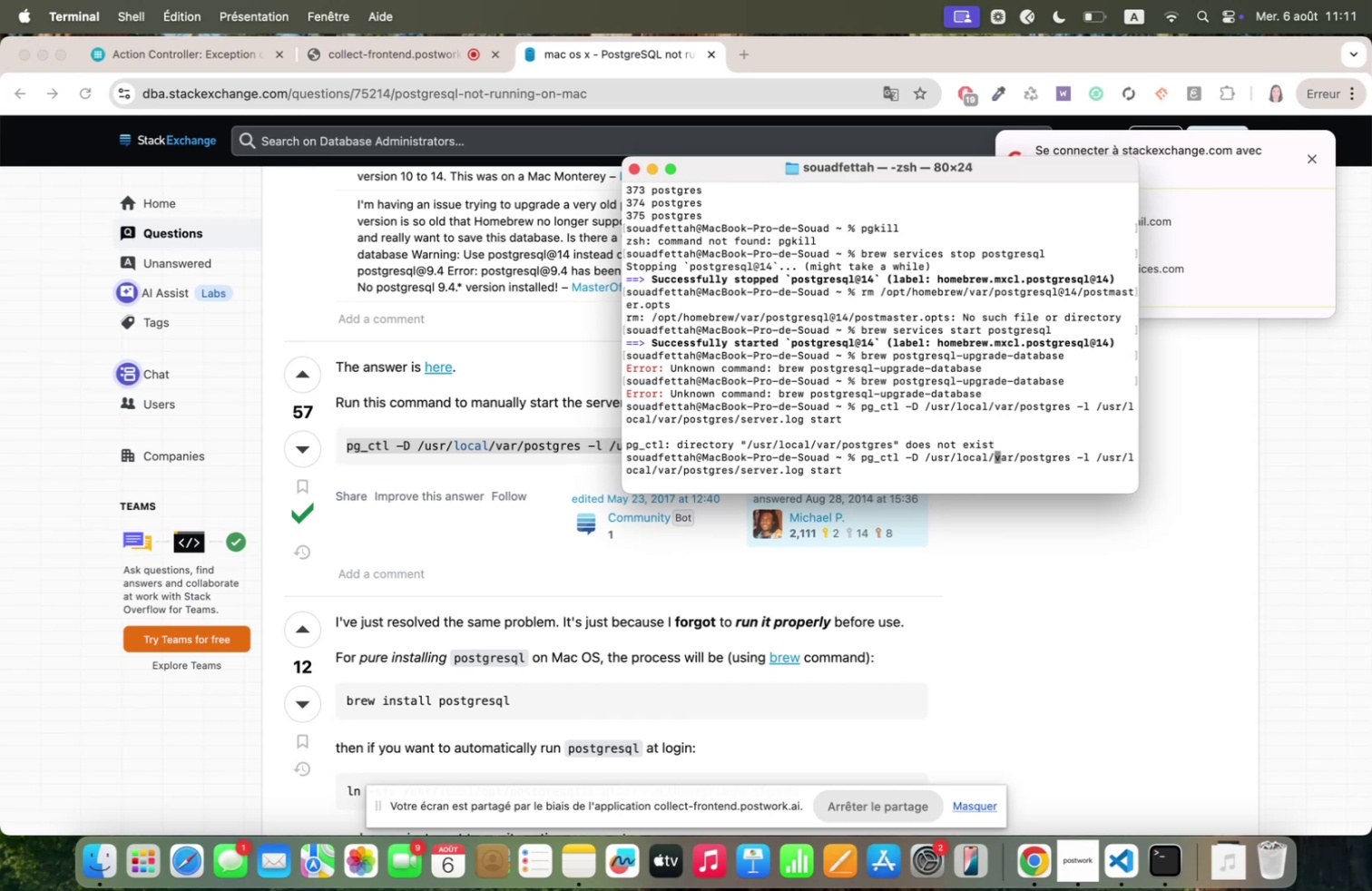 
key(ArrowLeft)
 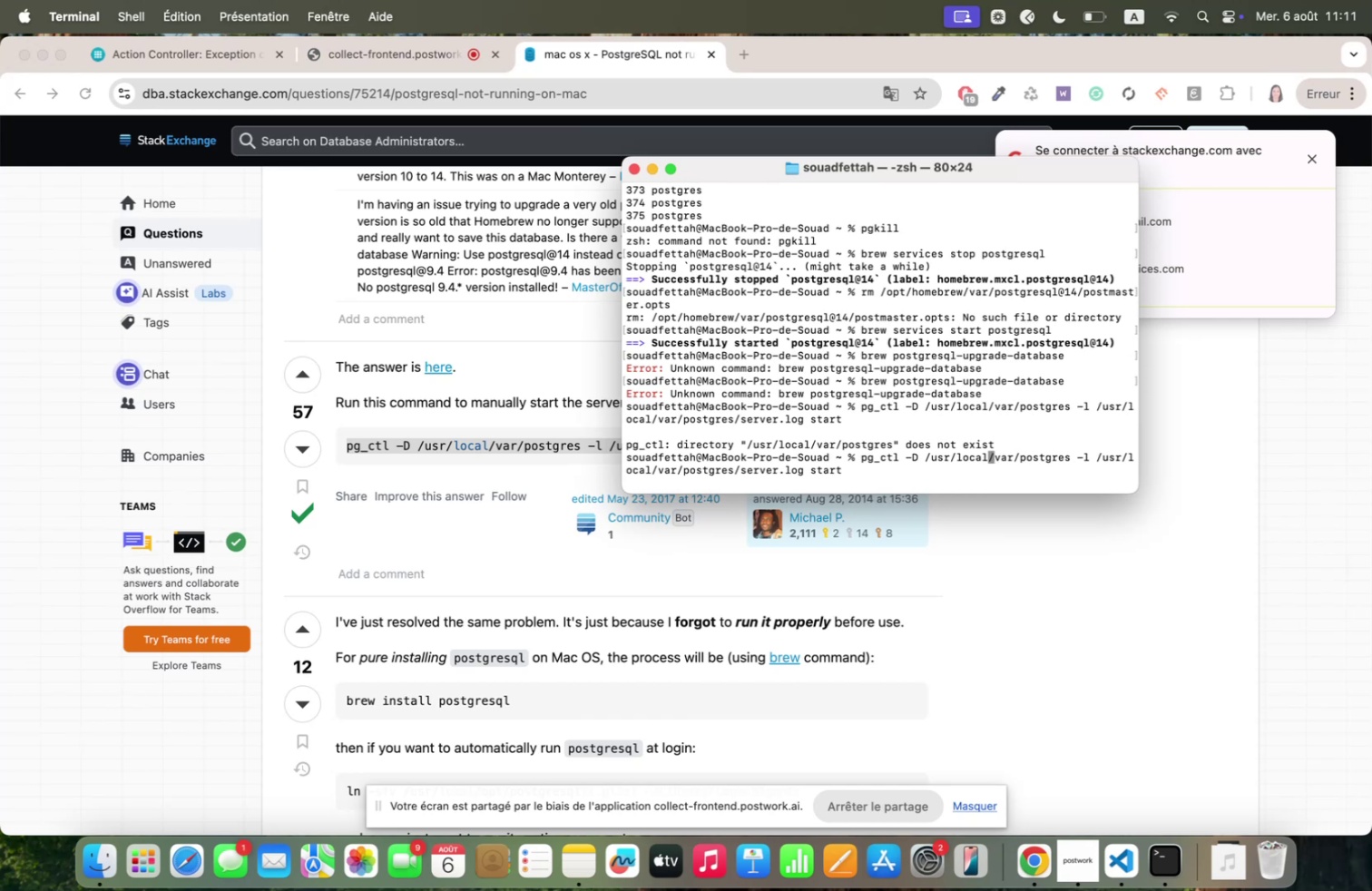 
key(Backspace)
key(Backspace)
key(Backspace)
key(Backspace)
key(Backspace)
key(Backspace)
key(Backspace)
key(Backspace)
key(Backspace)
type(opt>ho;ebrez)
 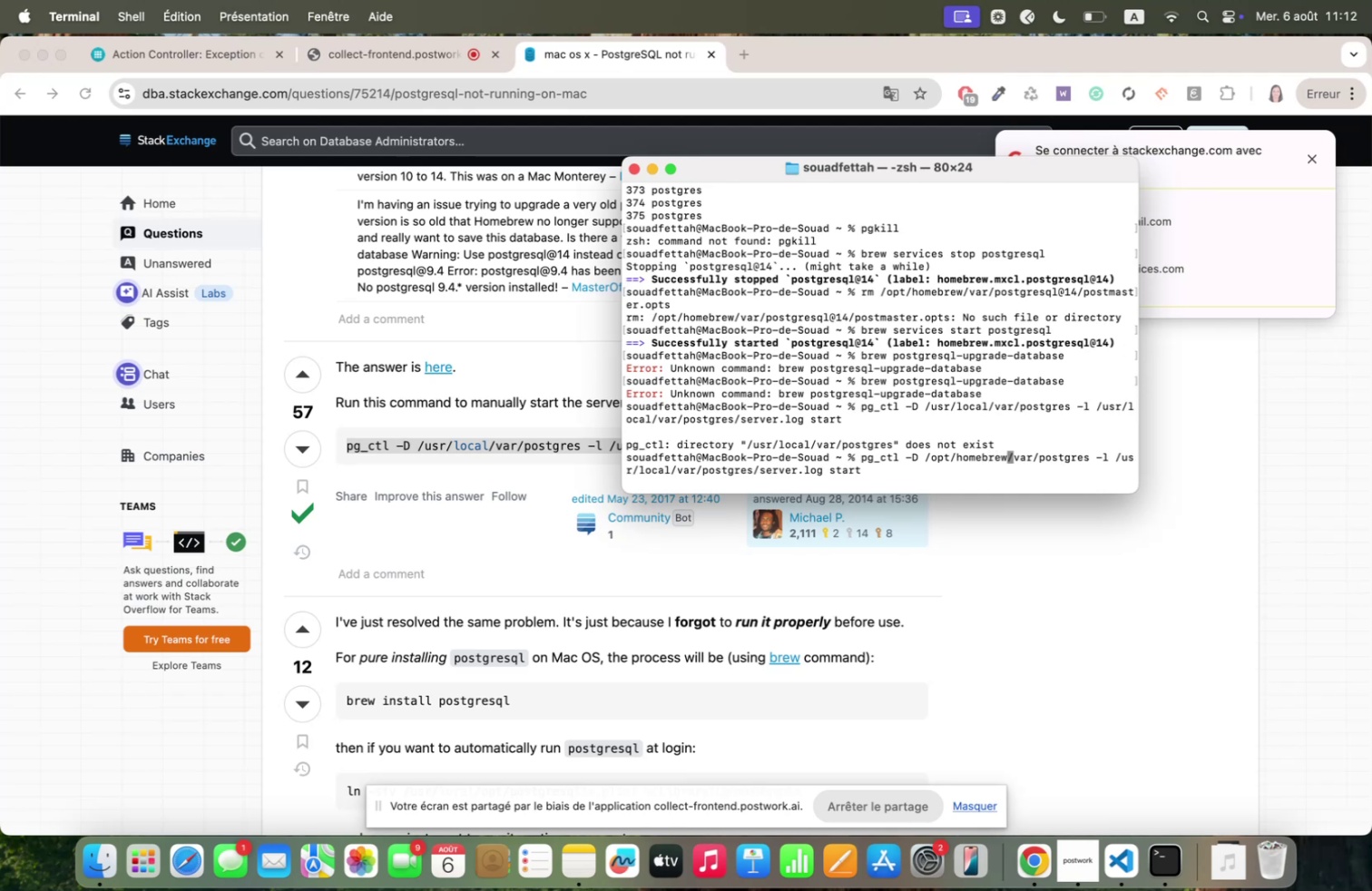 
hold_key(key=ArrowRight, duration=1.51)
 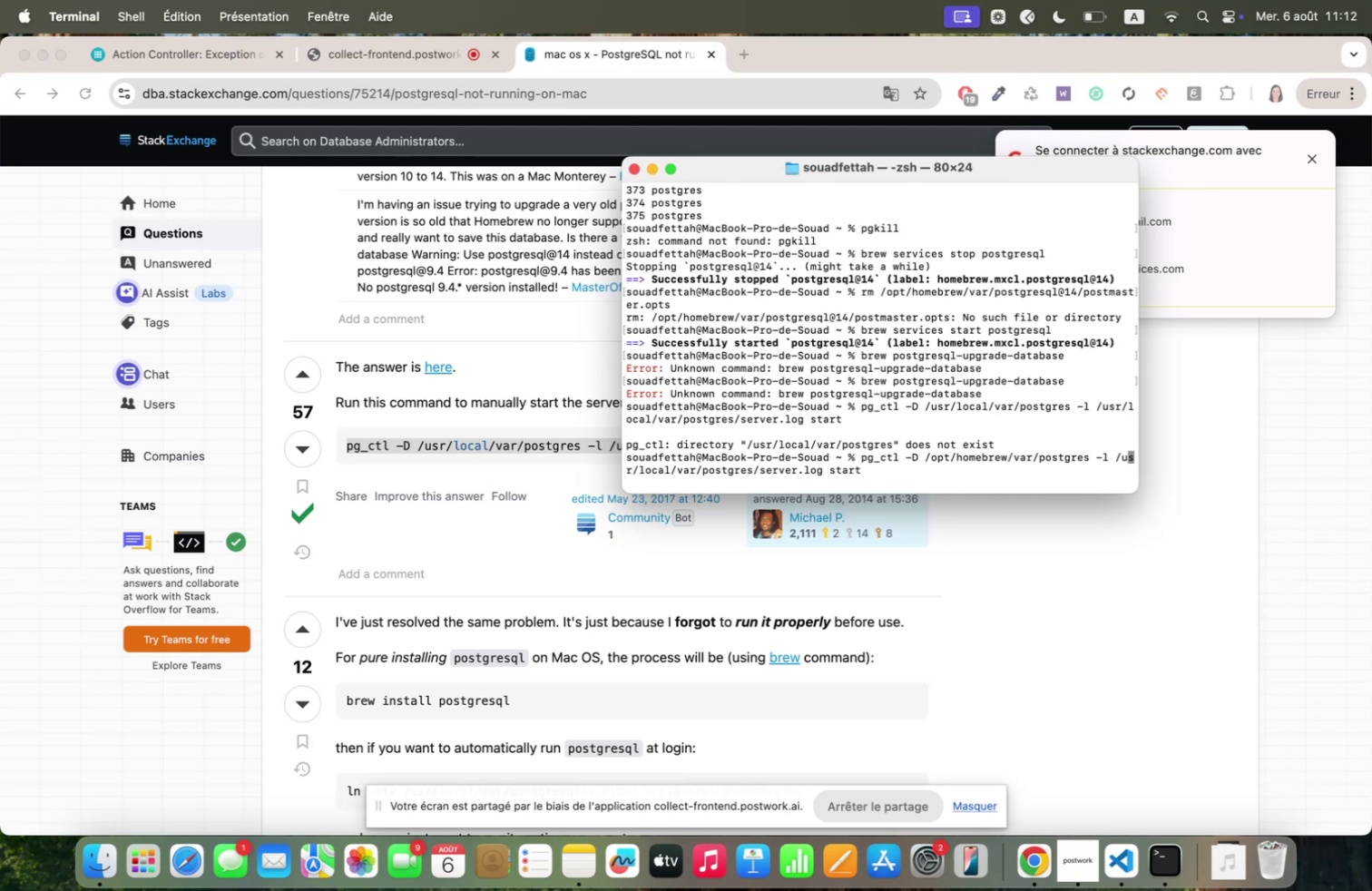 
hold_key(key=ArrowRight, duration=0.83)
 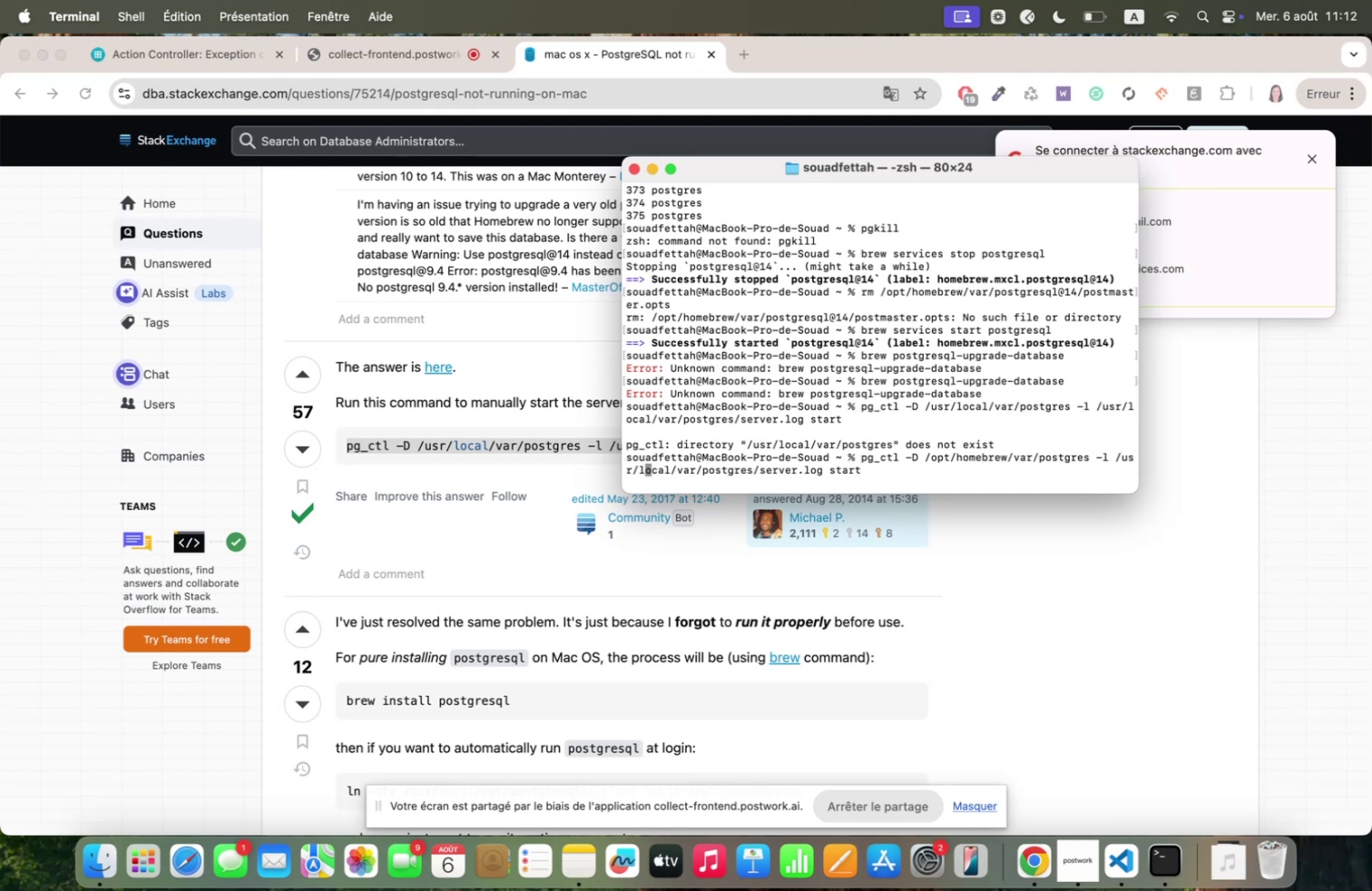 
key(ArrowRight)
 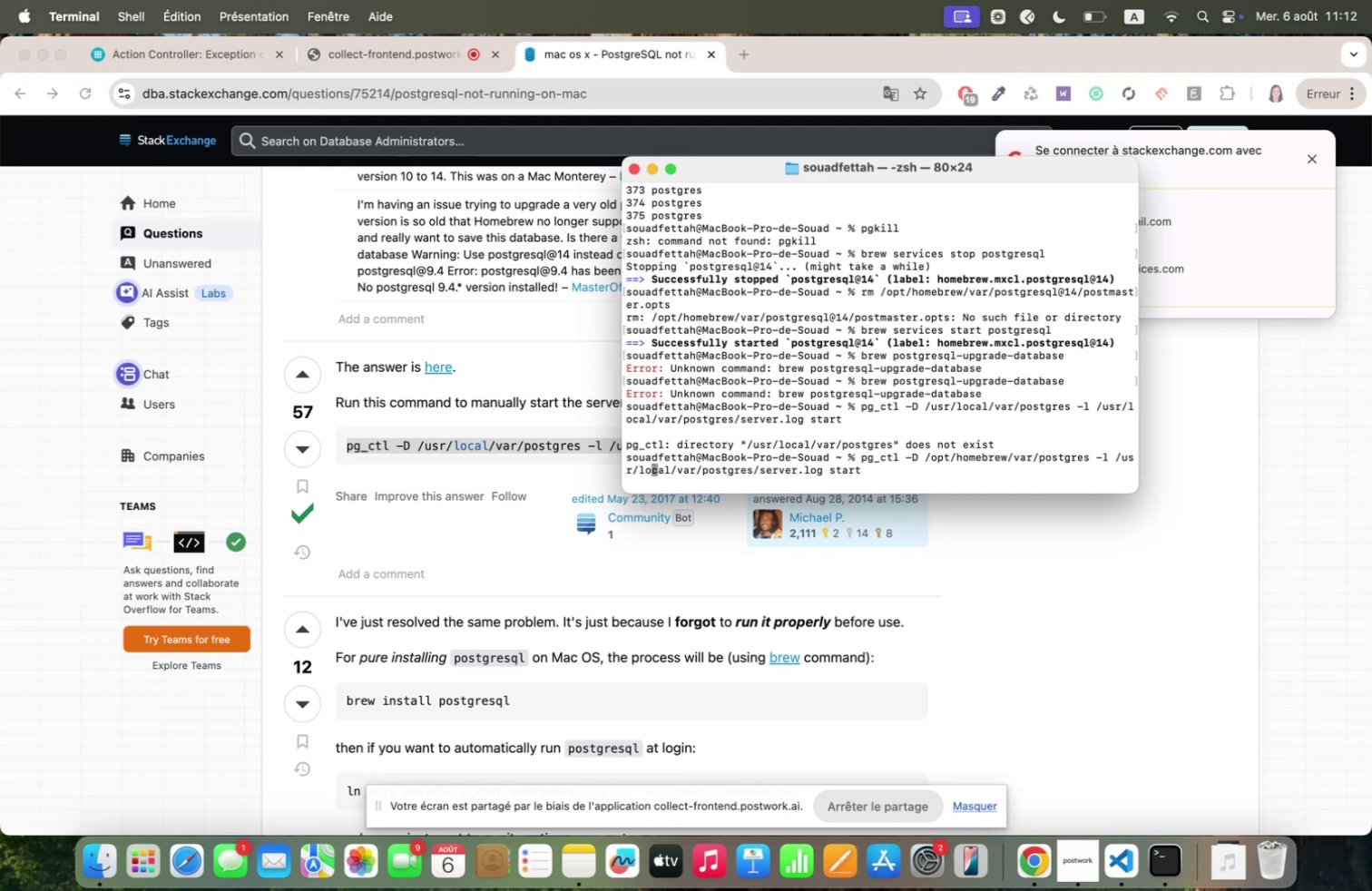 
key(ArrowRight)
 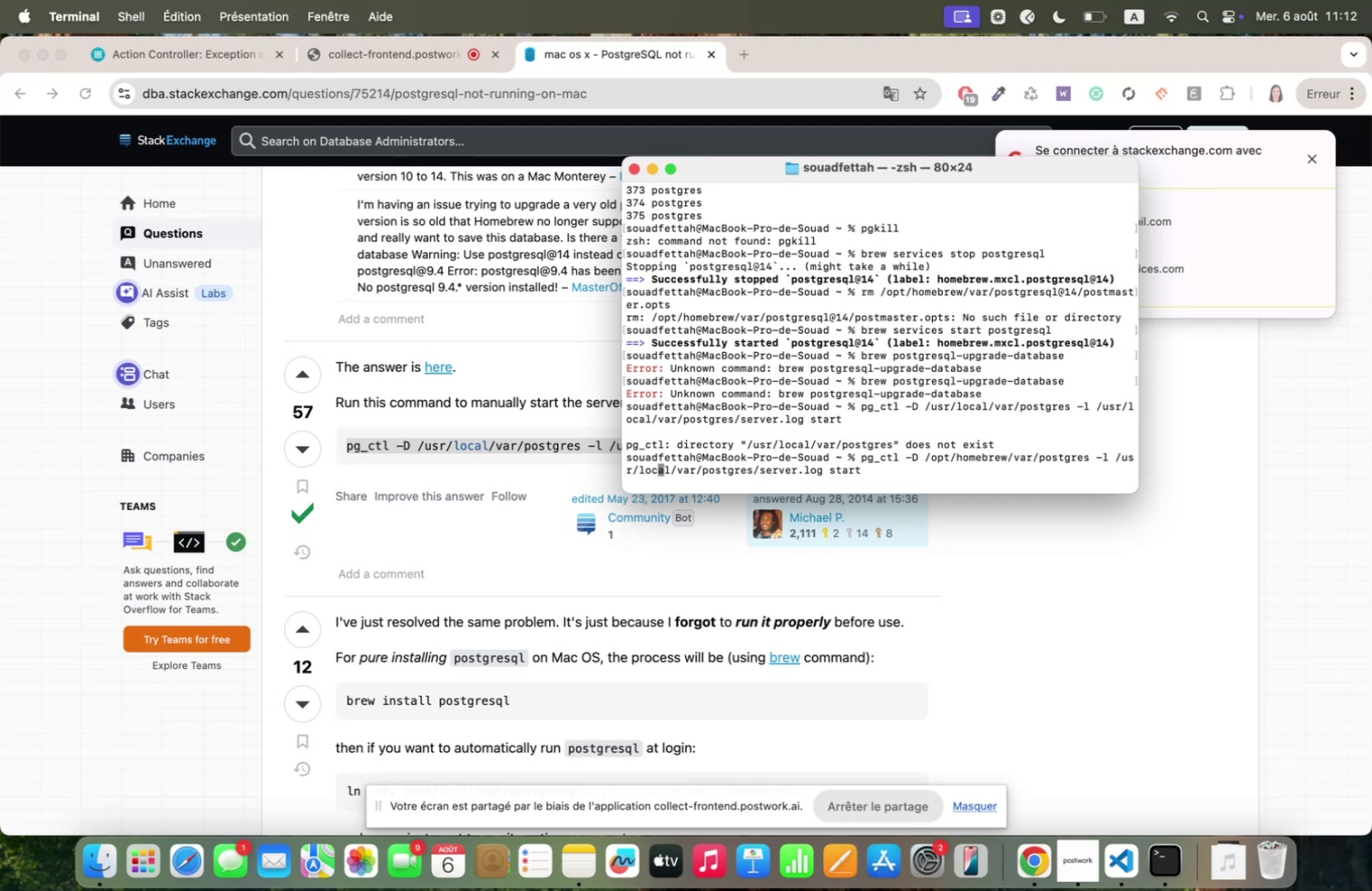 
key(ArrowRight)
 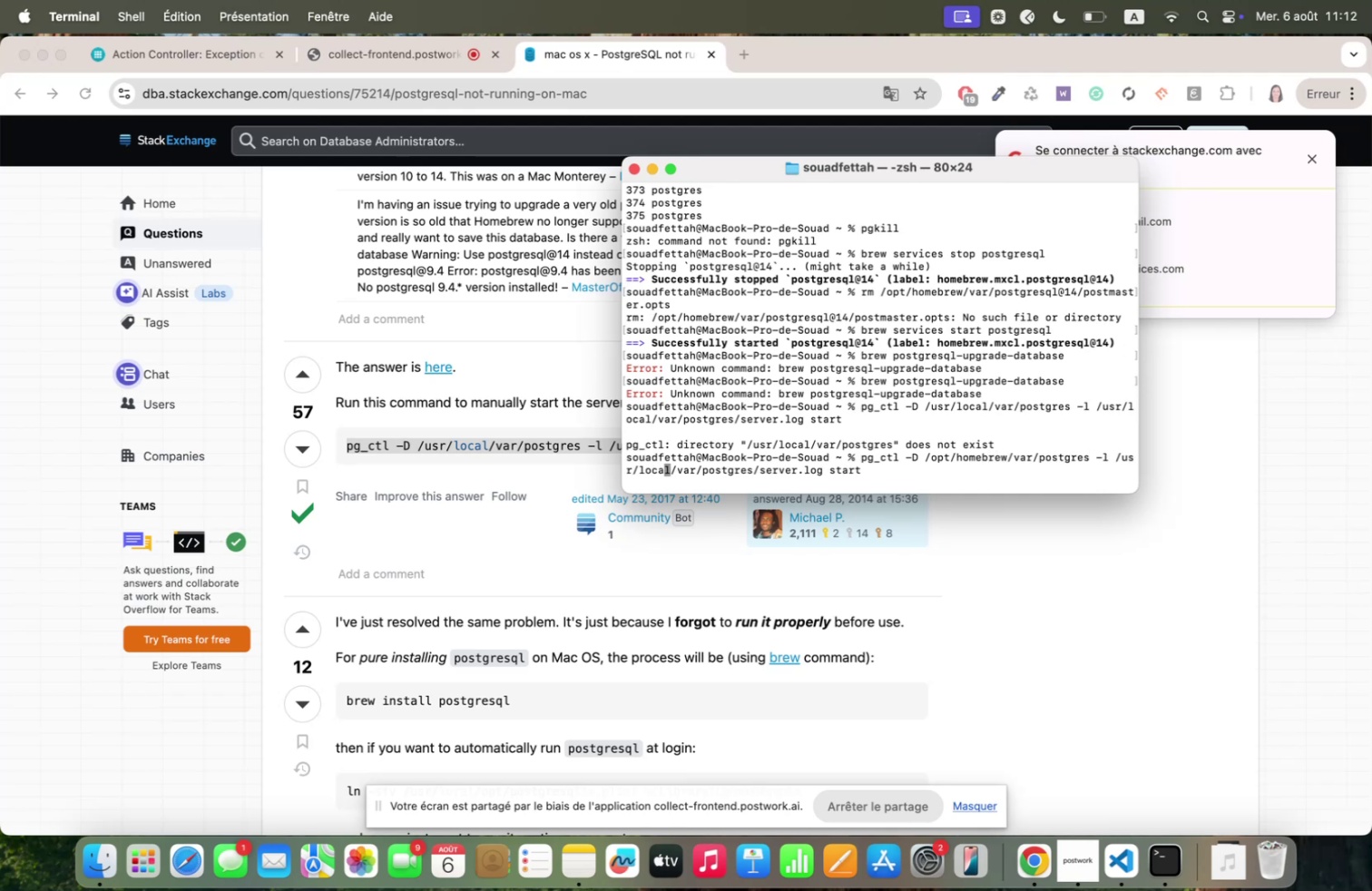 
key(ArrowRight)
 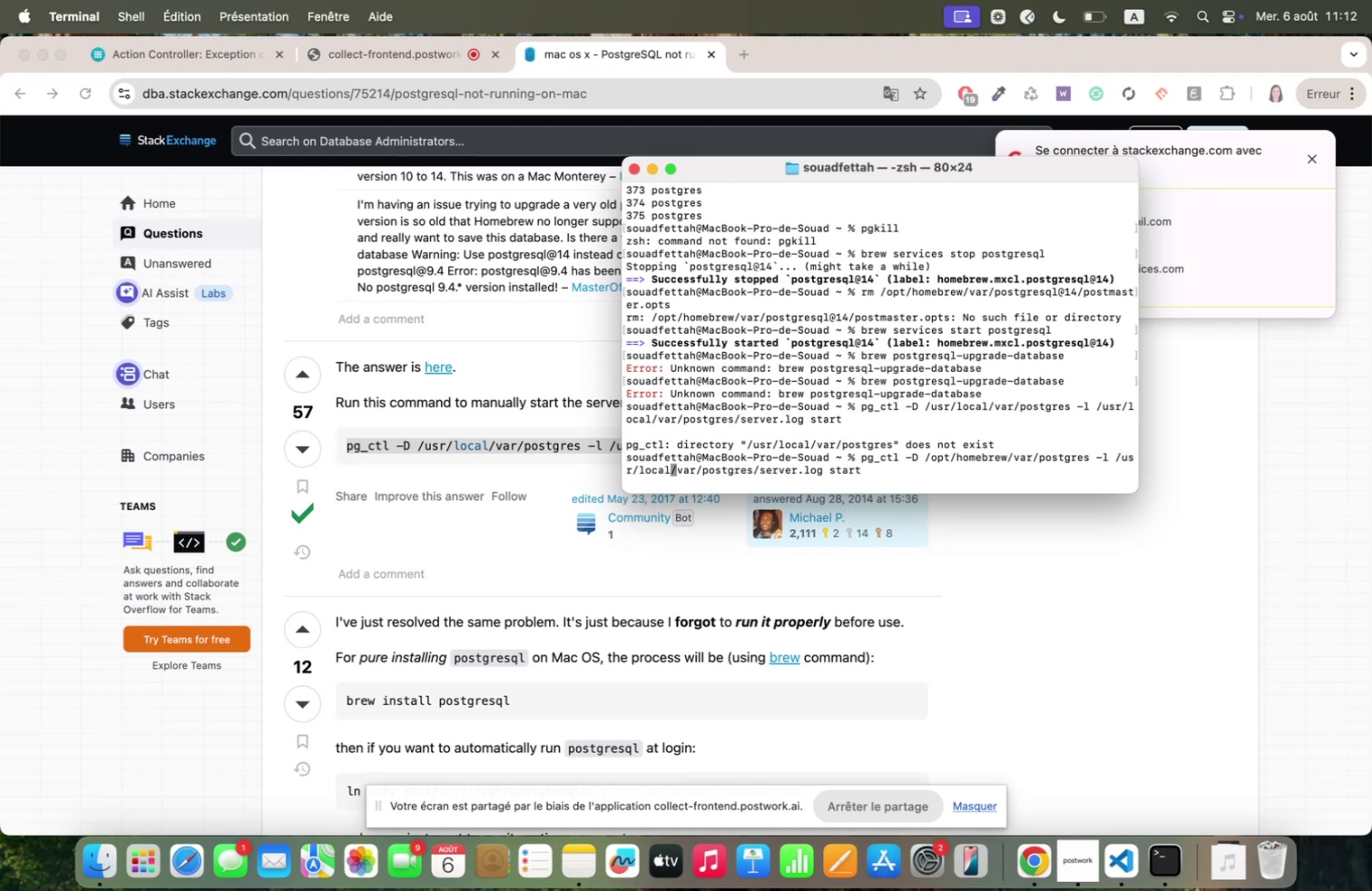 
key(Backspace)
key(Backspace)
key(Backspace)
key(Backspace)
key(Backspace)
key(Backspace)
key(Backspace)
key(Backspace)
key(Backspace)
type(opt>ho;ebrez)
 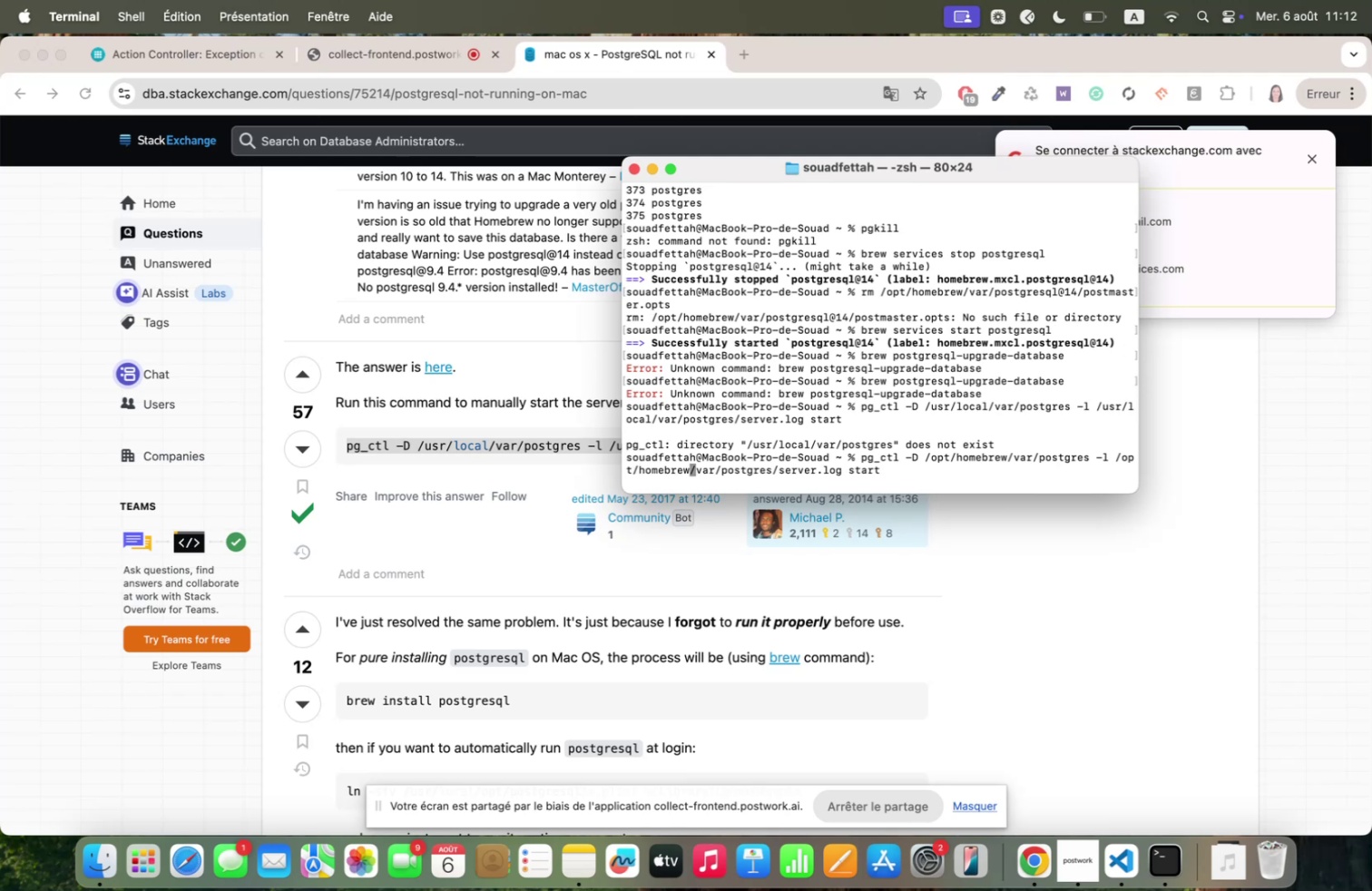 
key(Enter)
 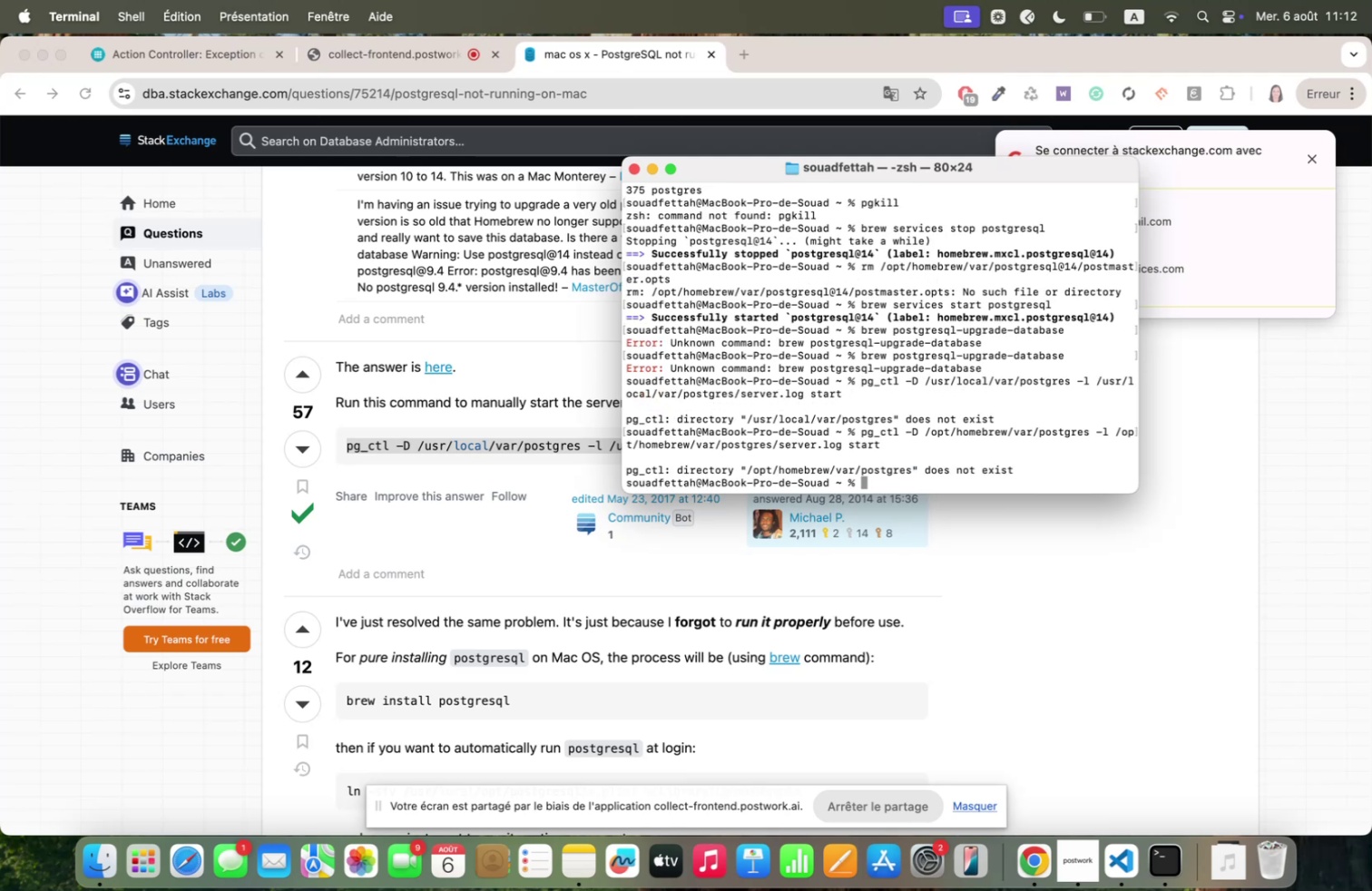 
wait(6.22)
 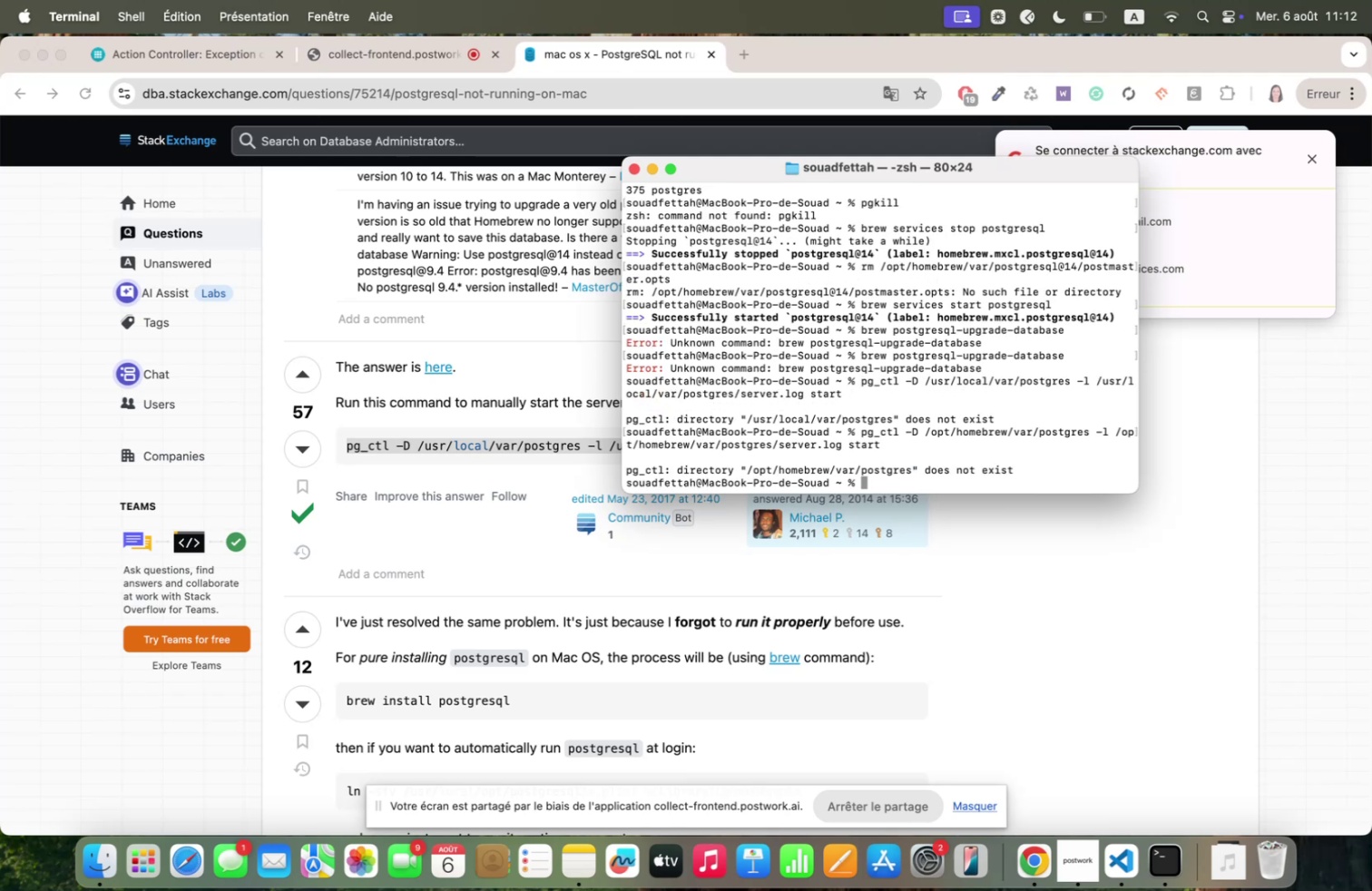 
key(ArrowUp)
 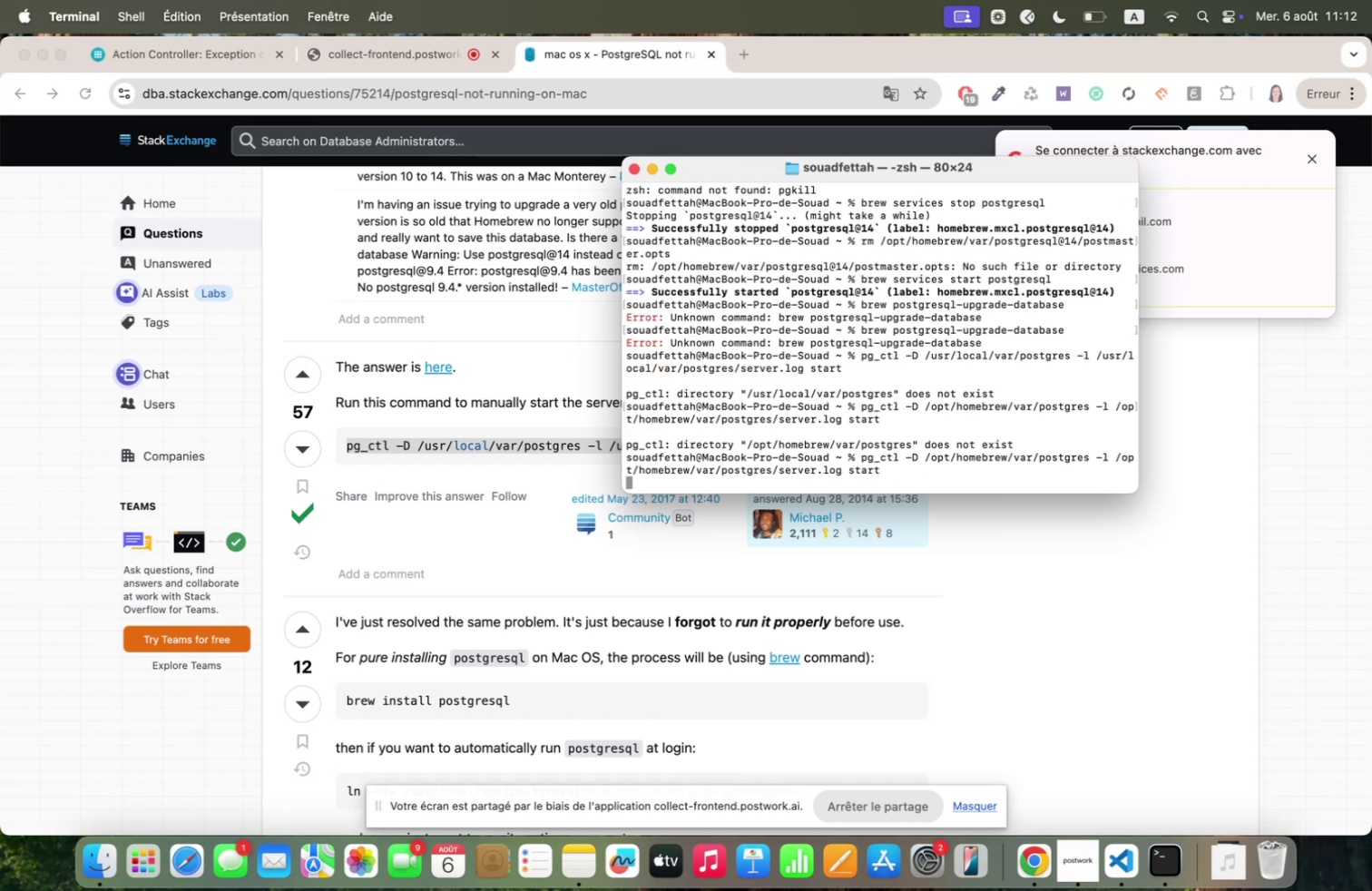 
hold_key(key=ArrowLeft, duration=1.51)
 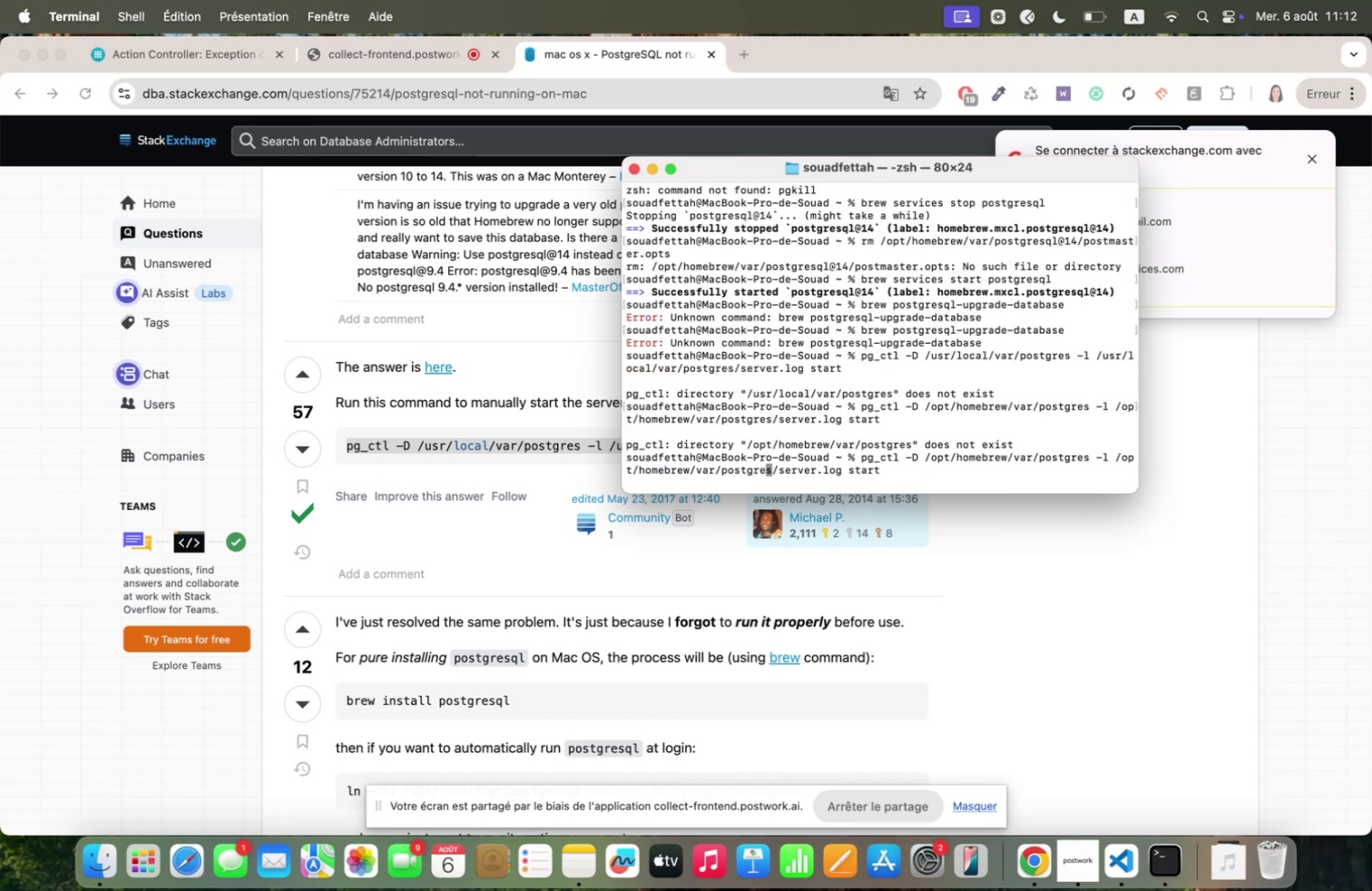 
hold_key(key=ArrowLeft, duration=1.51)
 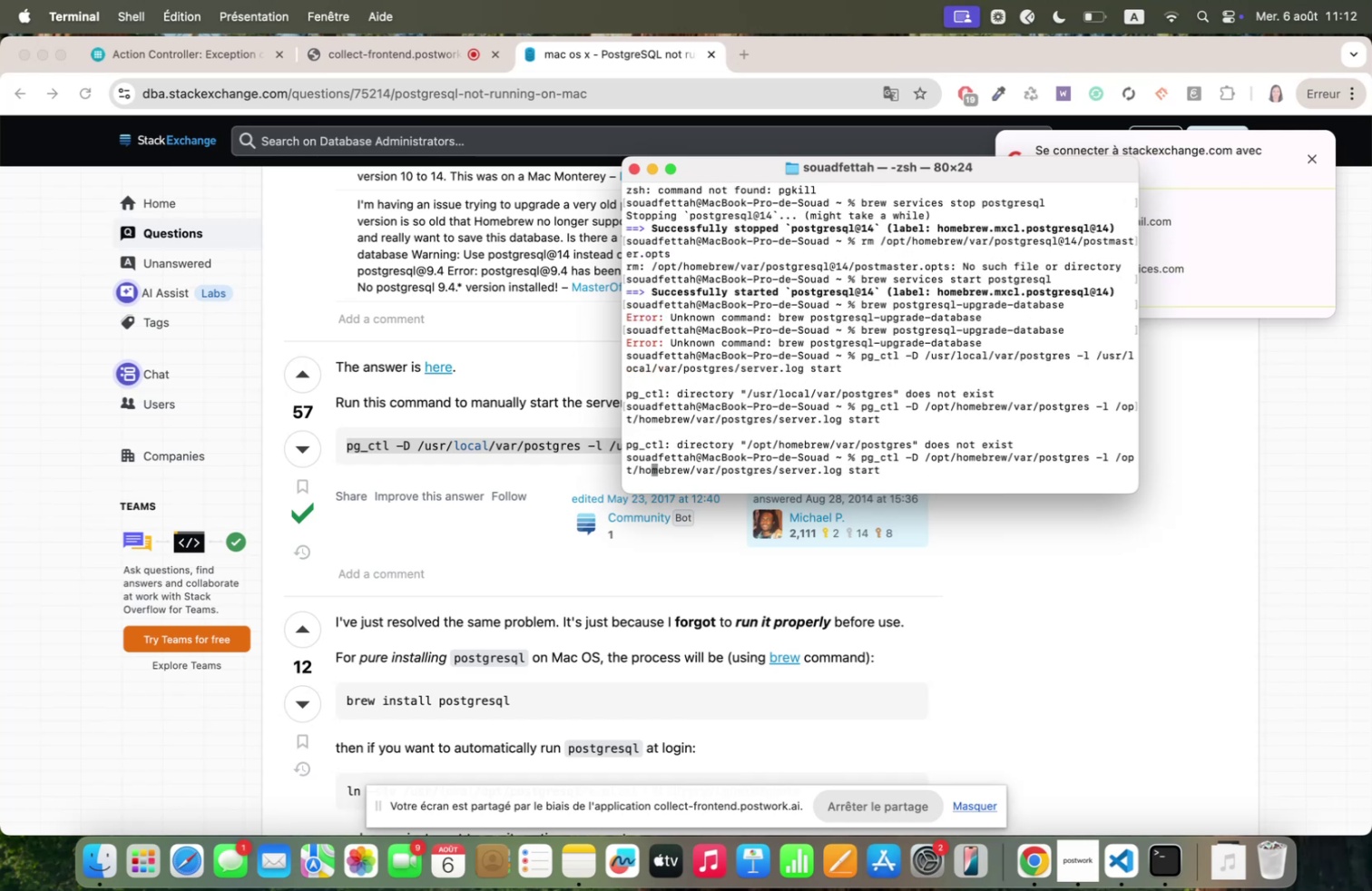 
hold_key(key=ArrowLeft, duration=1.29)
 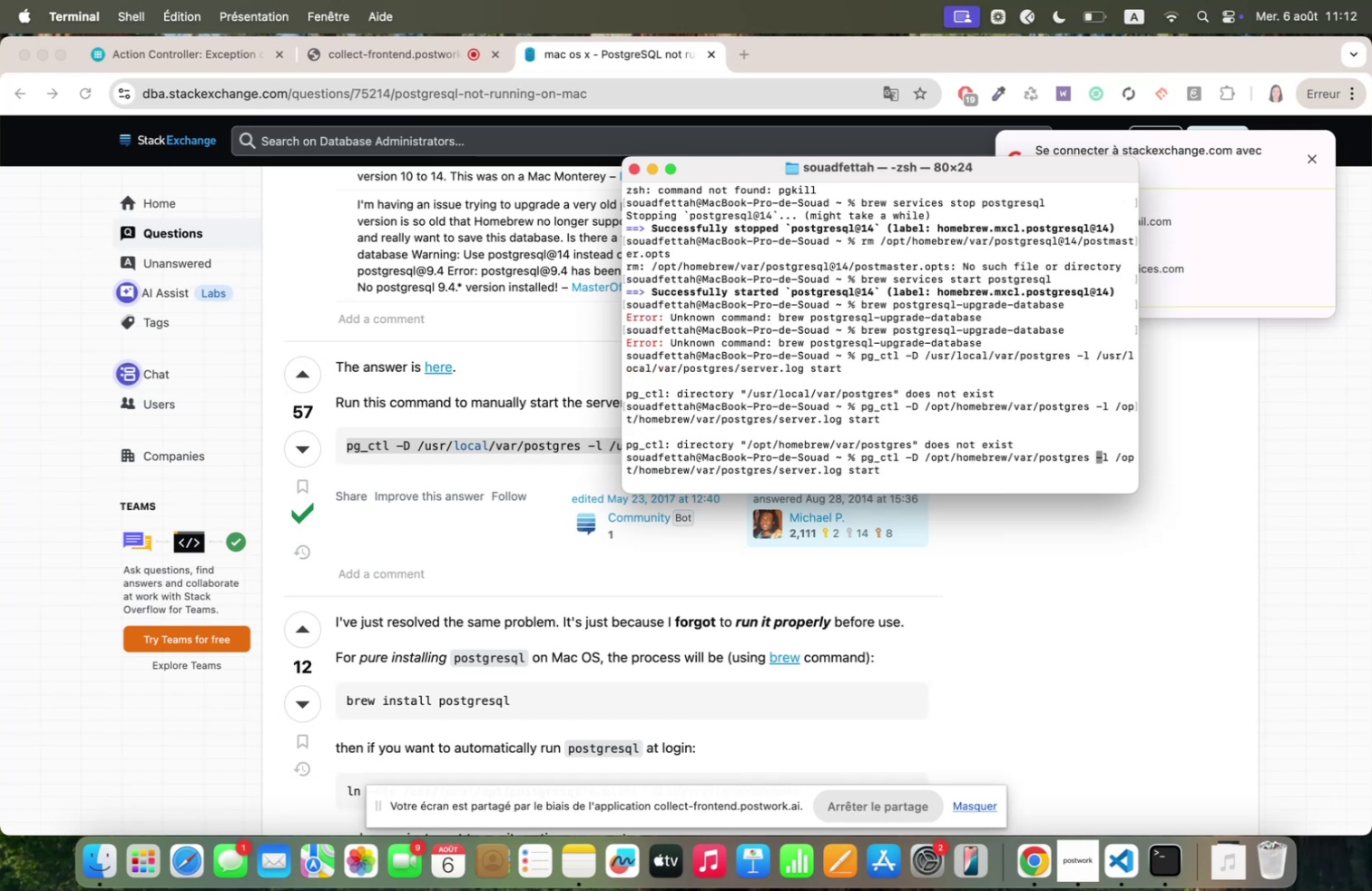 
key(ArrowLeft)
 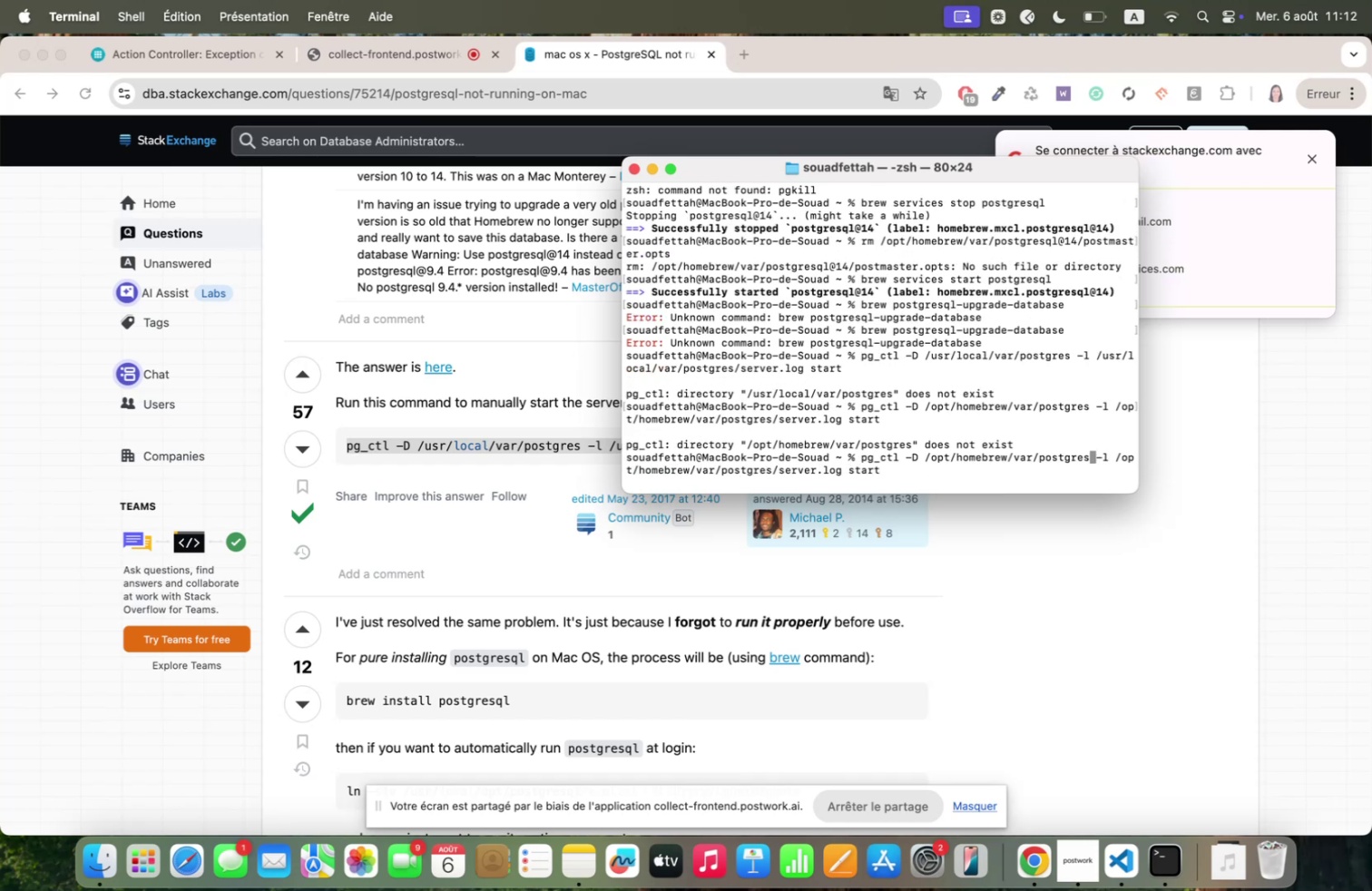 
key(Backspace)
key(Backspace)
key(Backspace)
key(Backspace)
key(Backspace)
key(Backspace)
key(Backspace)
key(Backspace)
key(Backspace)
type(>po)
key(Tab)
key(Backspace)
 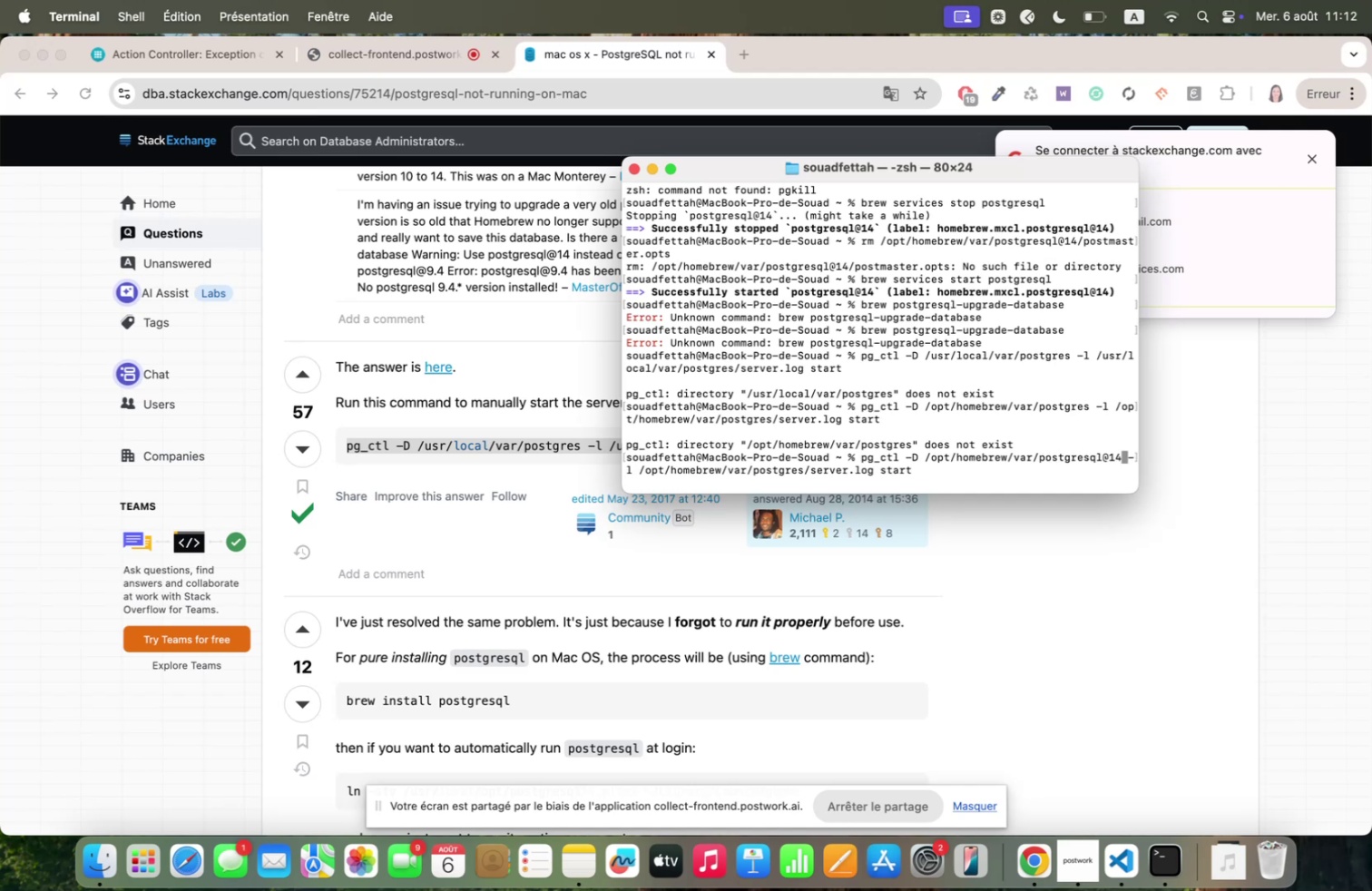 
key(ArrowRight)
 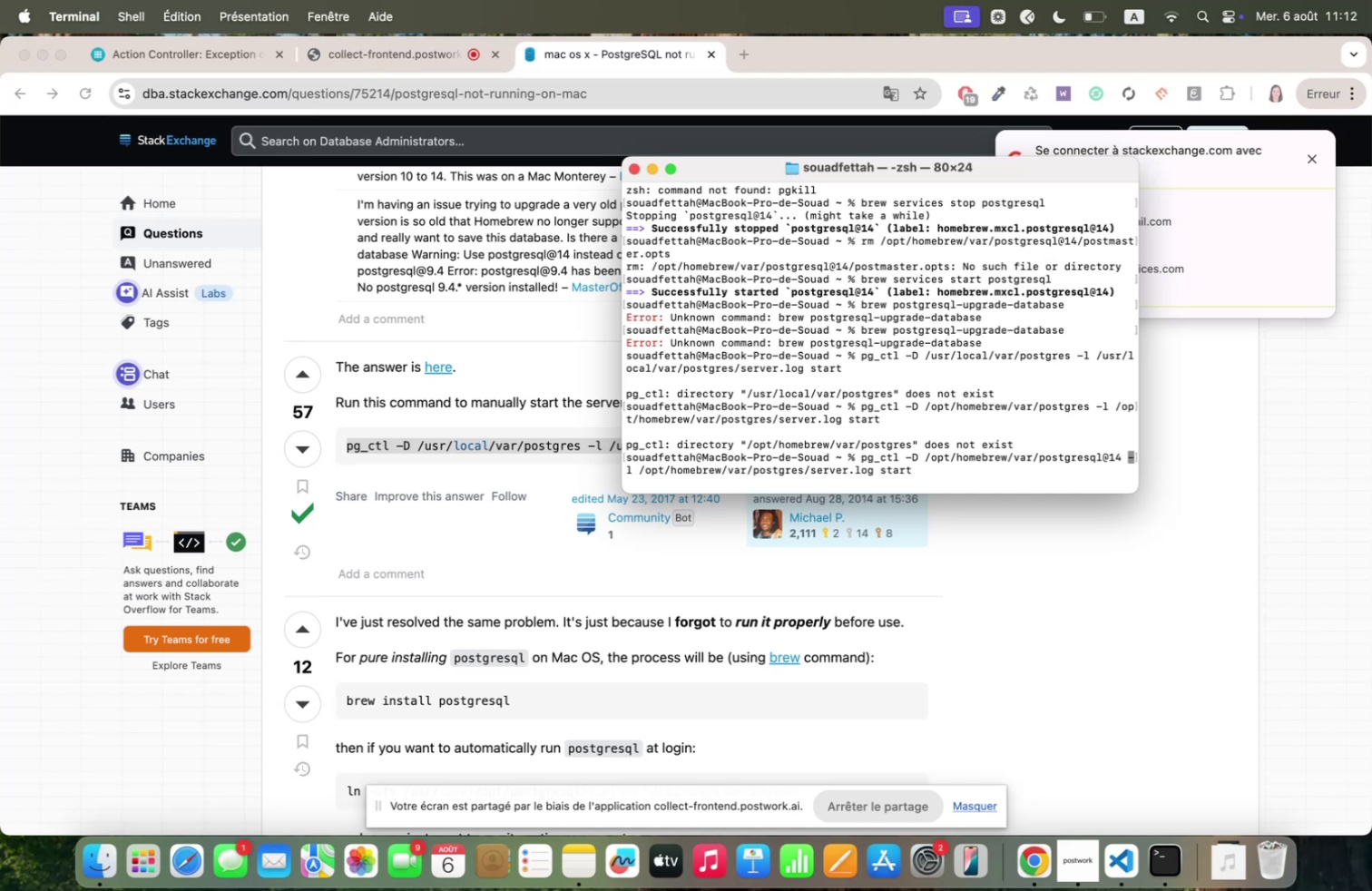 
key(ArrowRight)
 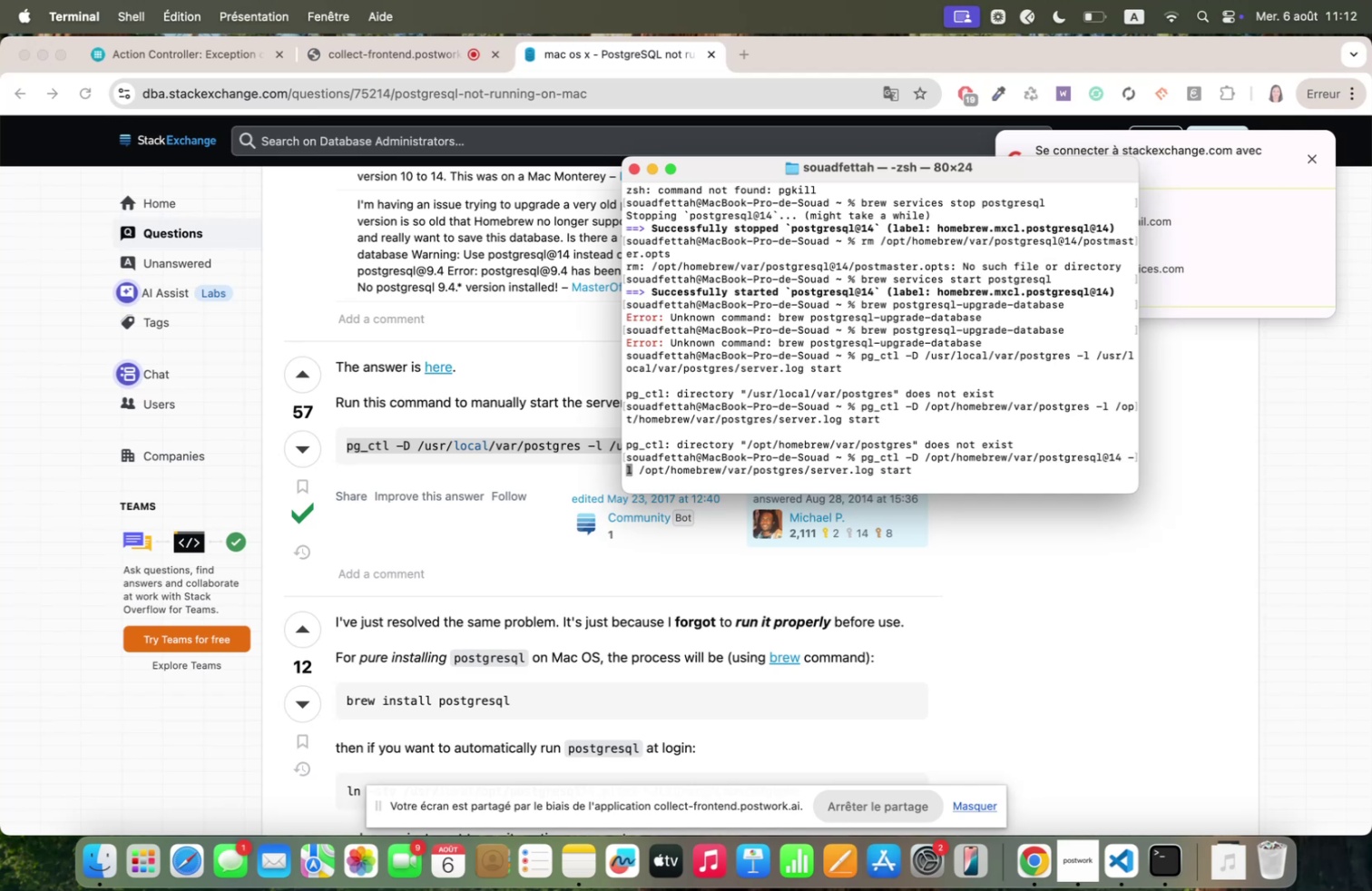 
hold_key(key=ArrowRight, duration=0.46)
 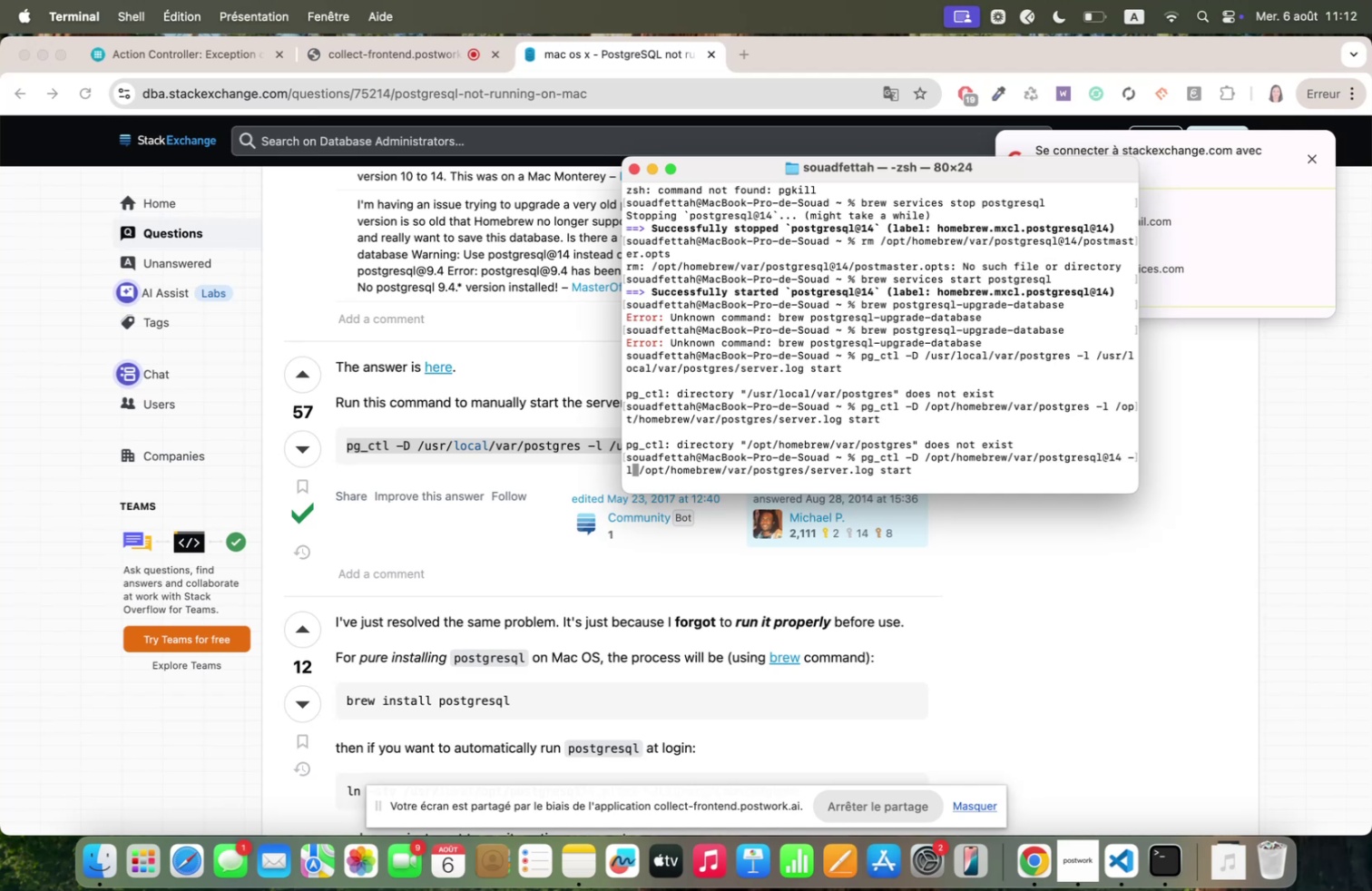 
hold_key(key=ArrowRight, duration=1.51)
 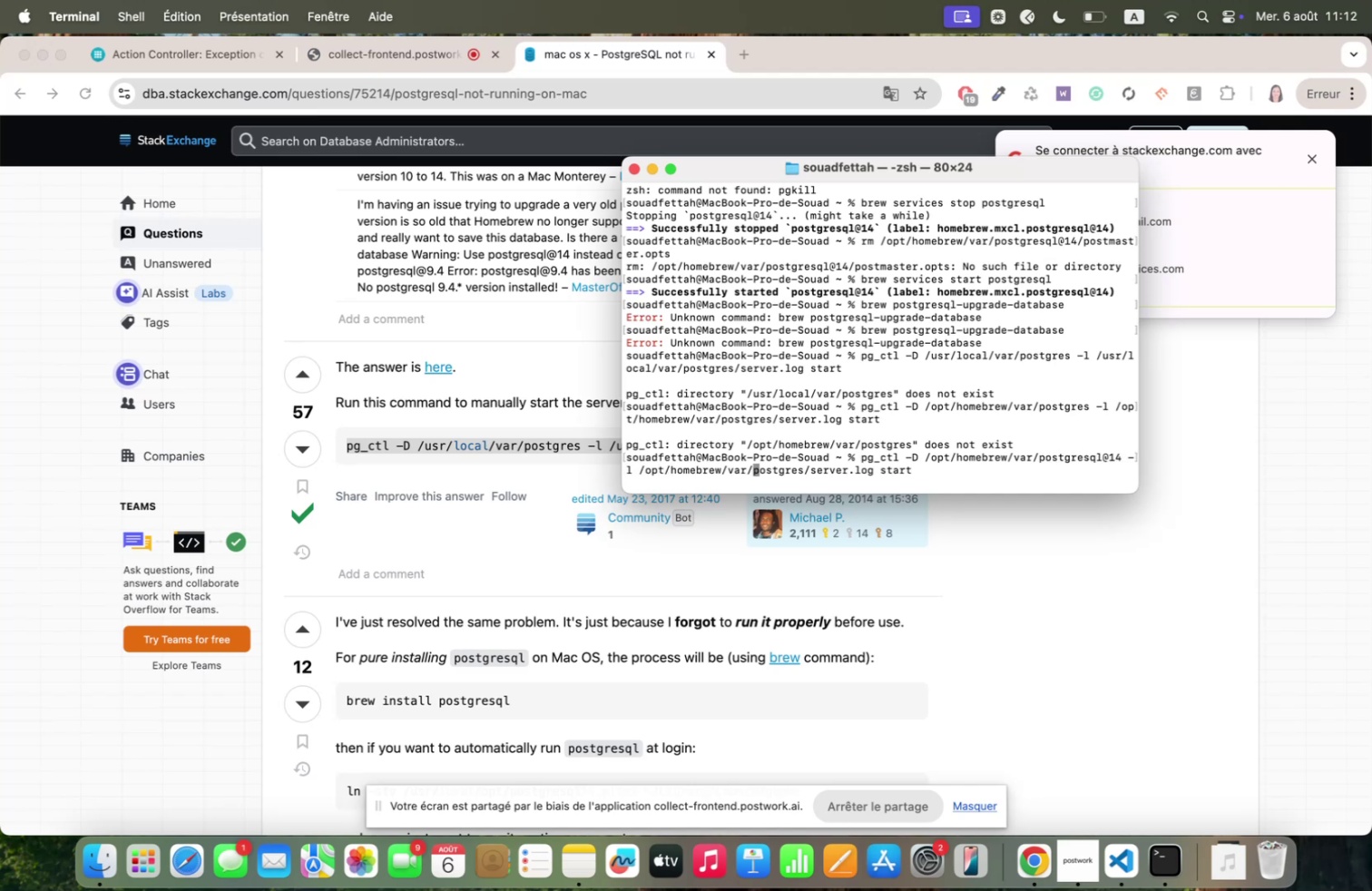 
hold_key(key=ArrowRight, duration=1.44)
 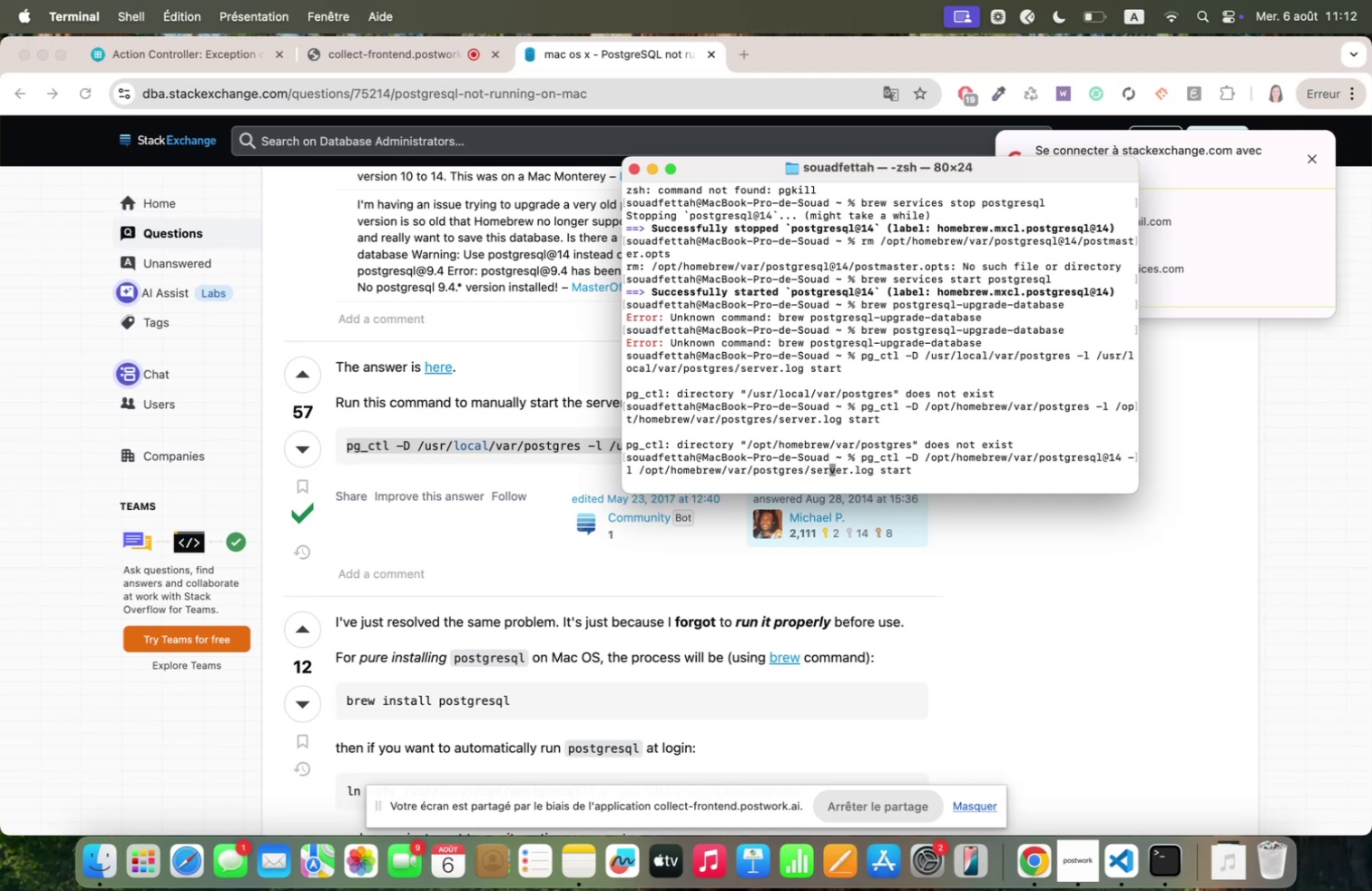 
key(ArrowRight)
 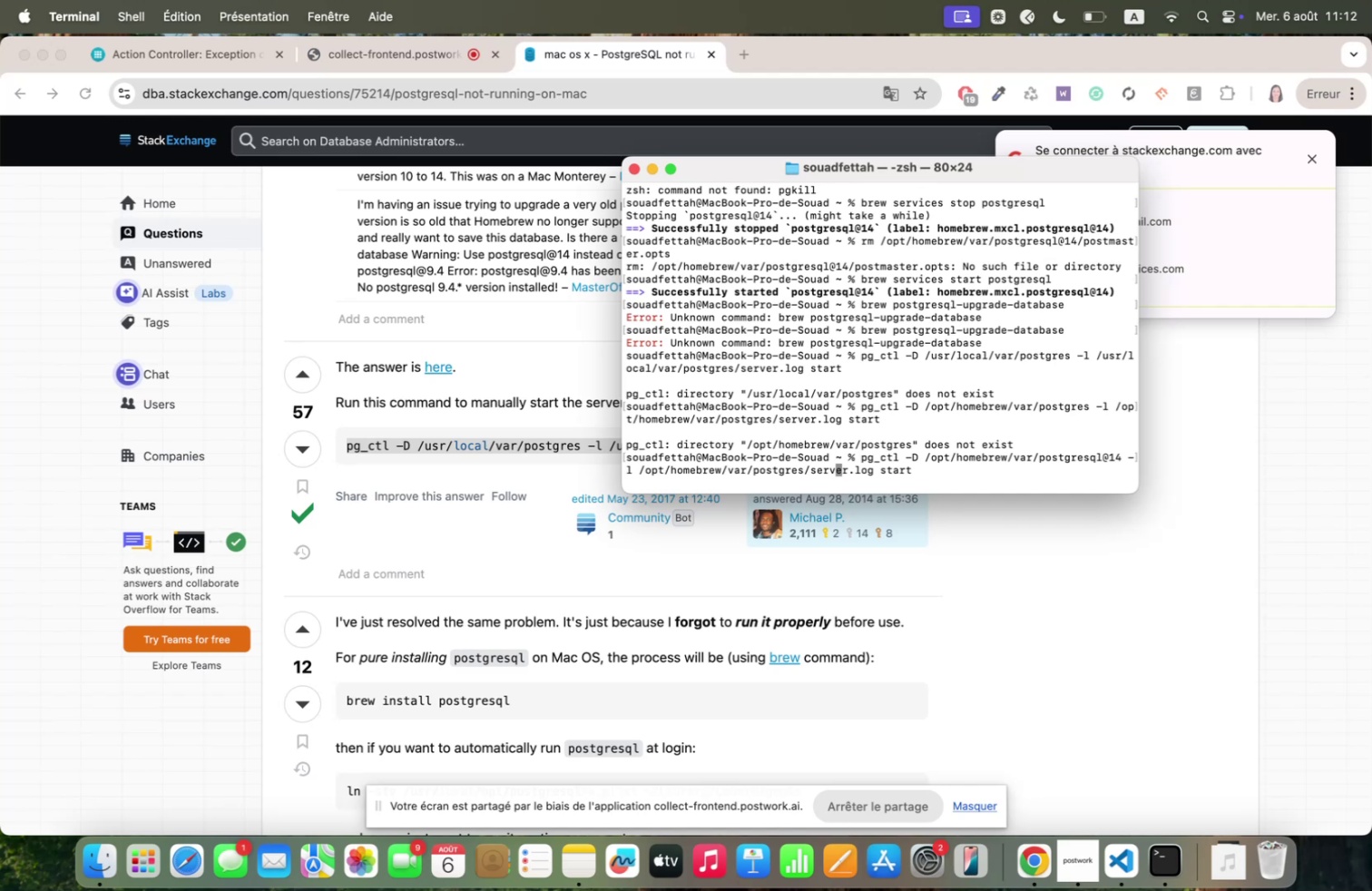 
key(ArrowRight)
 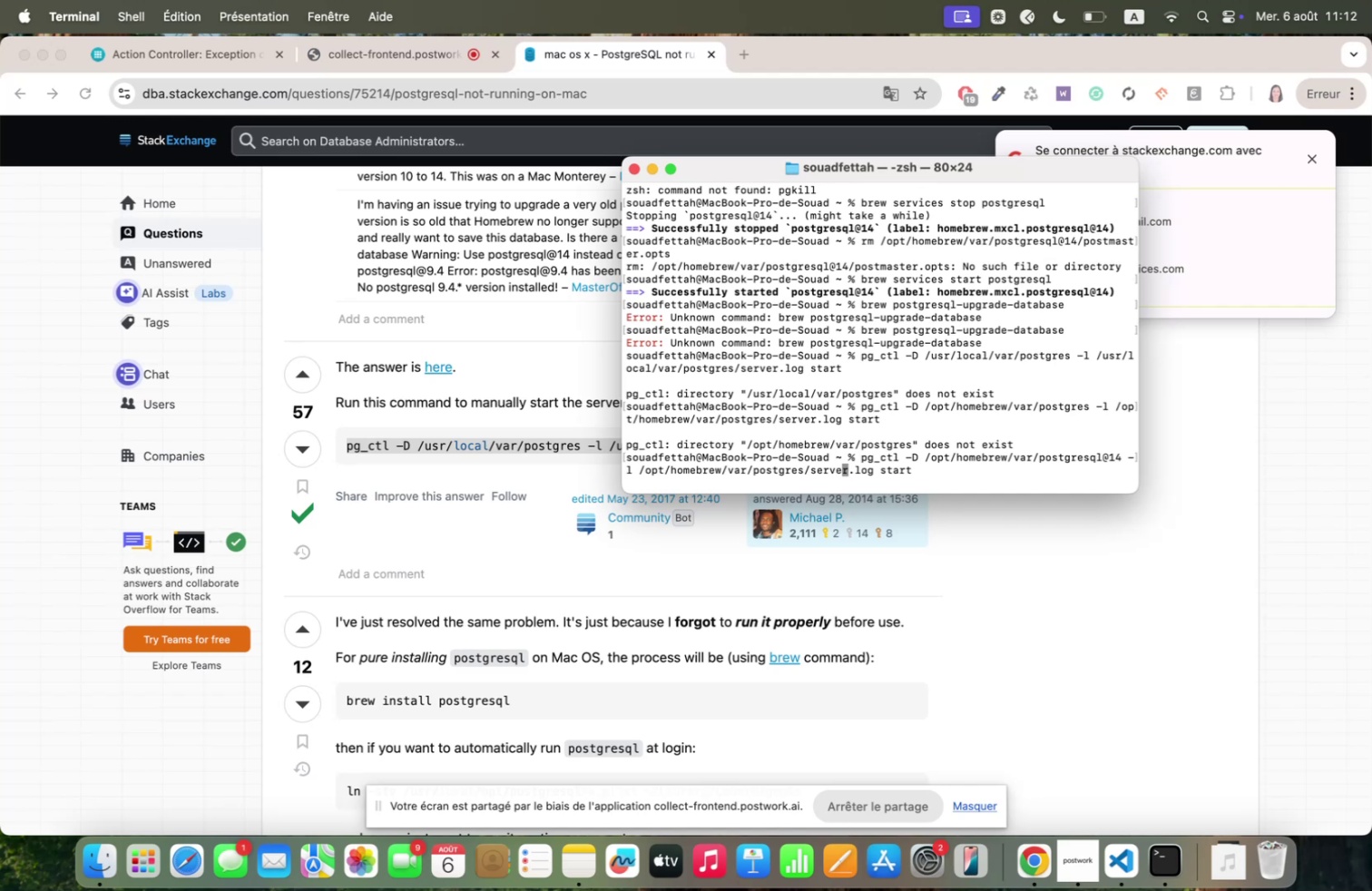 
key(ArrowRight)
 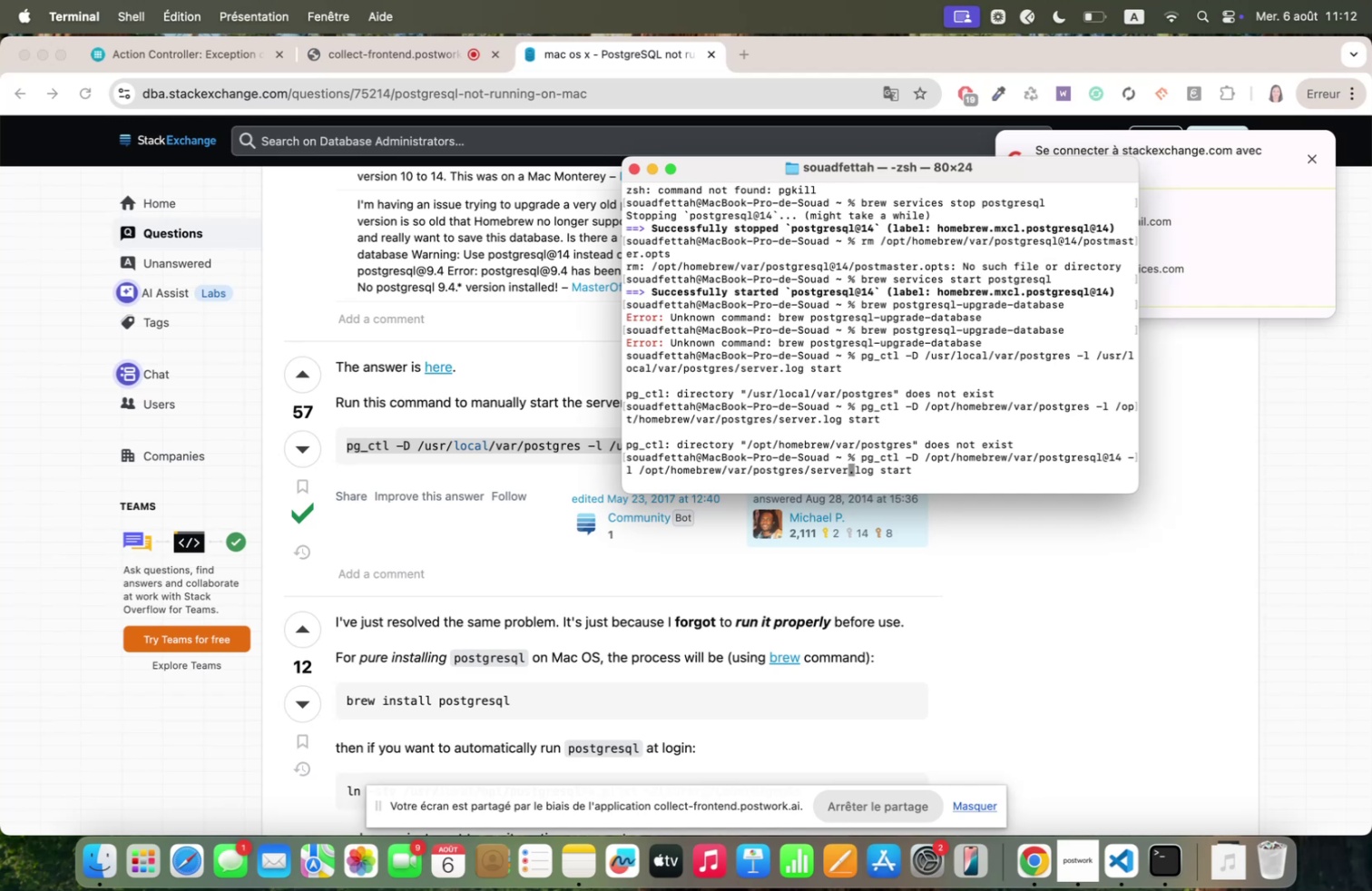 
key(ArrowRight)
 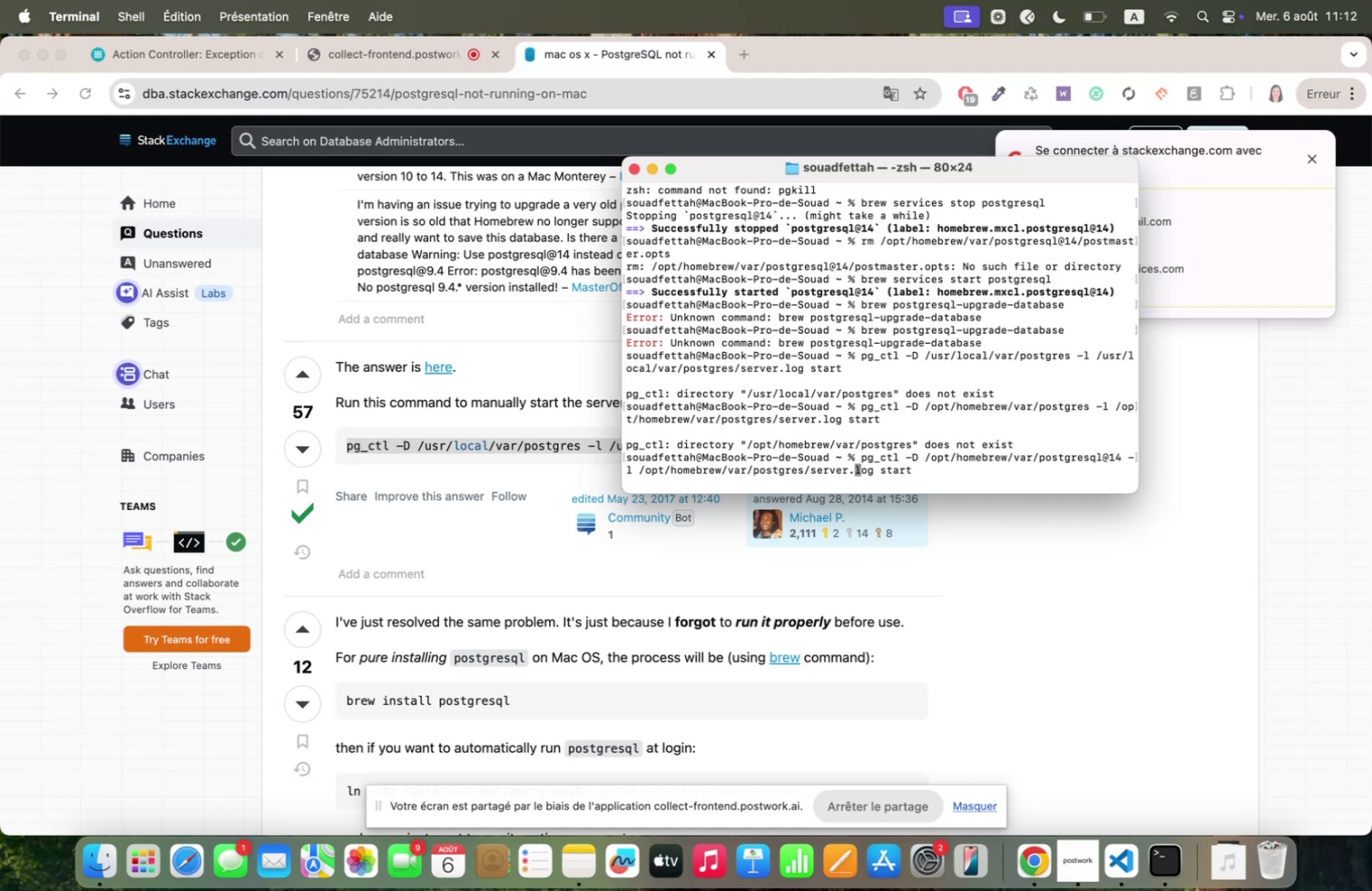 
key(ArrowRight)
 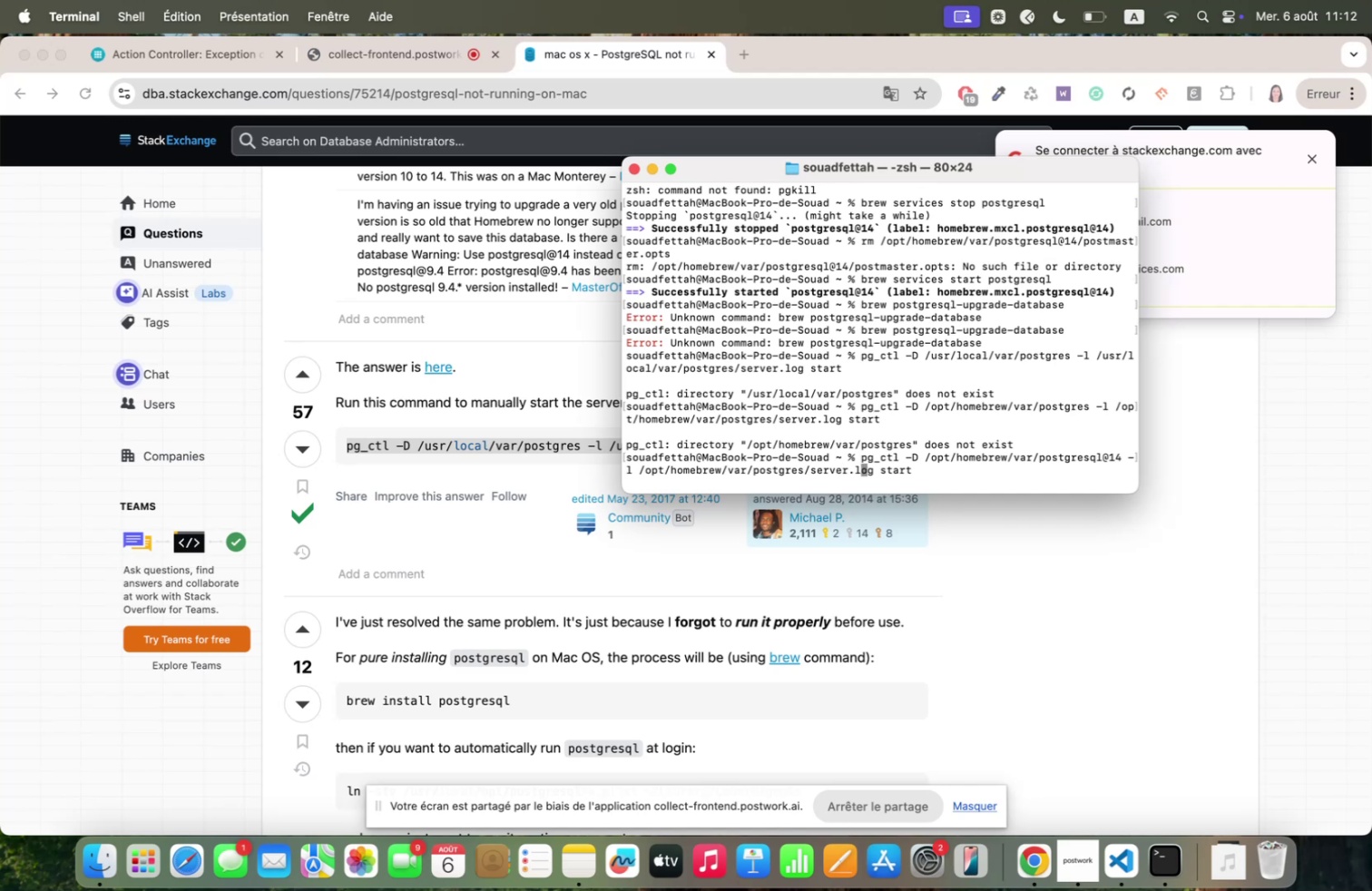 
key(ArrowRight)
 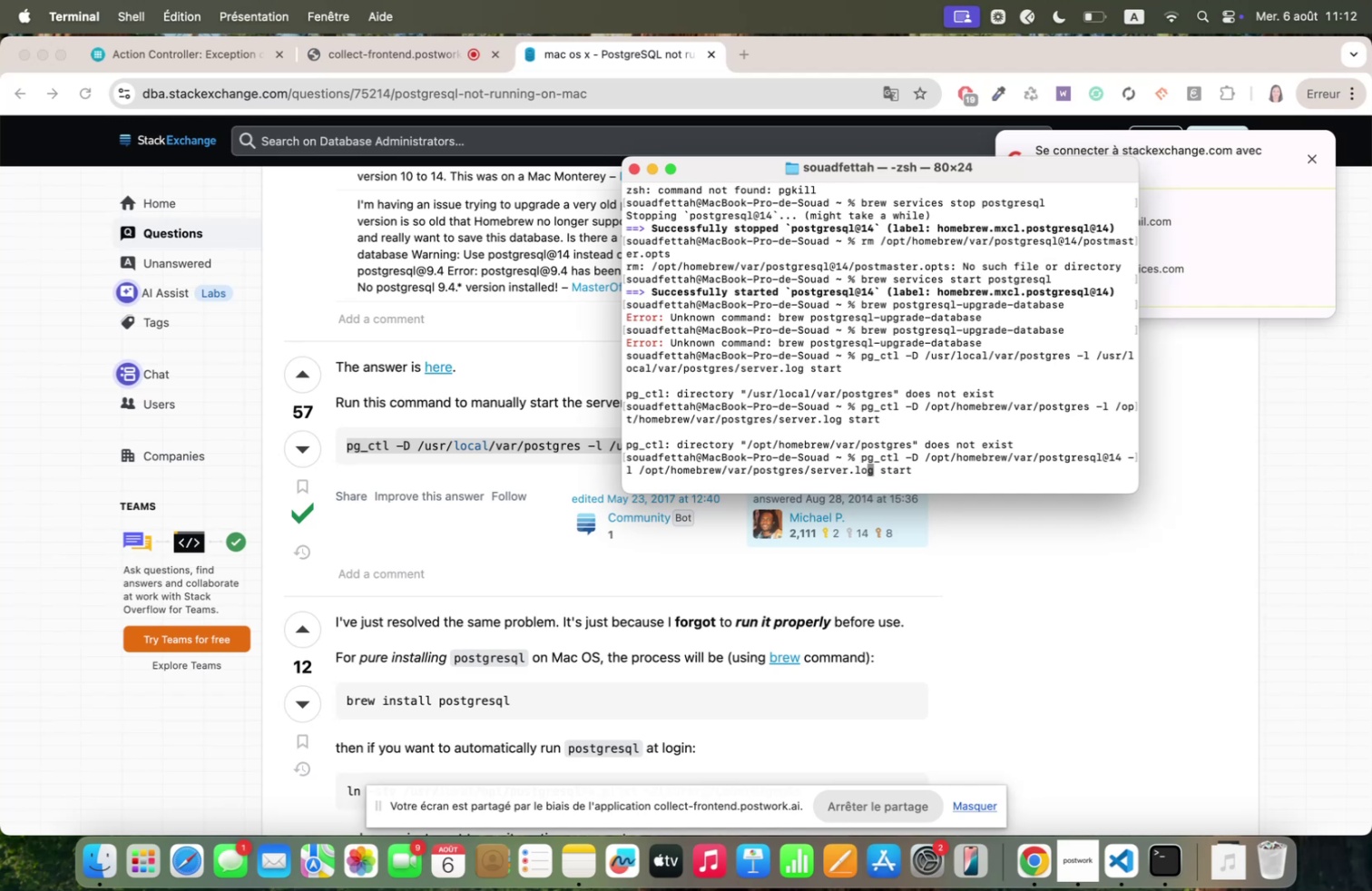 
key(ArrowRight)
 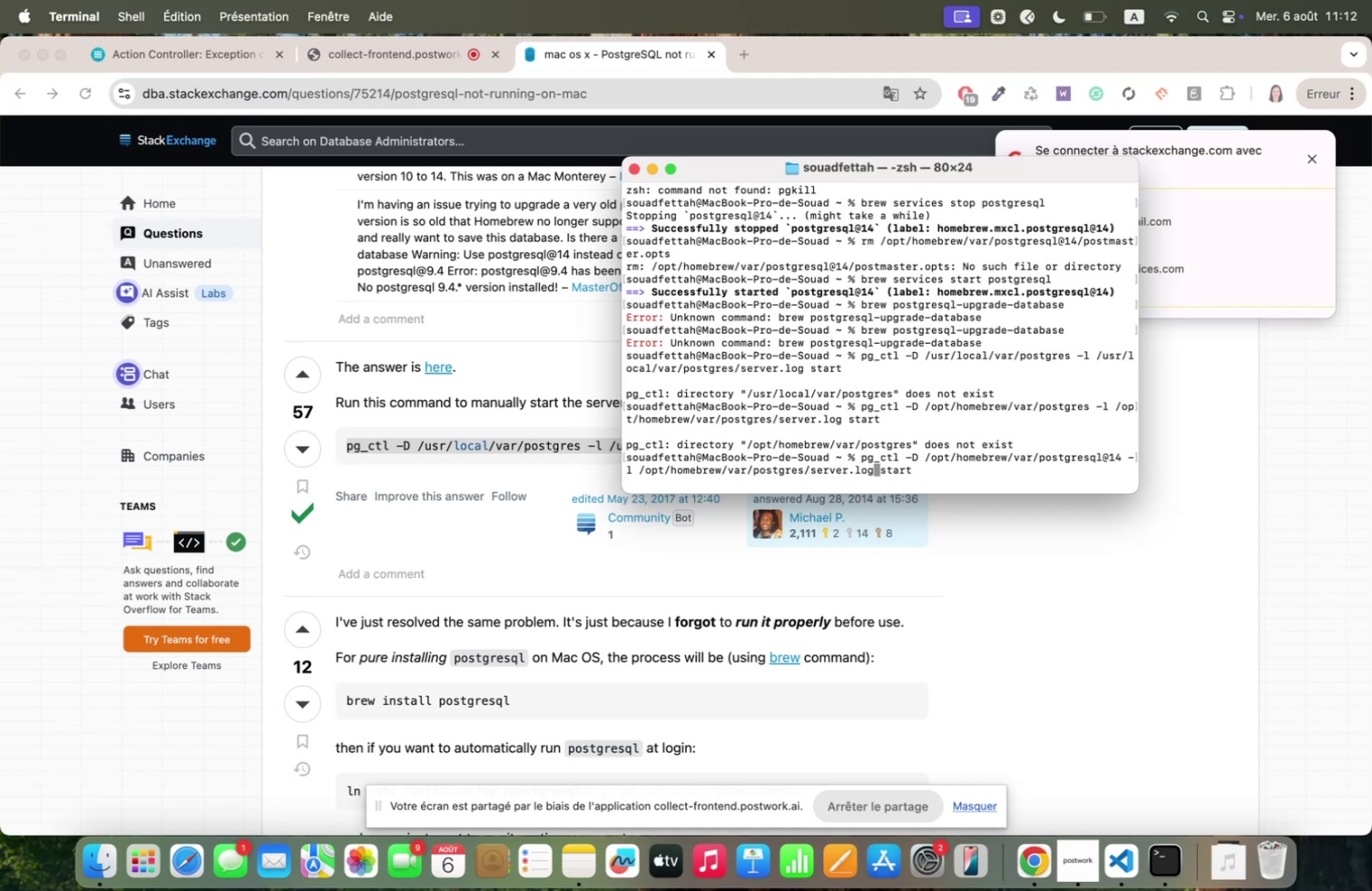 
hold_key(key=Backspace, duration=1.51)
 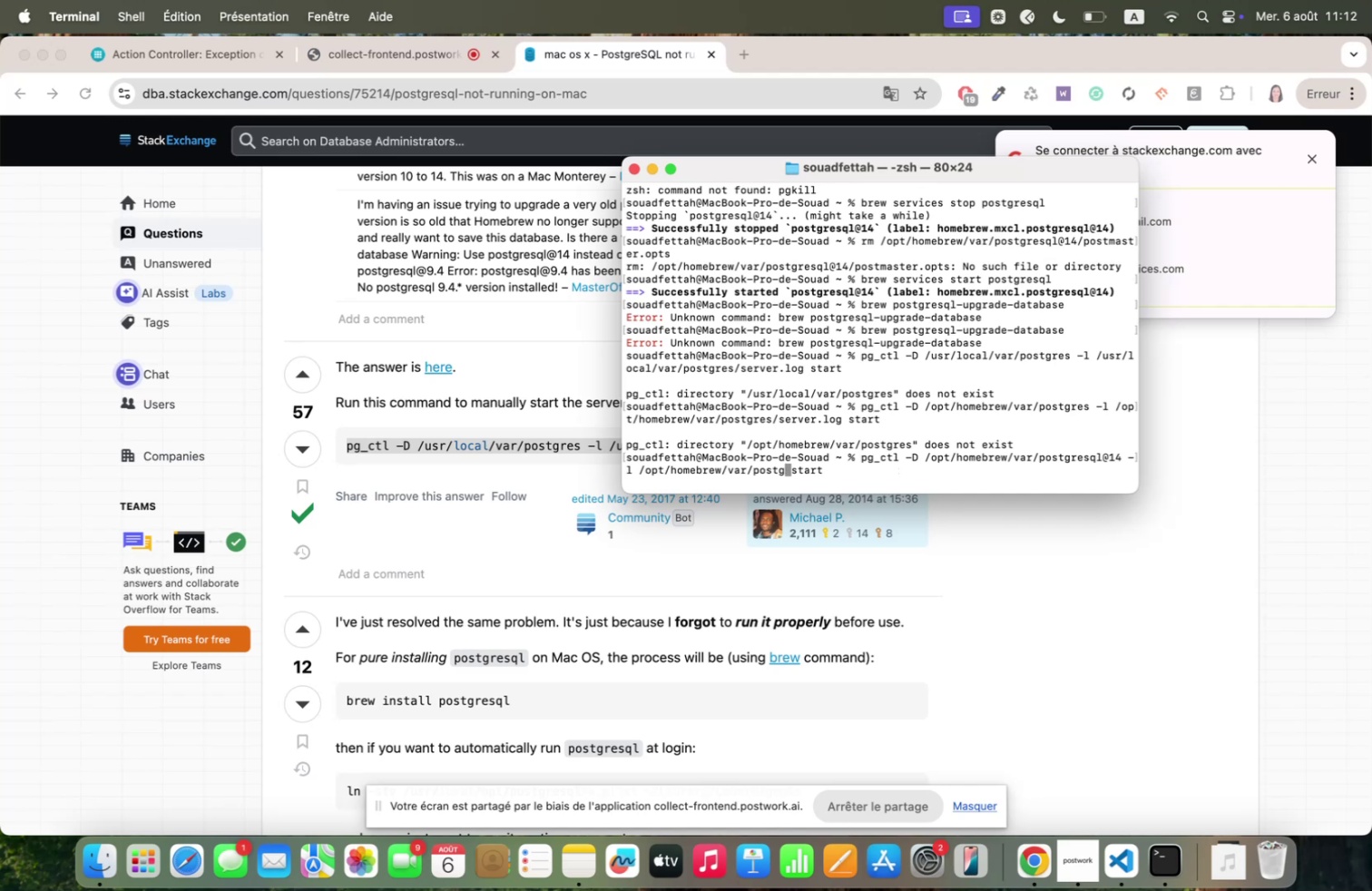 
key(Backspace)
key(Backspace)
key(Backspace)
key(Backspace)
key(Backspace)
key(Backspace)
type(>po)
key(Tab)
type(se)
key(Tab)
key(Tab)
key(Tab)
key(Tab)
key(Backspace)
key(Backspace)
key(Tab)
 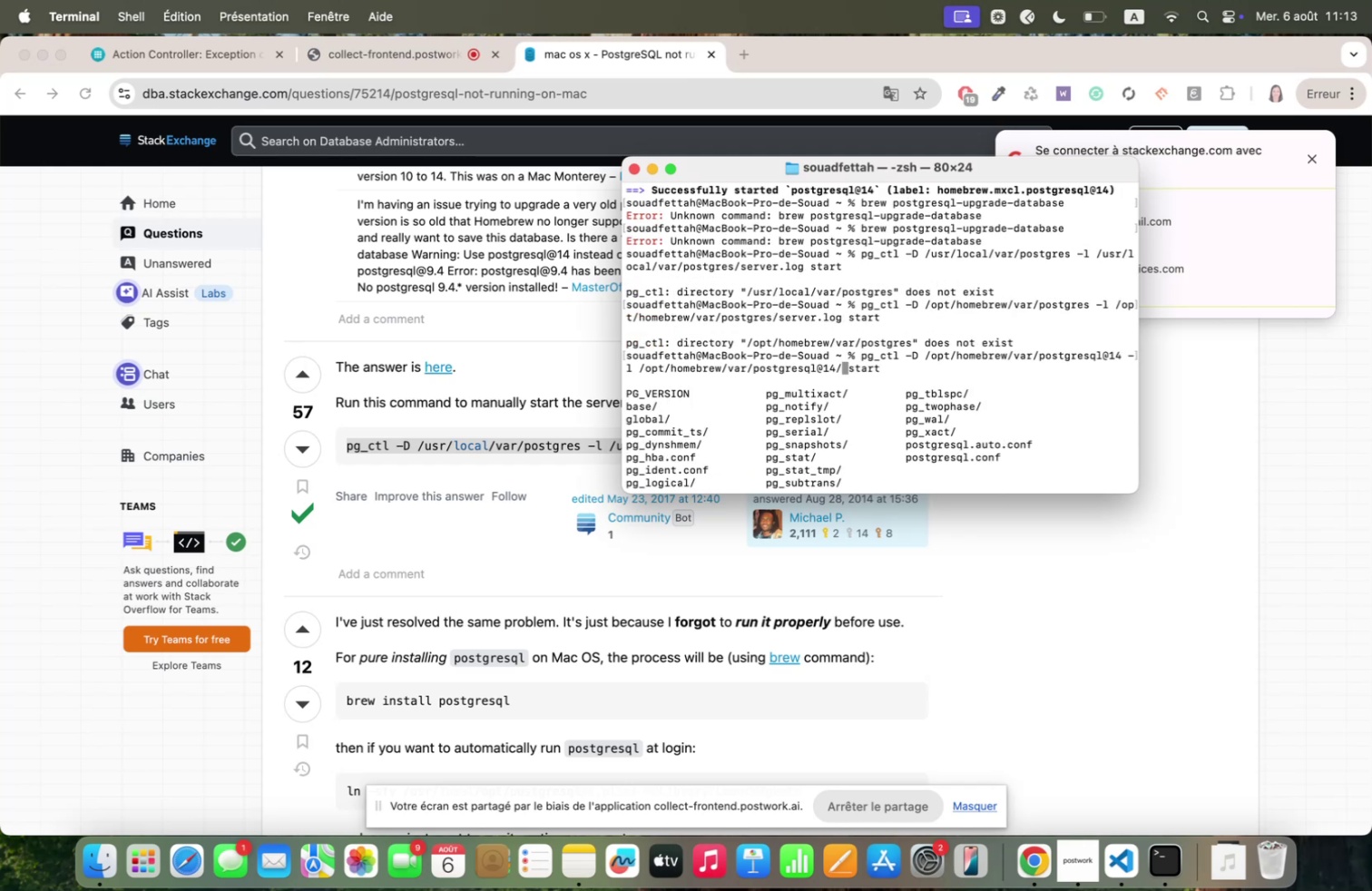 
wait(7.92)
 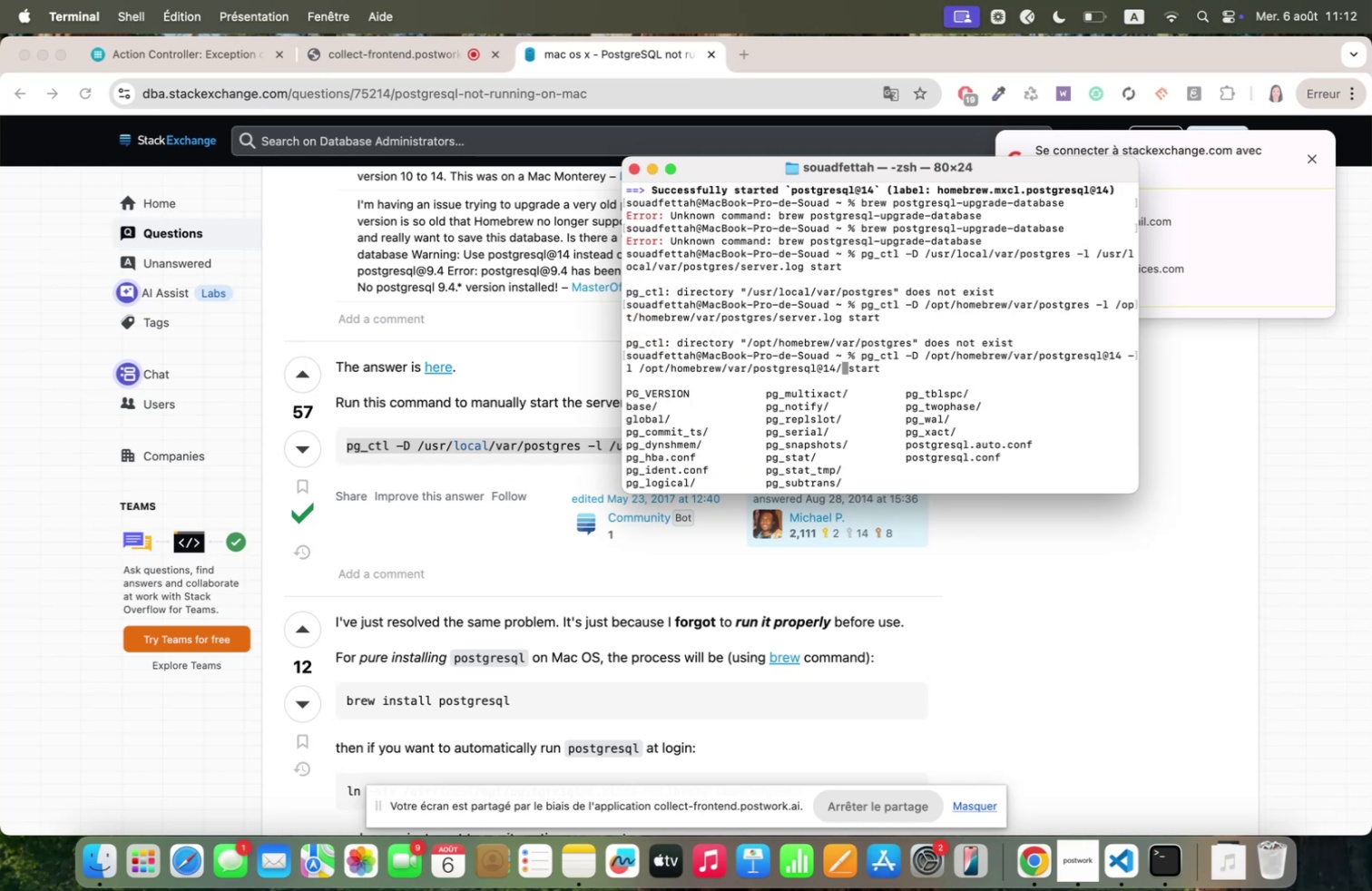 
key(Enter)
 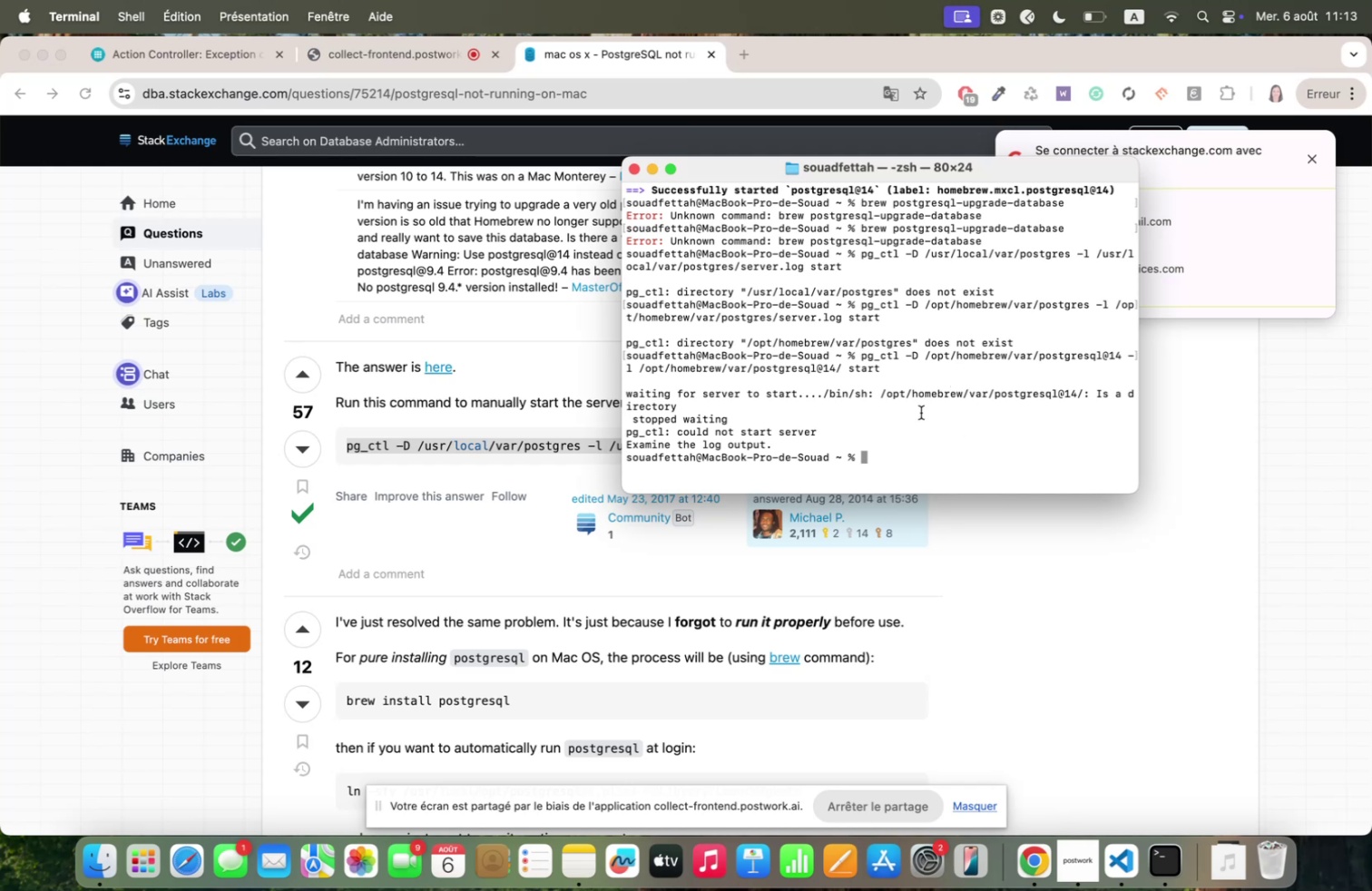 
wait(10.62)
 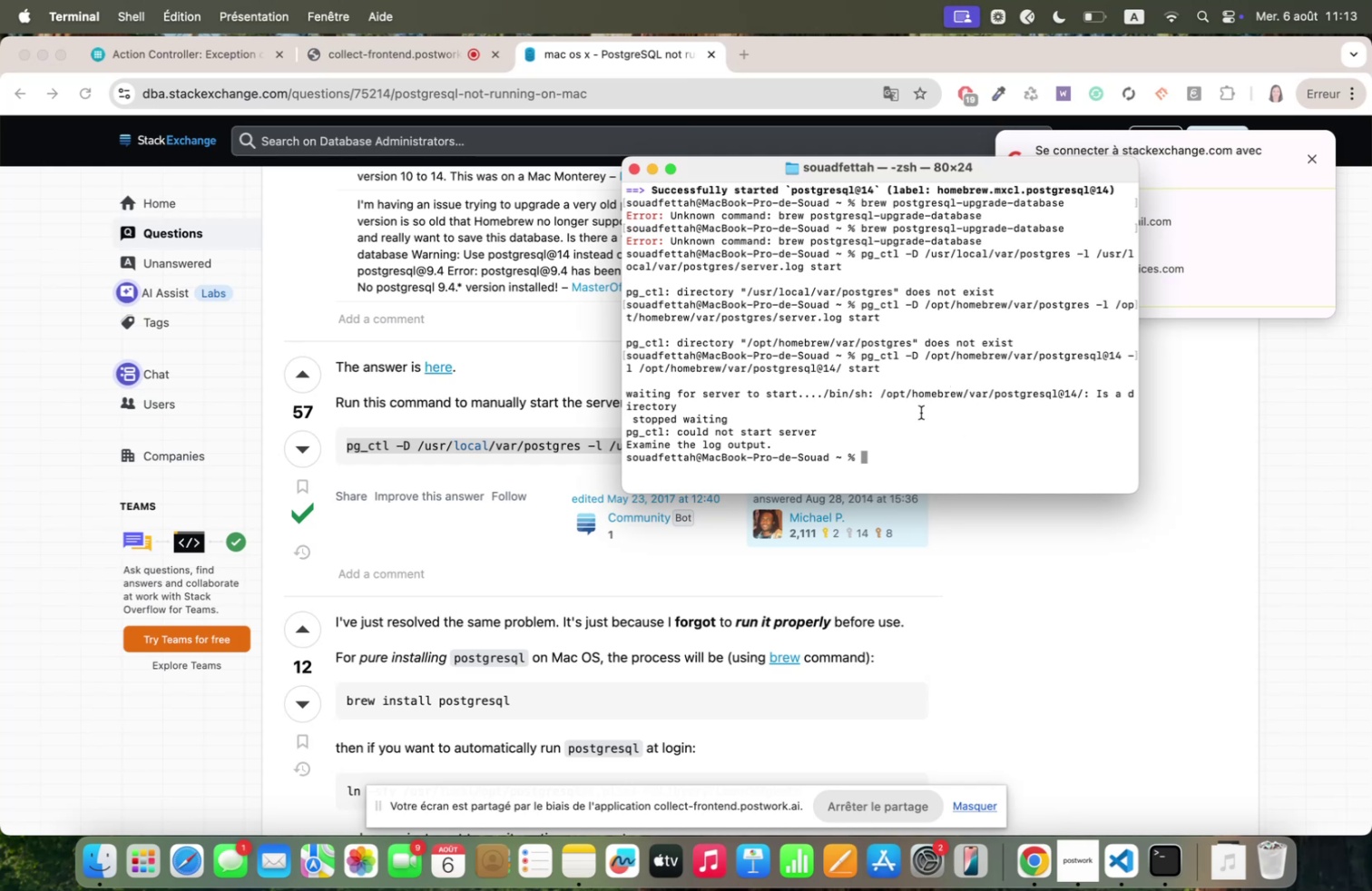 
scroll: coordinate [605, 600], scroll_direction: down, amount: 106.0
 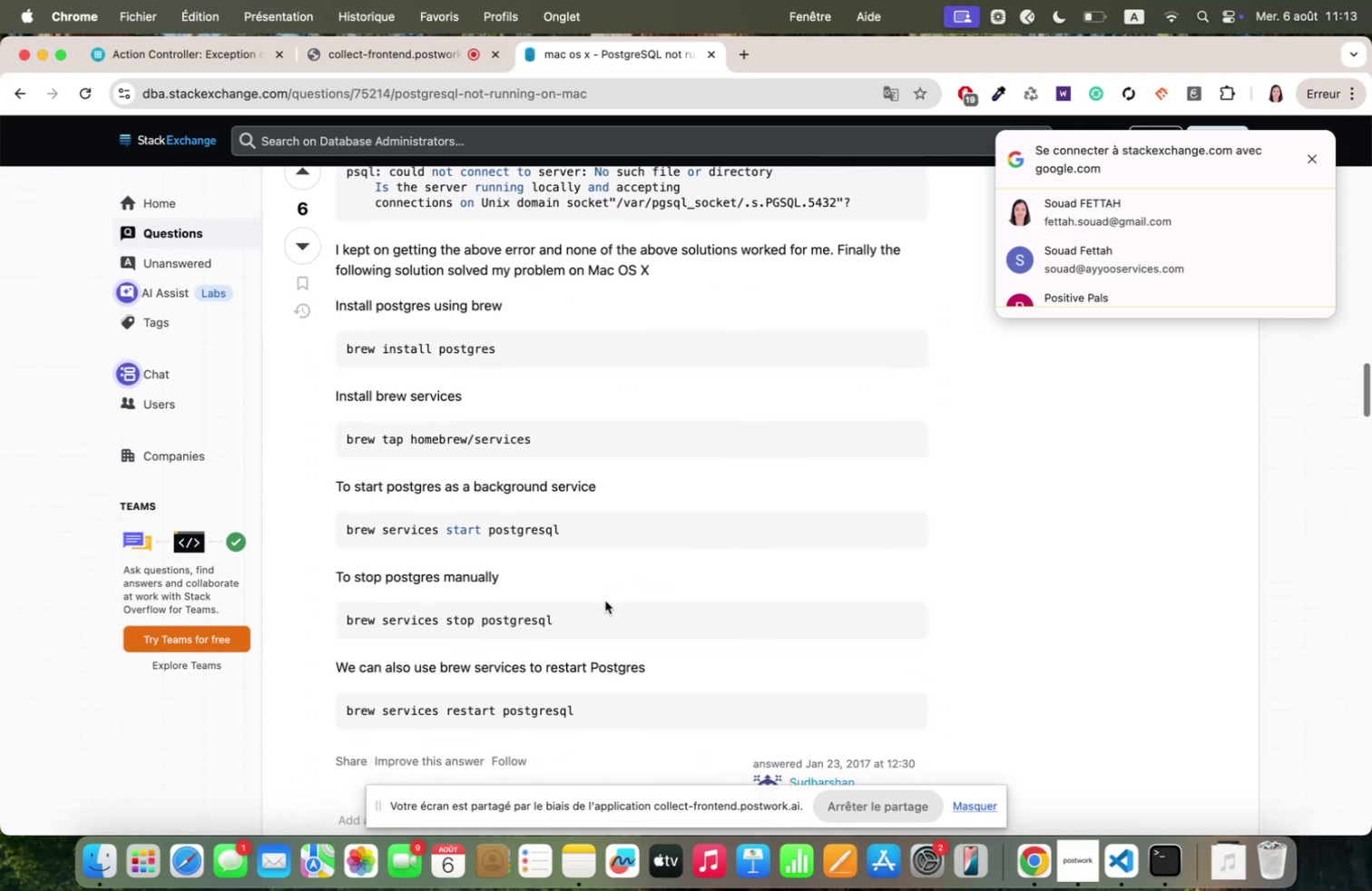 
scroll: coordinate [605, 600], scroll_direction: up, amount: 51.0
 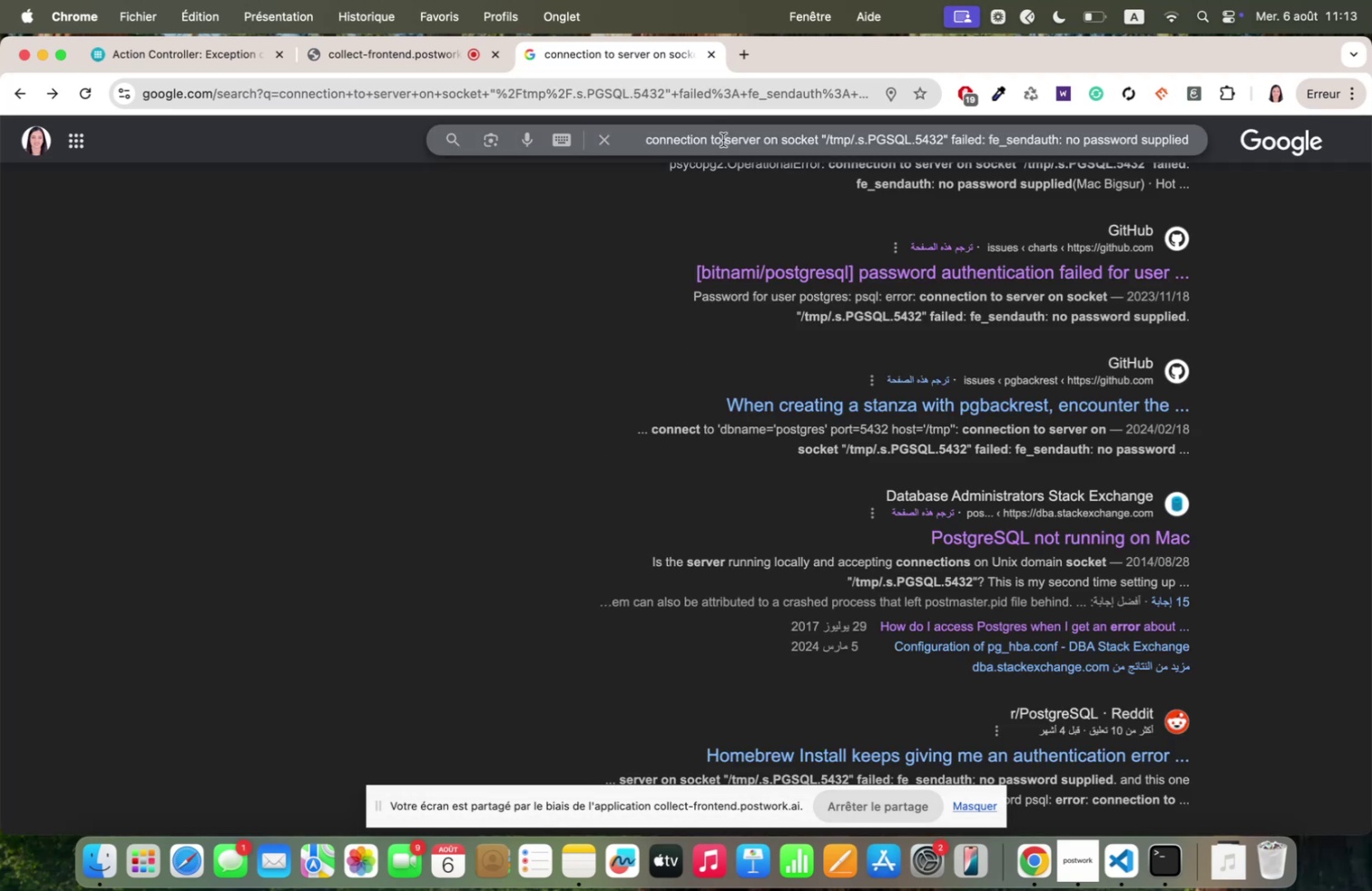 
left_click([723, 140])
 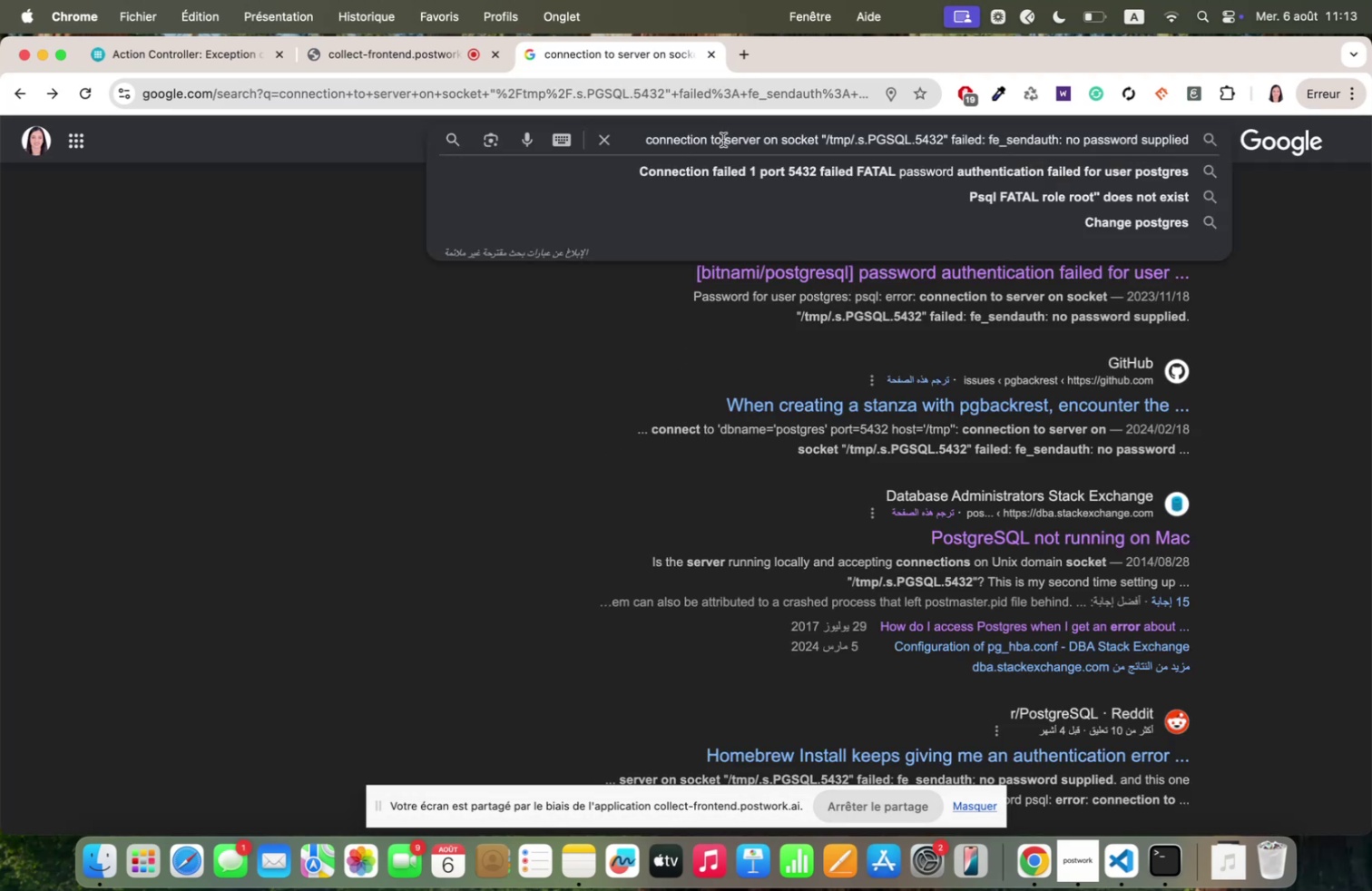 
double_click([723, 140])
 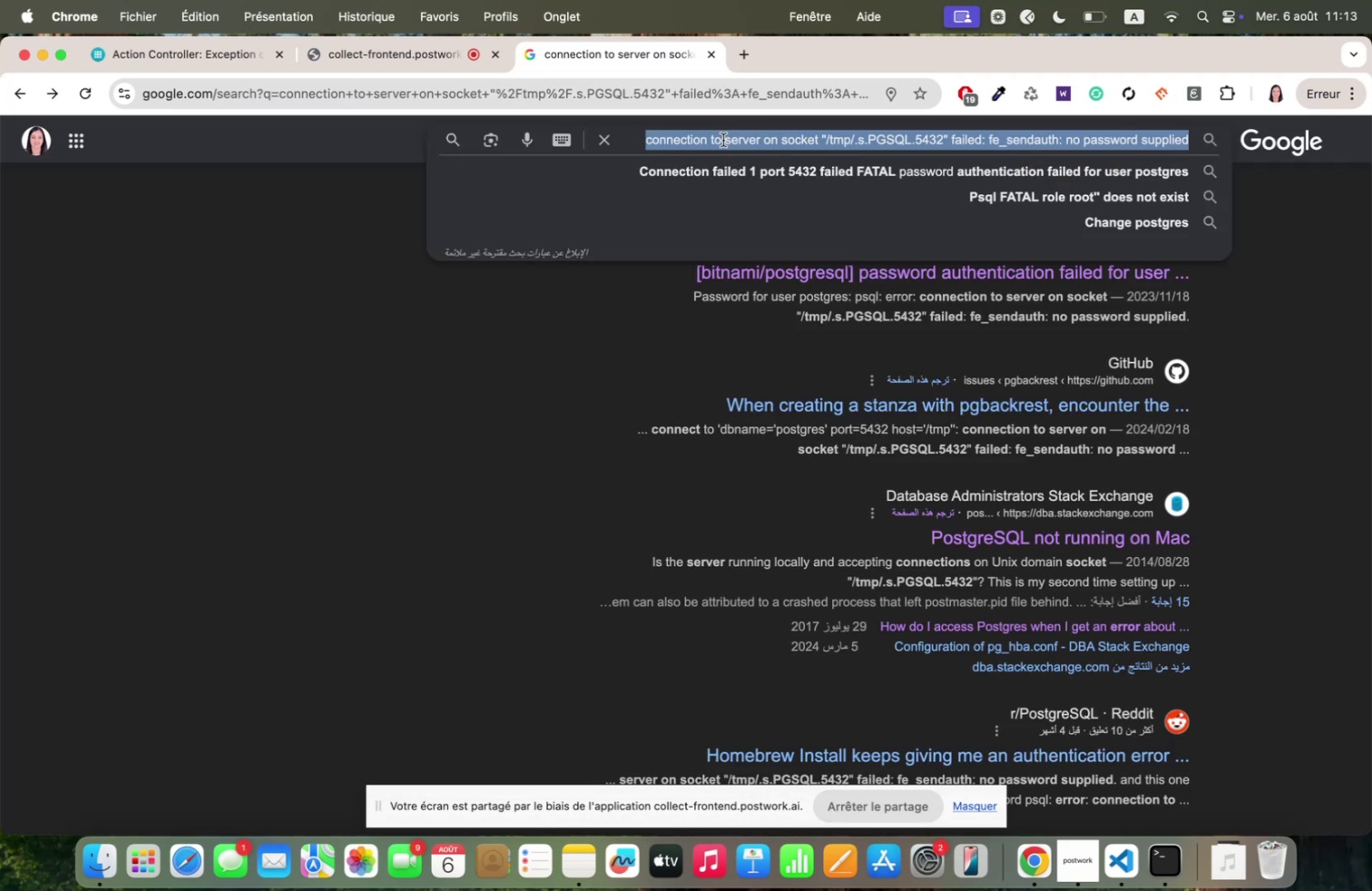 
triple_click([723, 140])
 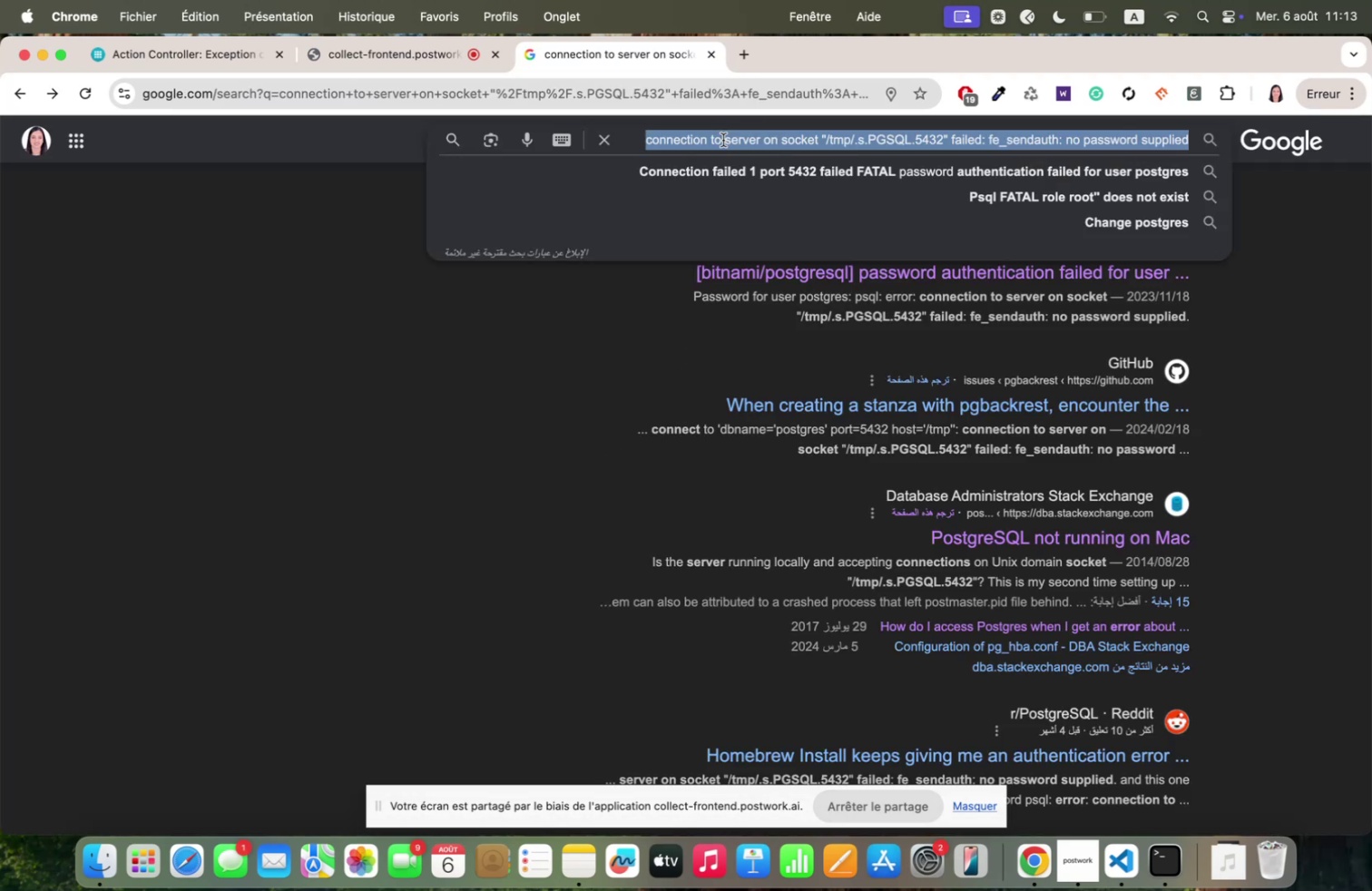 
type(bg kill postgres)
 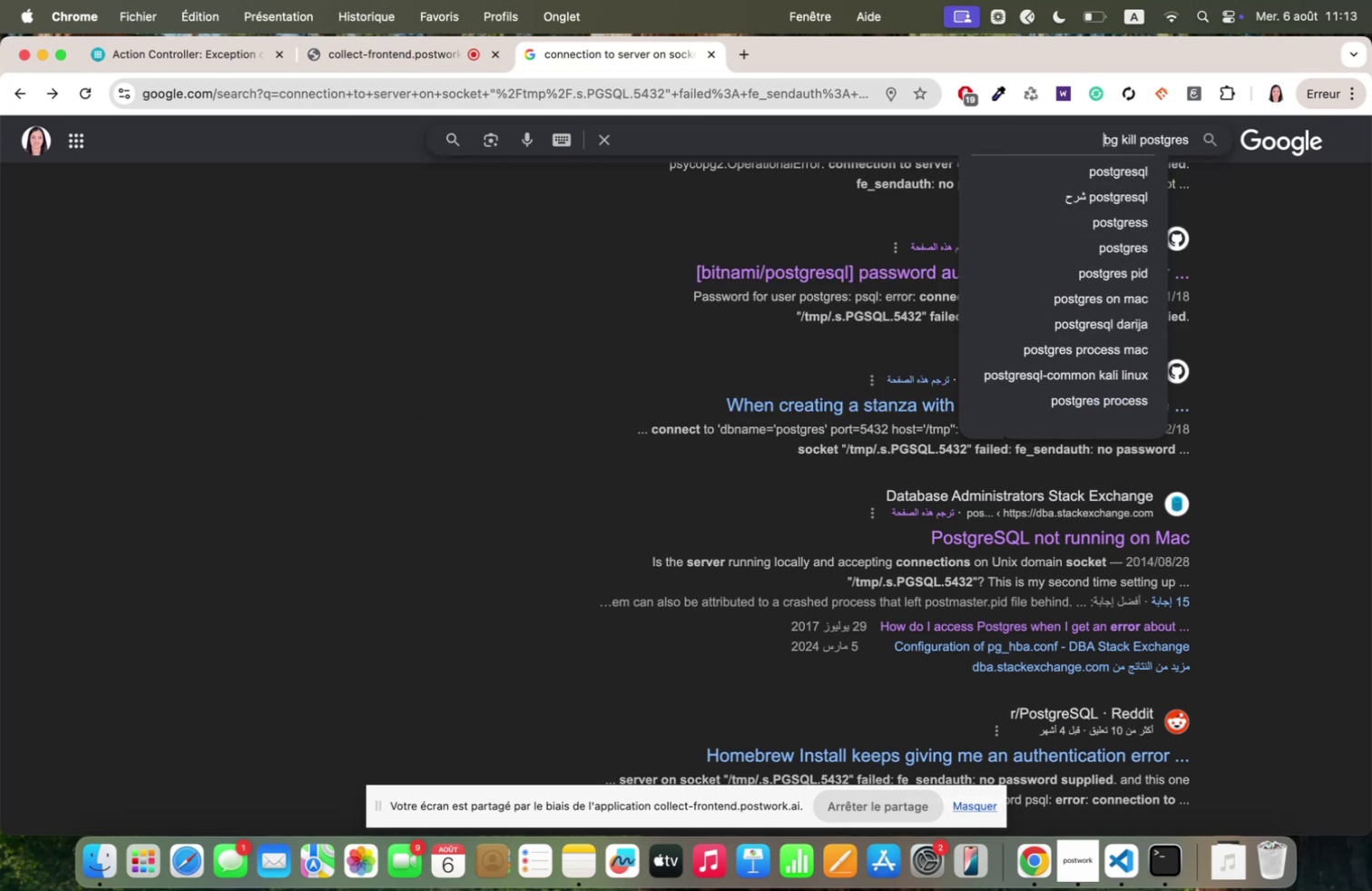 
key(ArrowDown)
 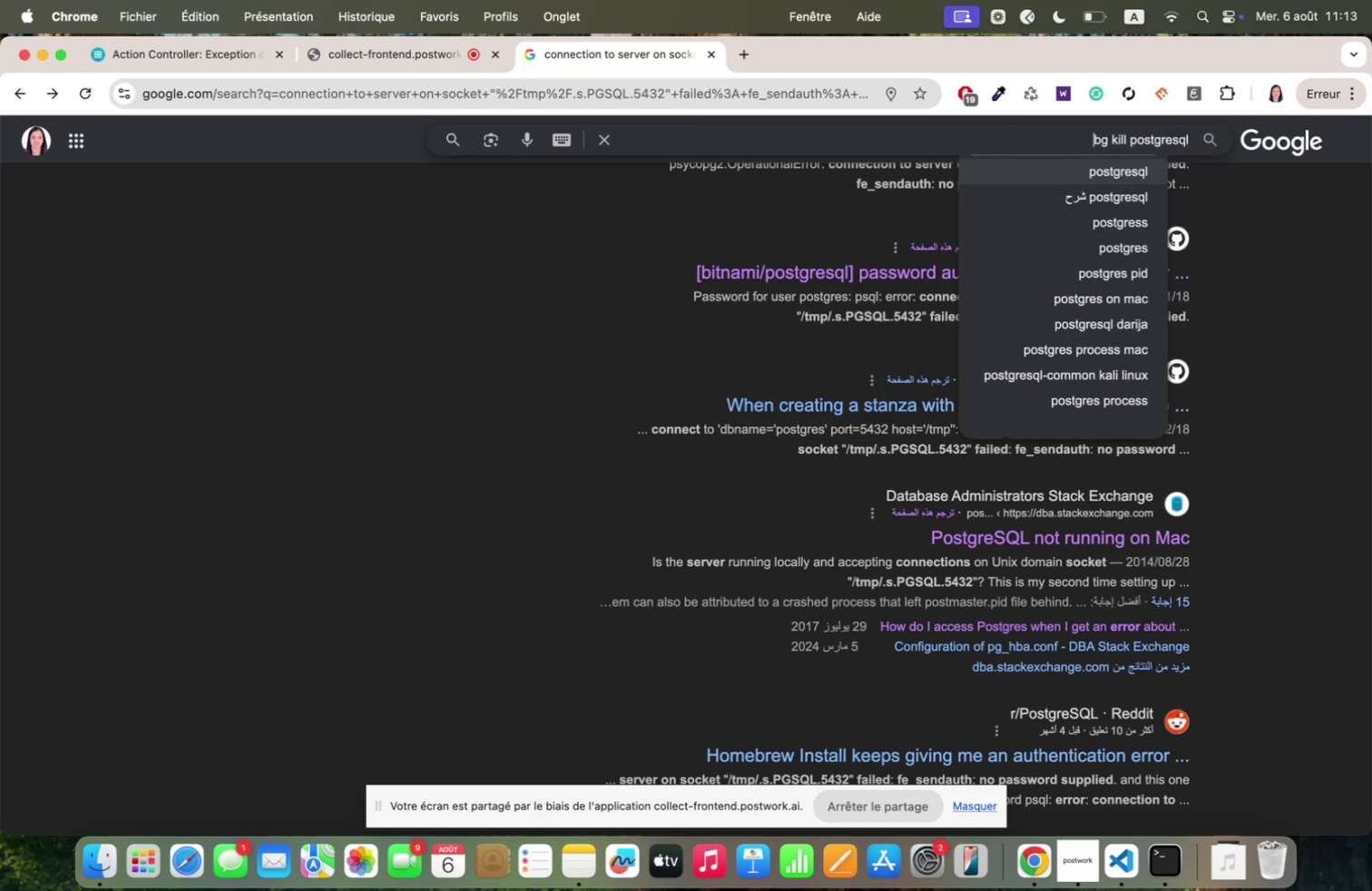 
key(Enter)
 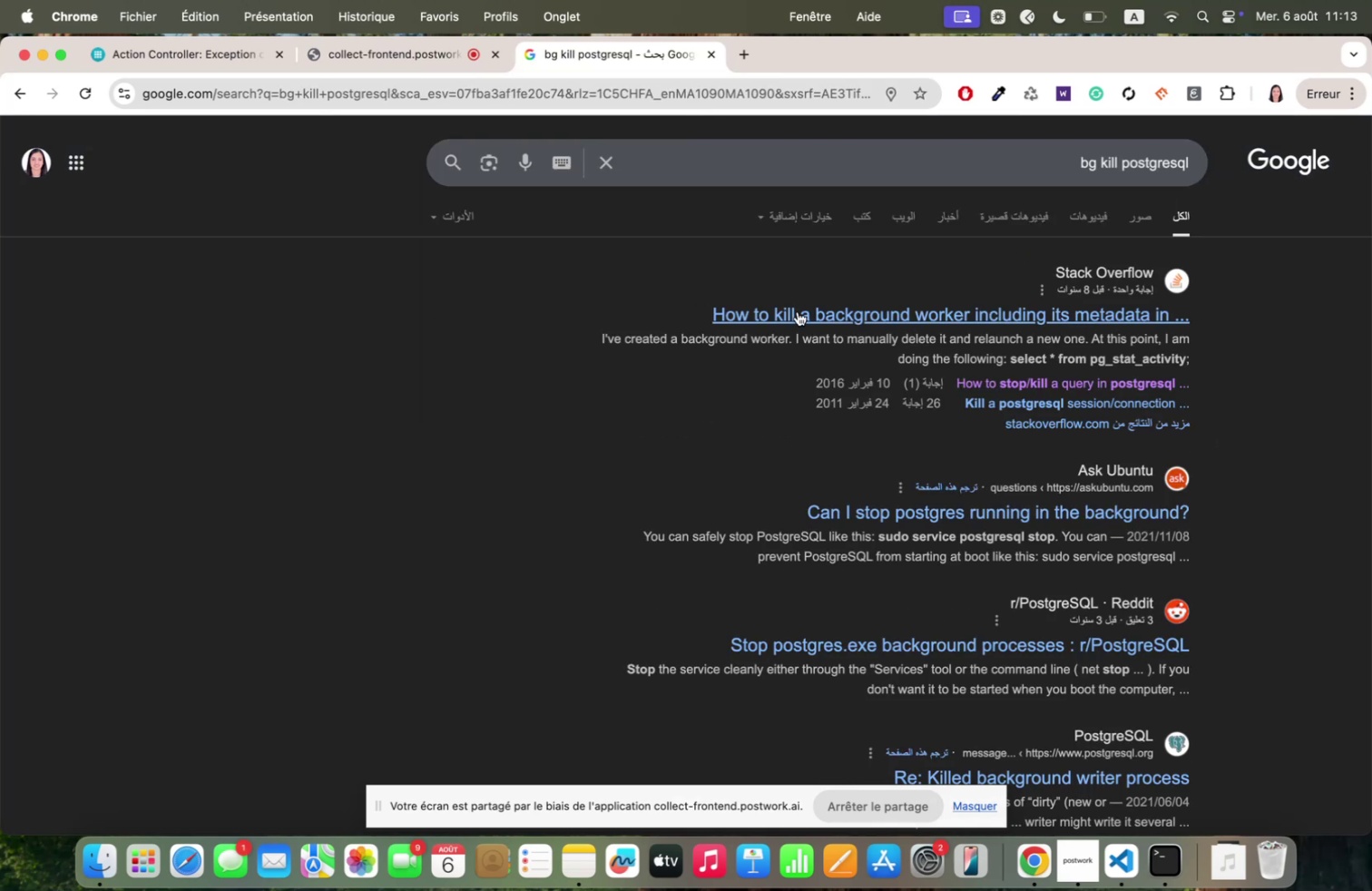 
left_click([799, 317])
 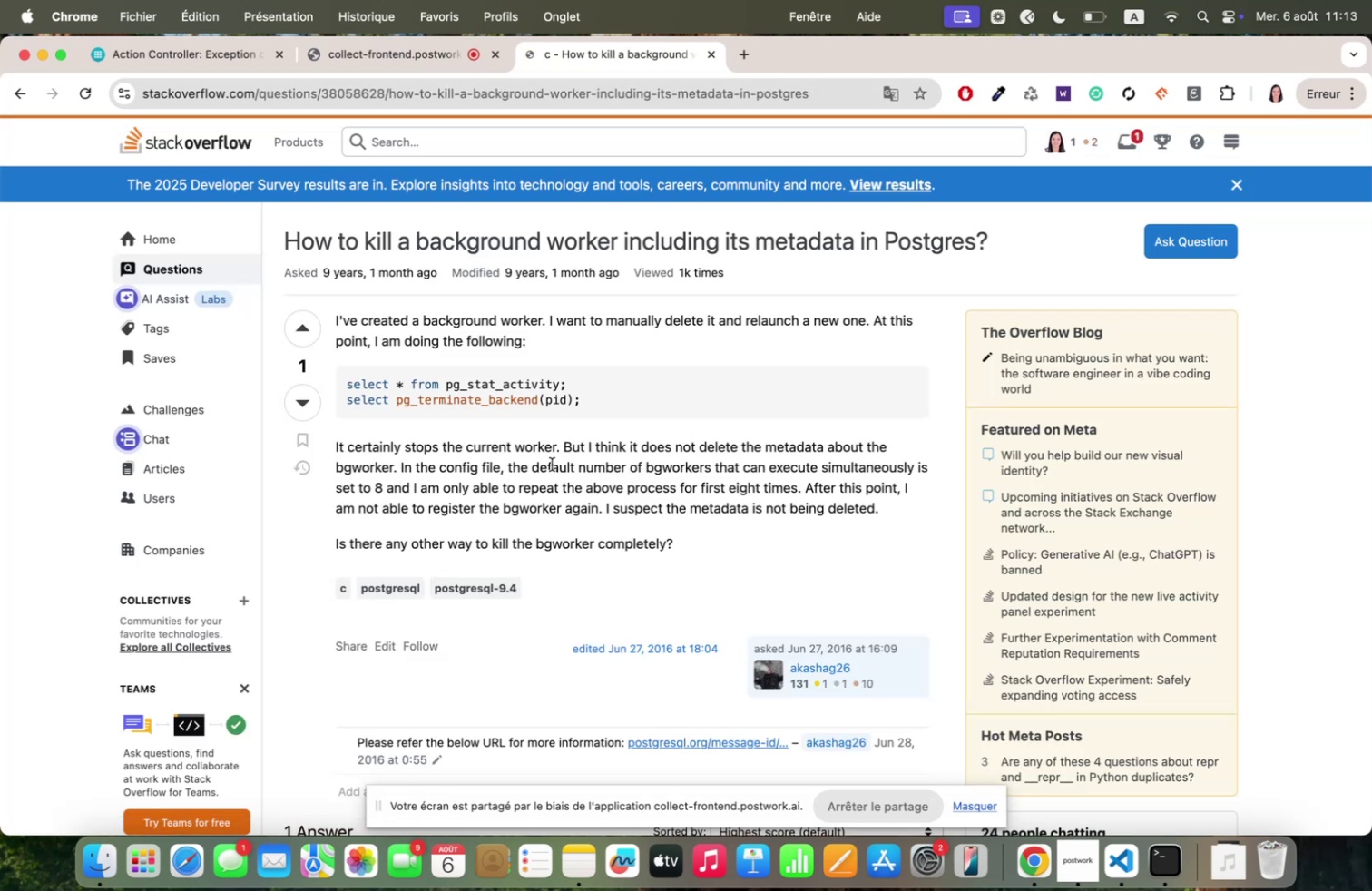 
scroll: coordinate [521, 490], scroll_direction: down, amount: 49.0
 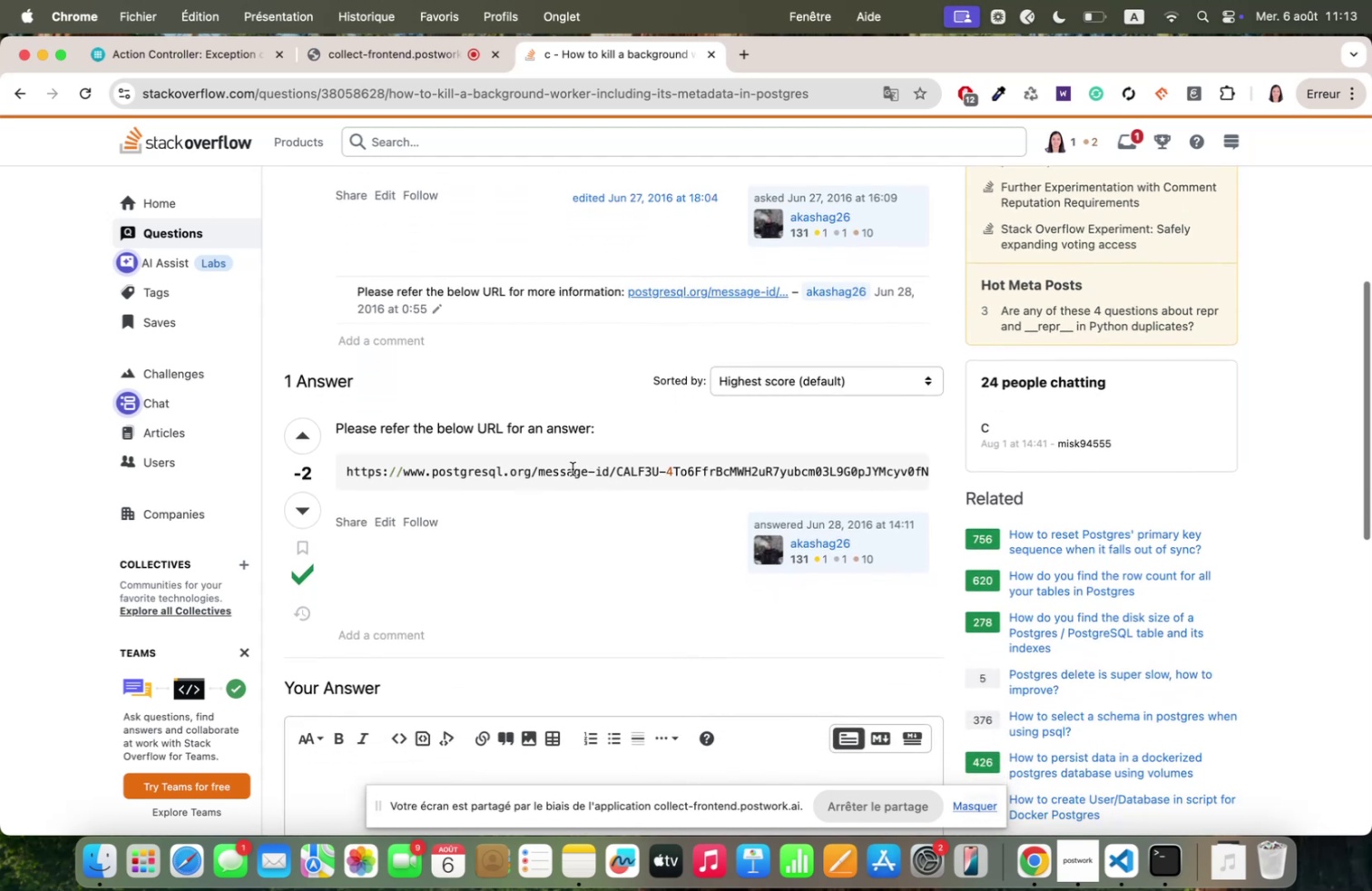 
scroll: coordinate [573, 468], scroll_direction: up, amount: 52.0
 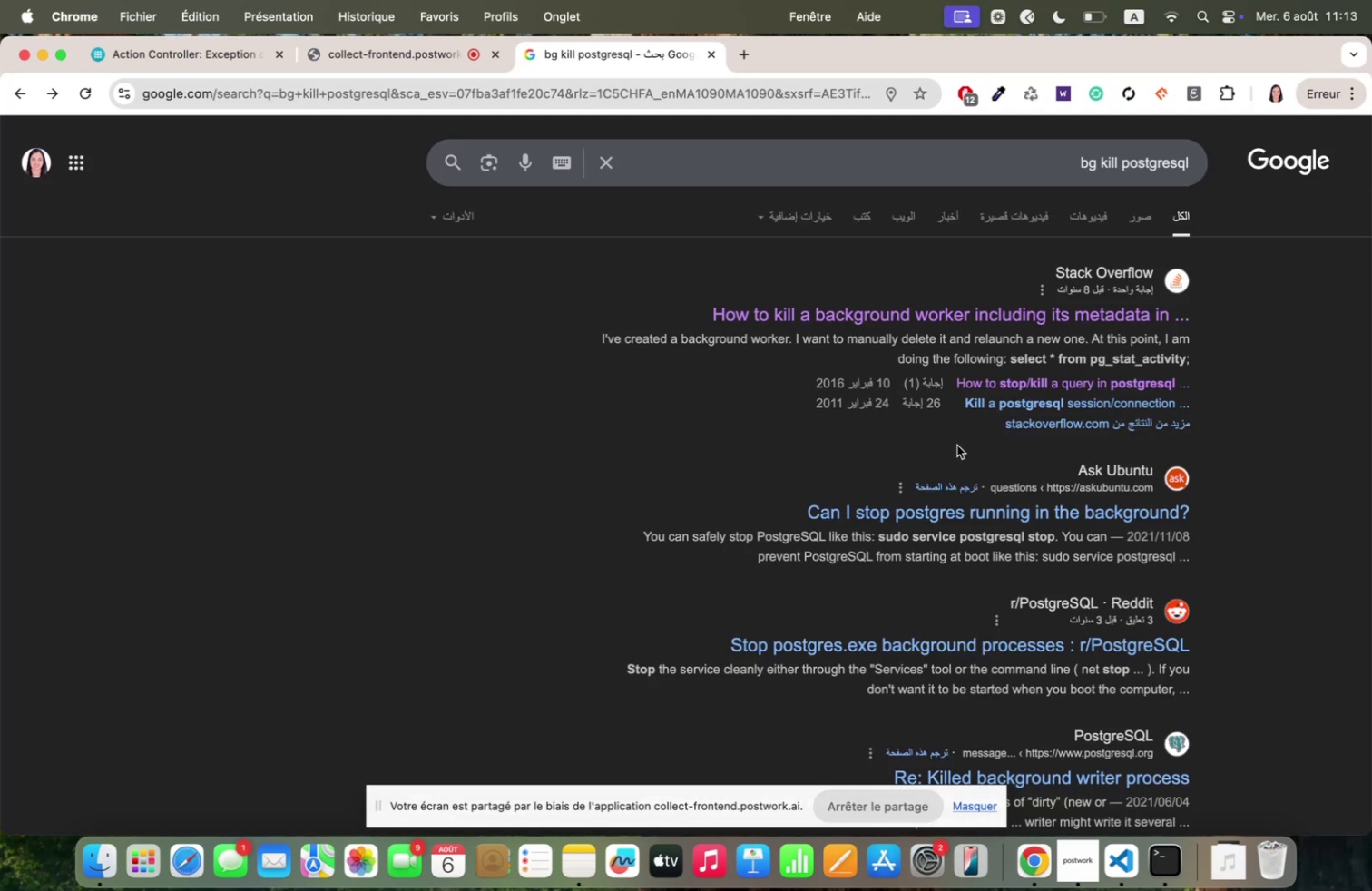 
left_click([935, 504])
 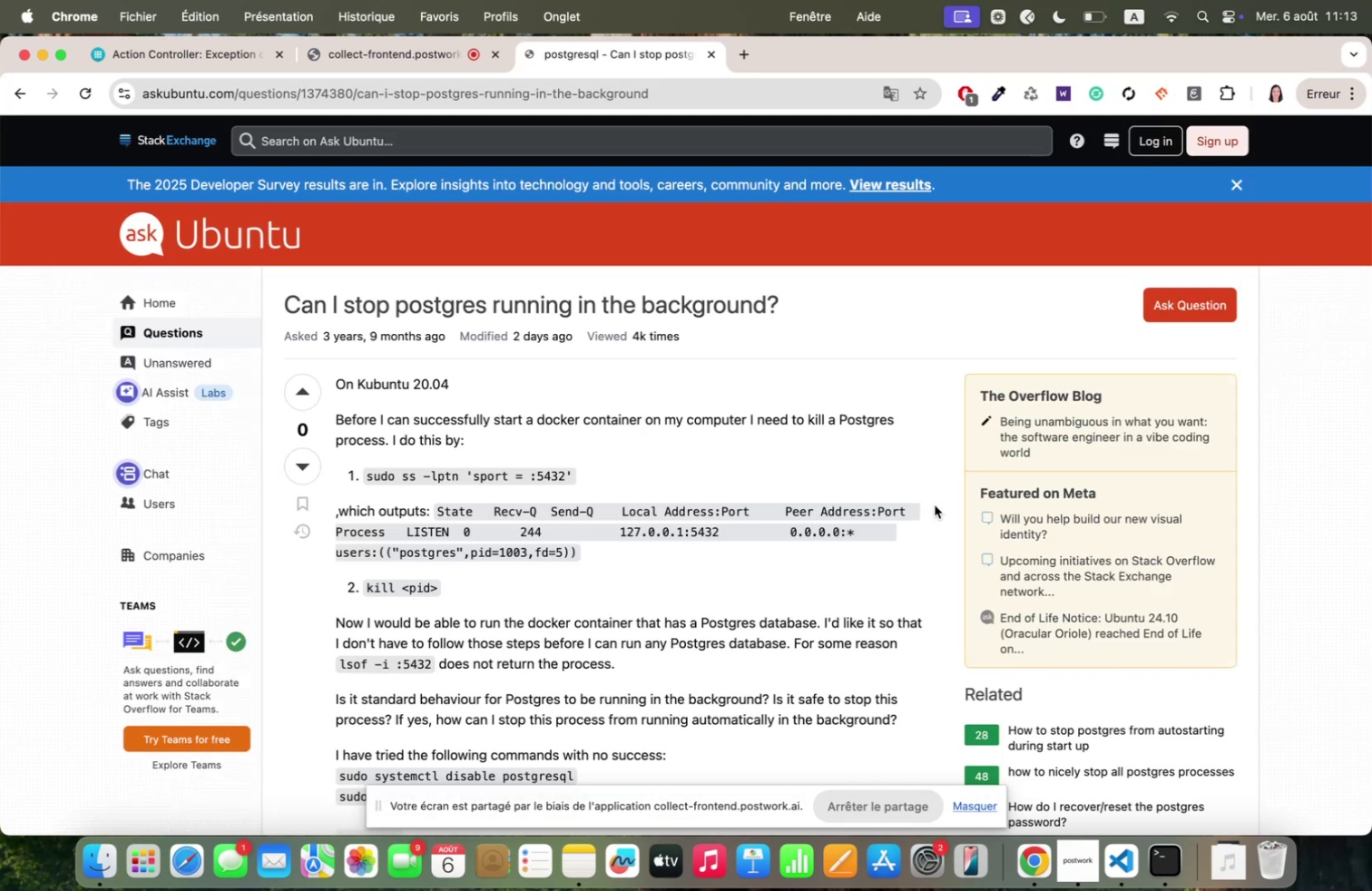 
scroll: coordinate [811, 494], scroll_direction: down, amount: 92.0
 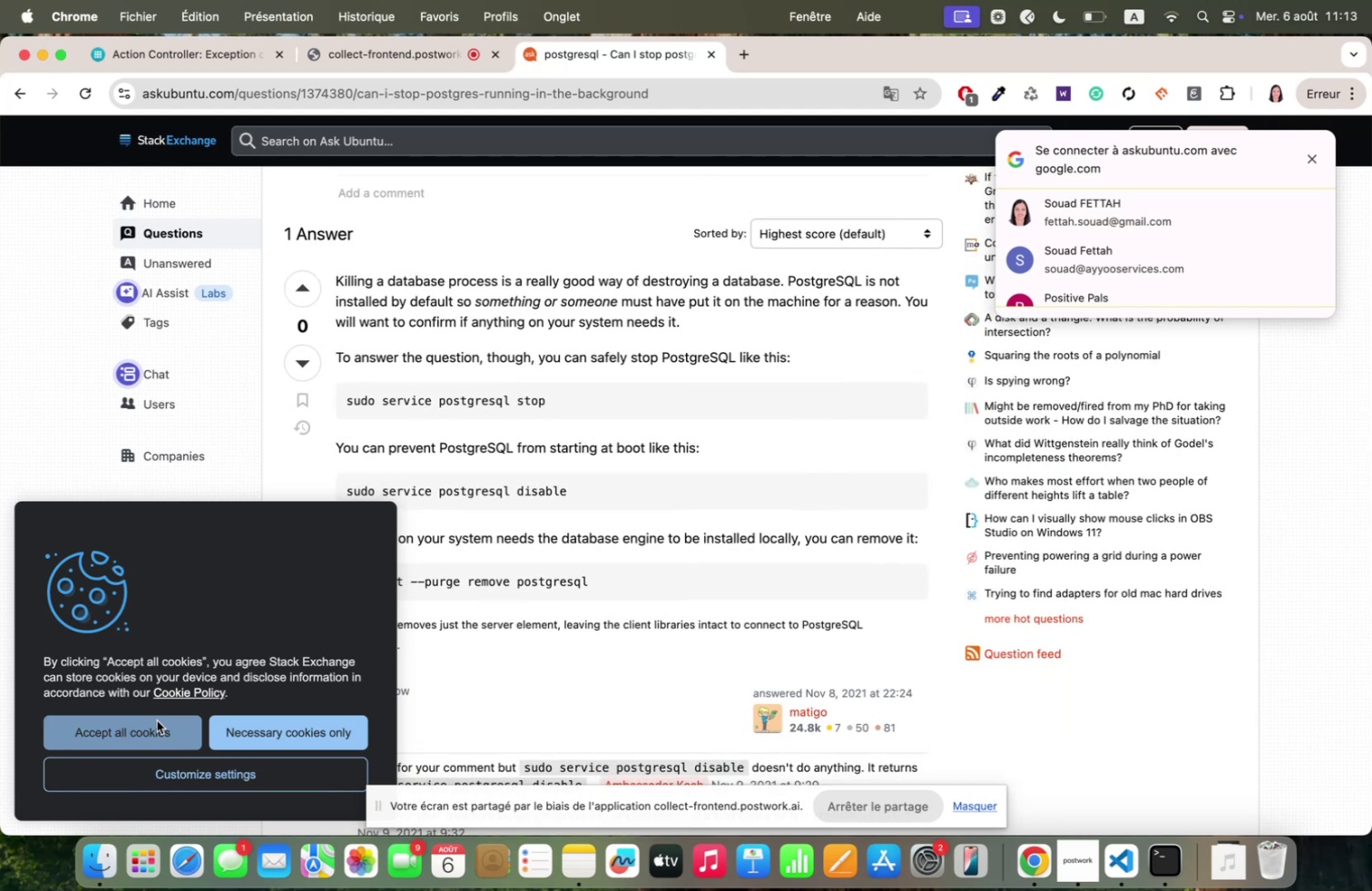 
left_click([151, 724])
 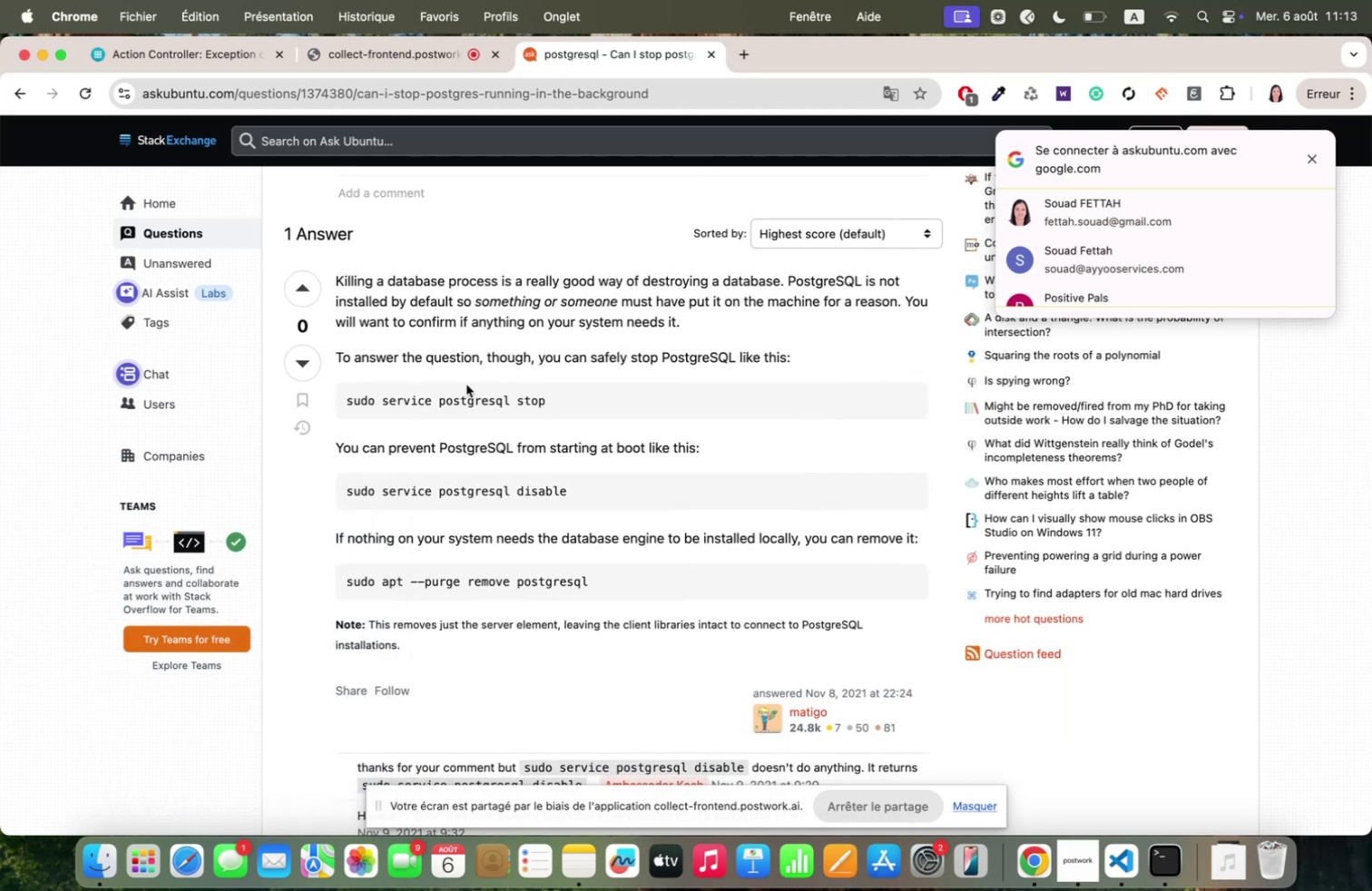 
scroll: coordinate [440, 413], scroll_direction: down, amount: 4.0
 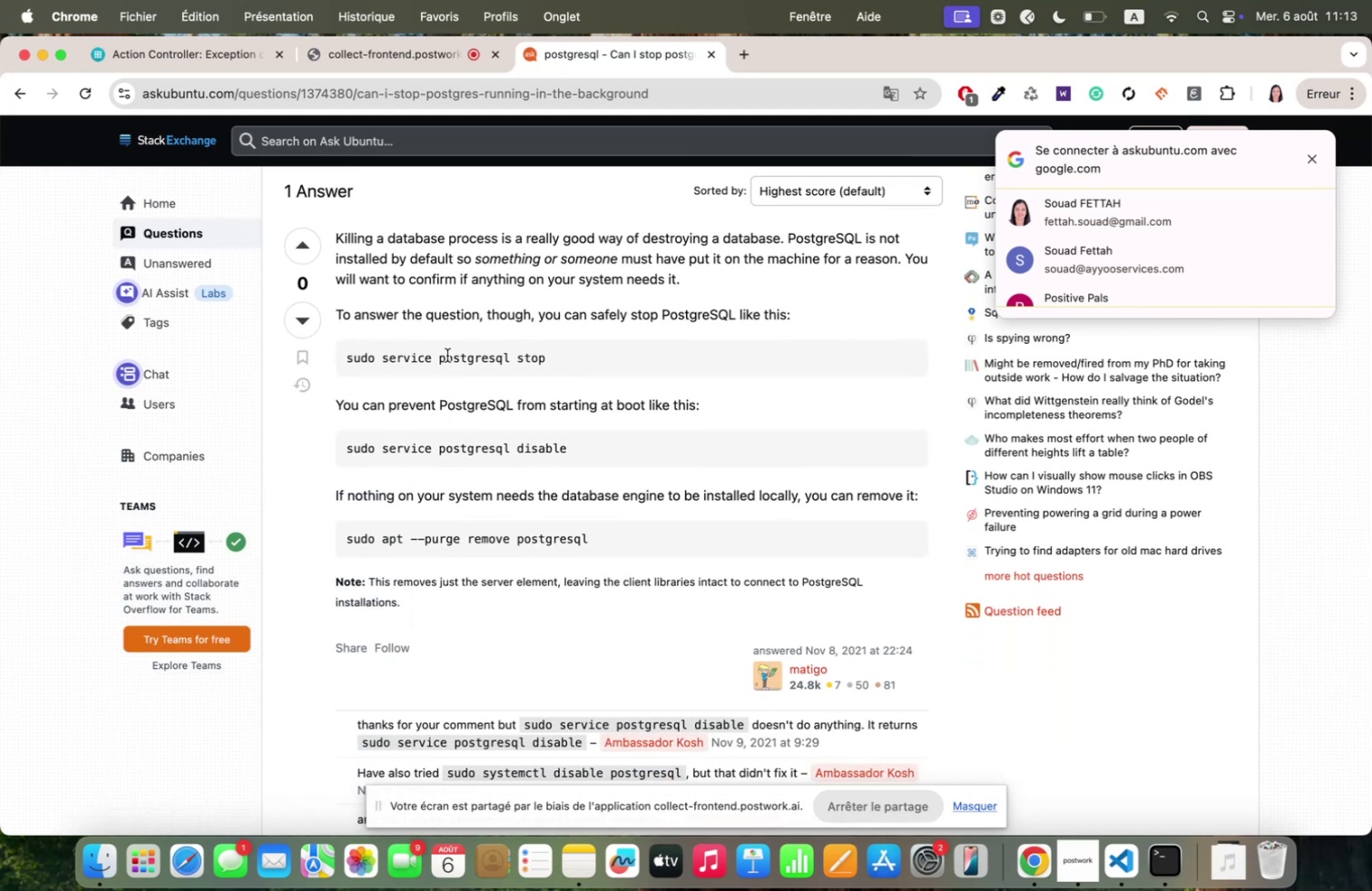 
double_click([447, 354])
 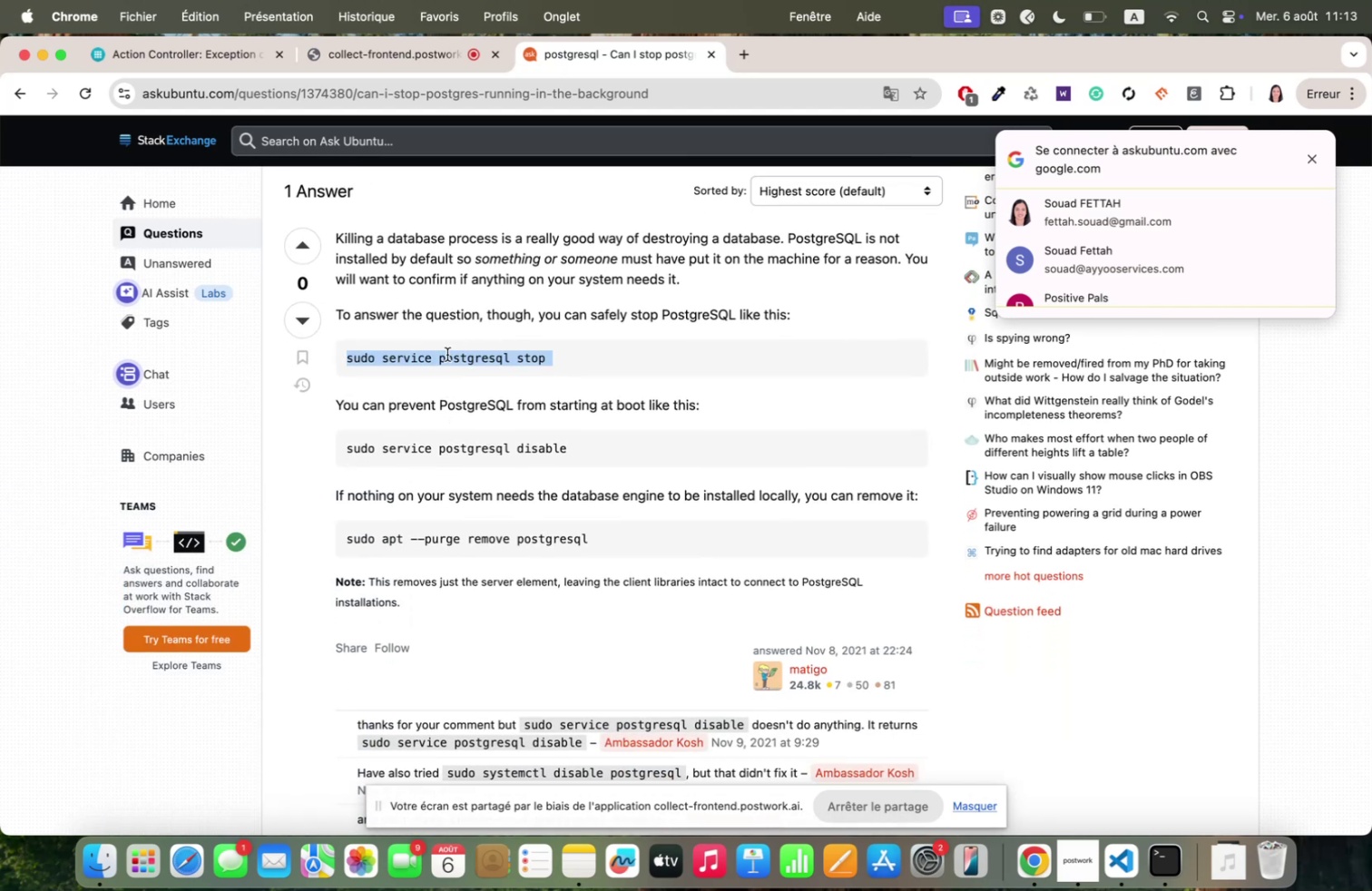 
triple_click([447, 354])
 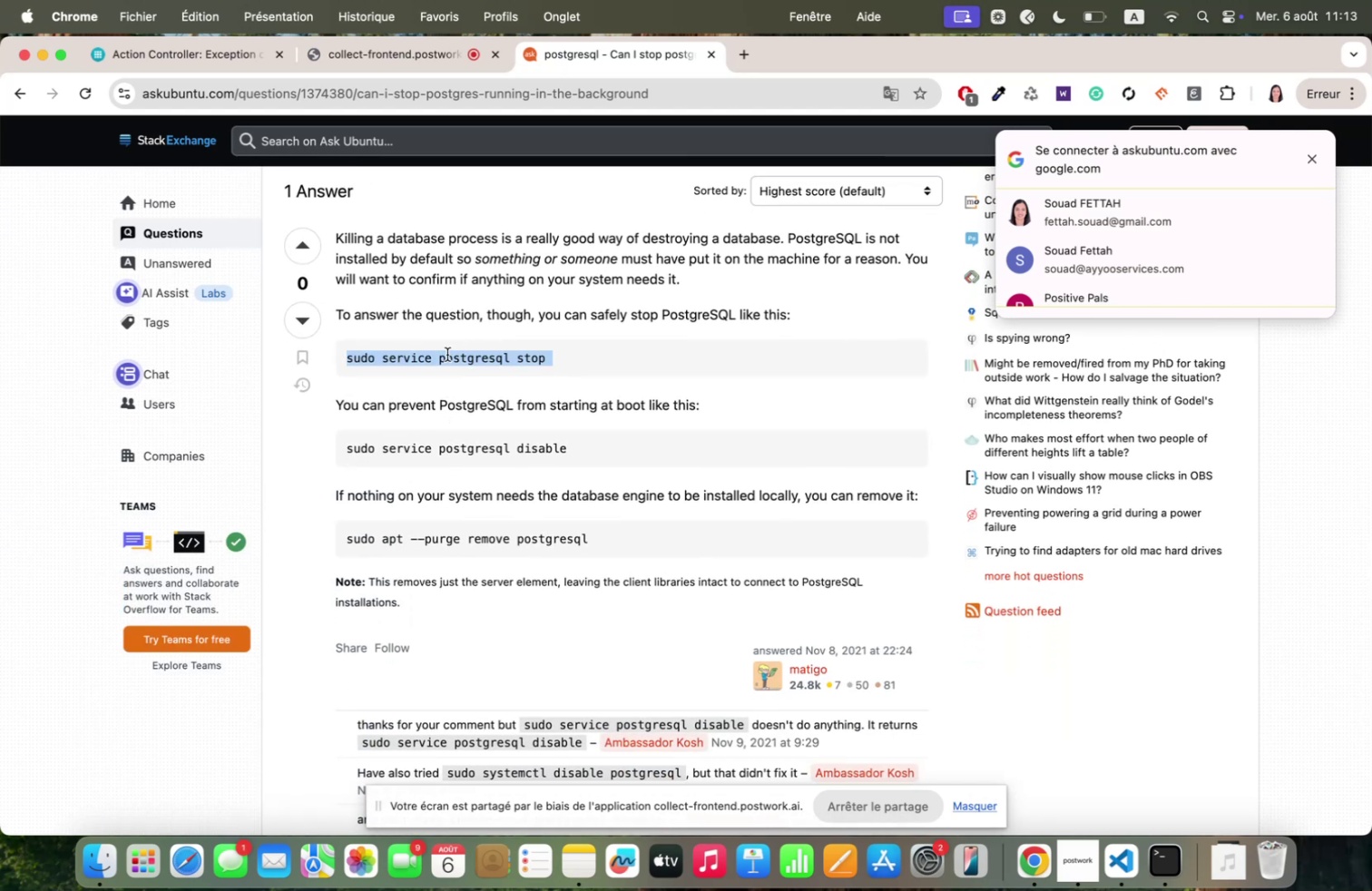 
scroll: coordinate [447, 354], scroll_direction: down, amount: 30.0
 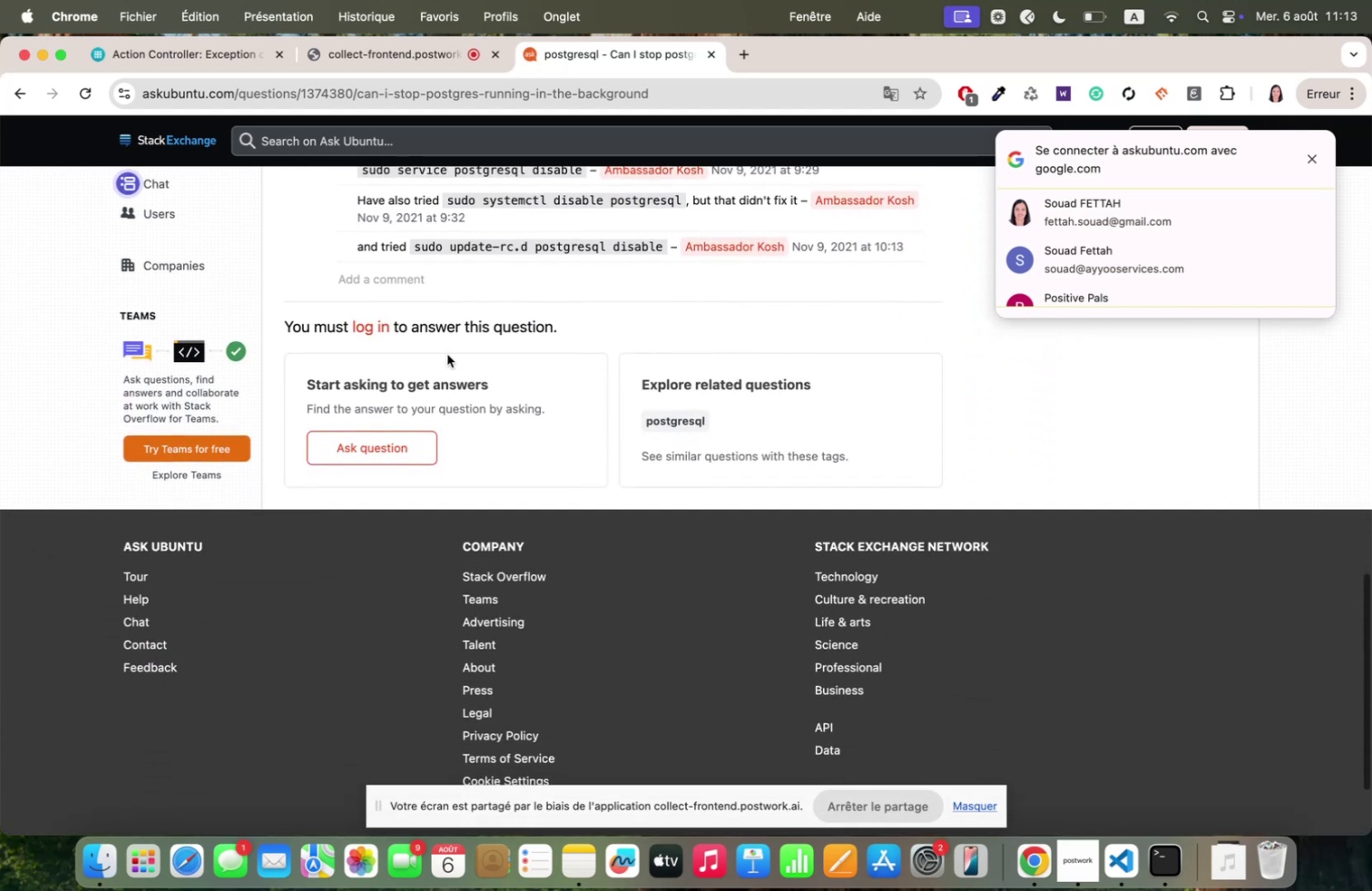 
scroll: coordinate [447, 354], scroll_direction: up, amount: 112.0
 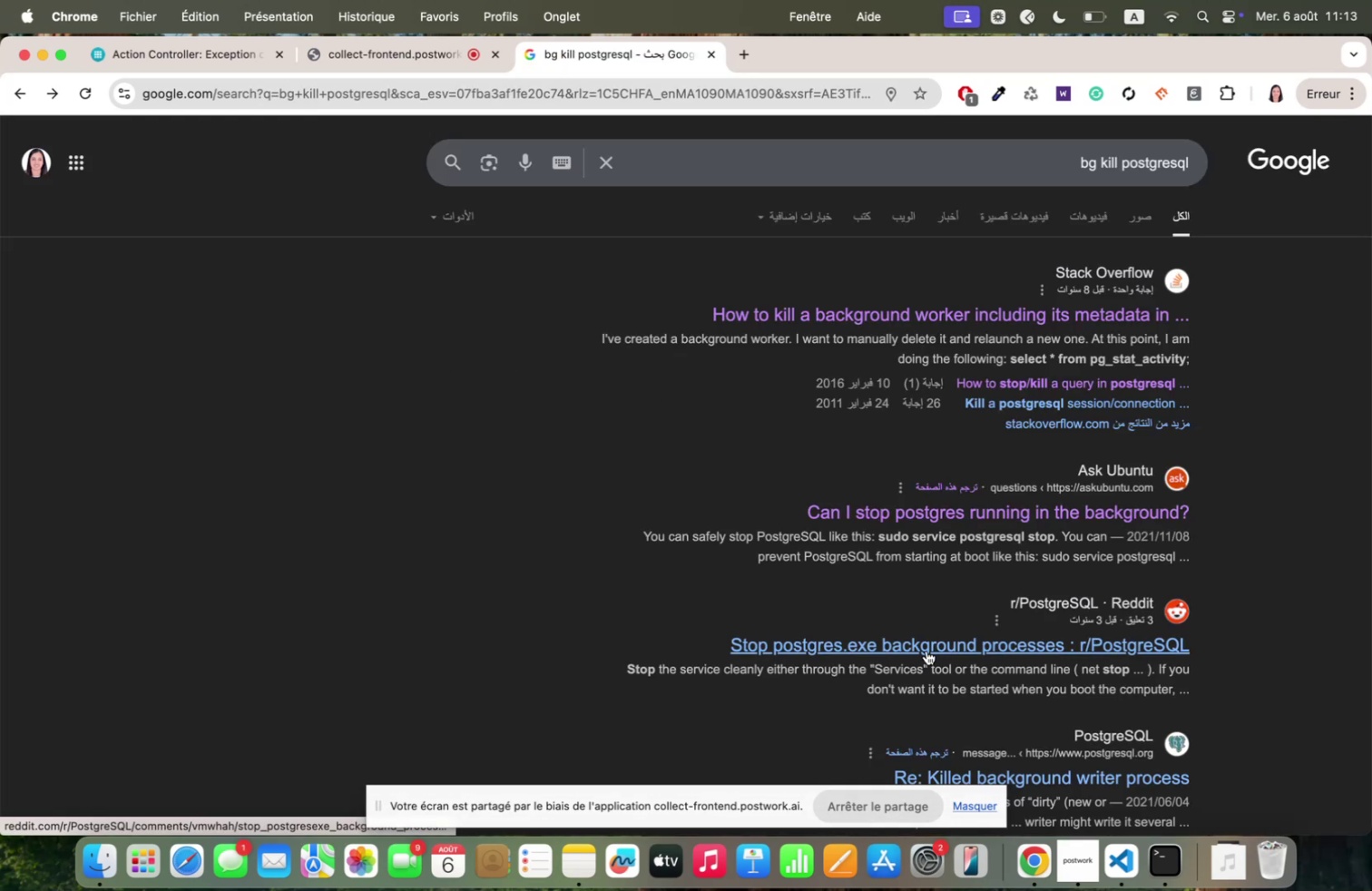 
left_click([919, 647])
 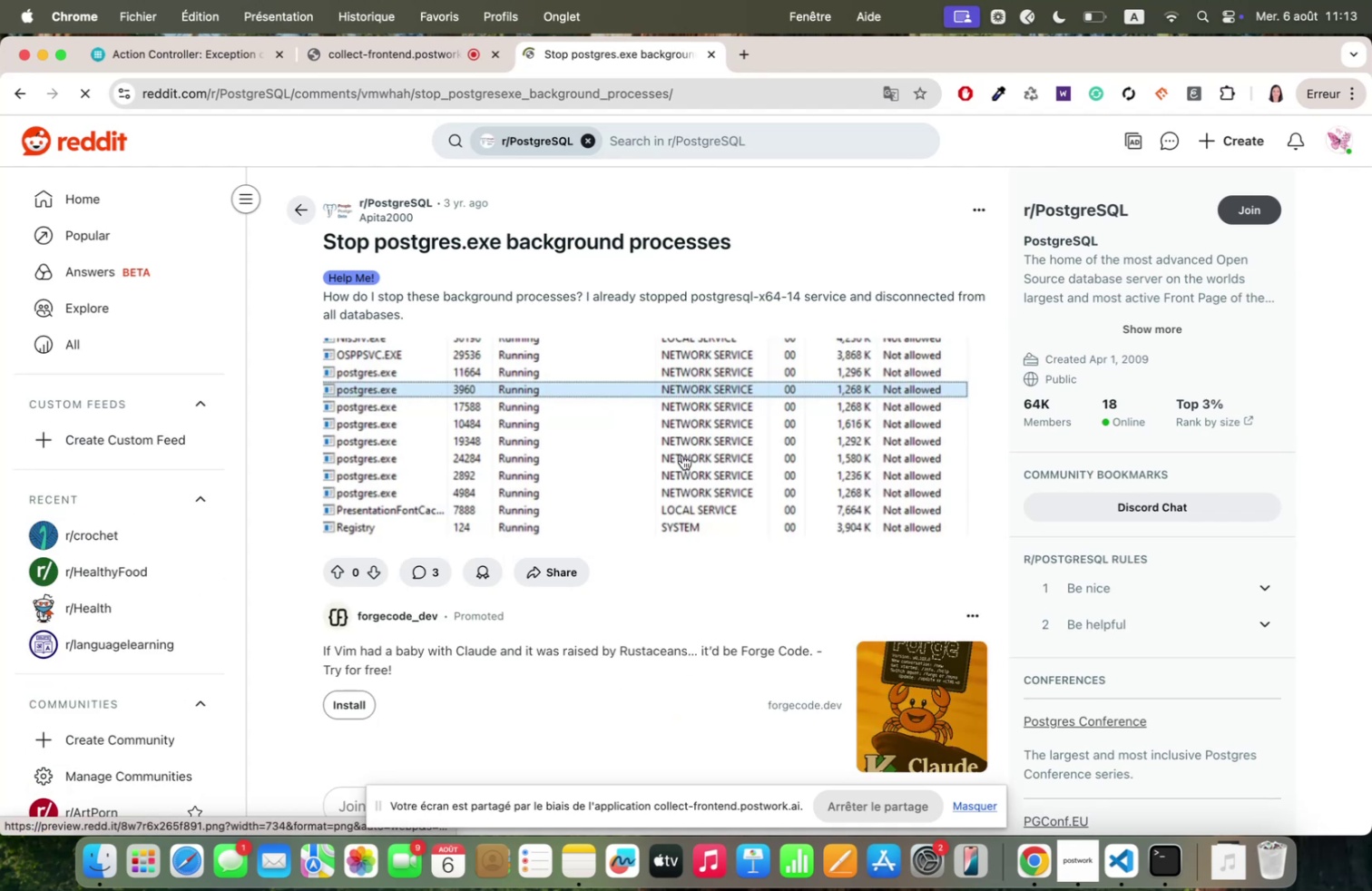 
scroll: coordinate [682, 455], scroll_direction: down, amount: 48.0
 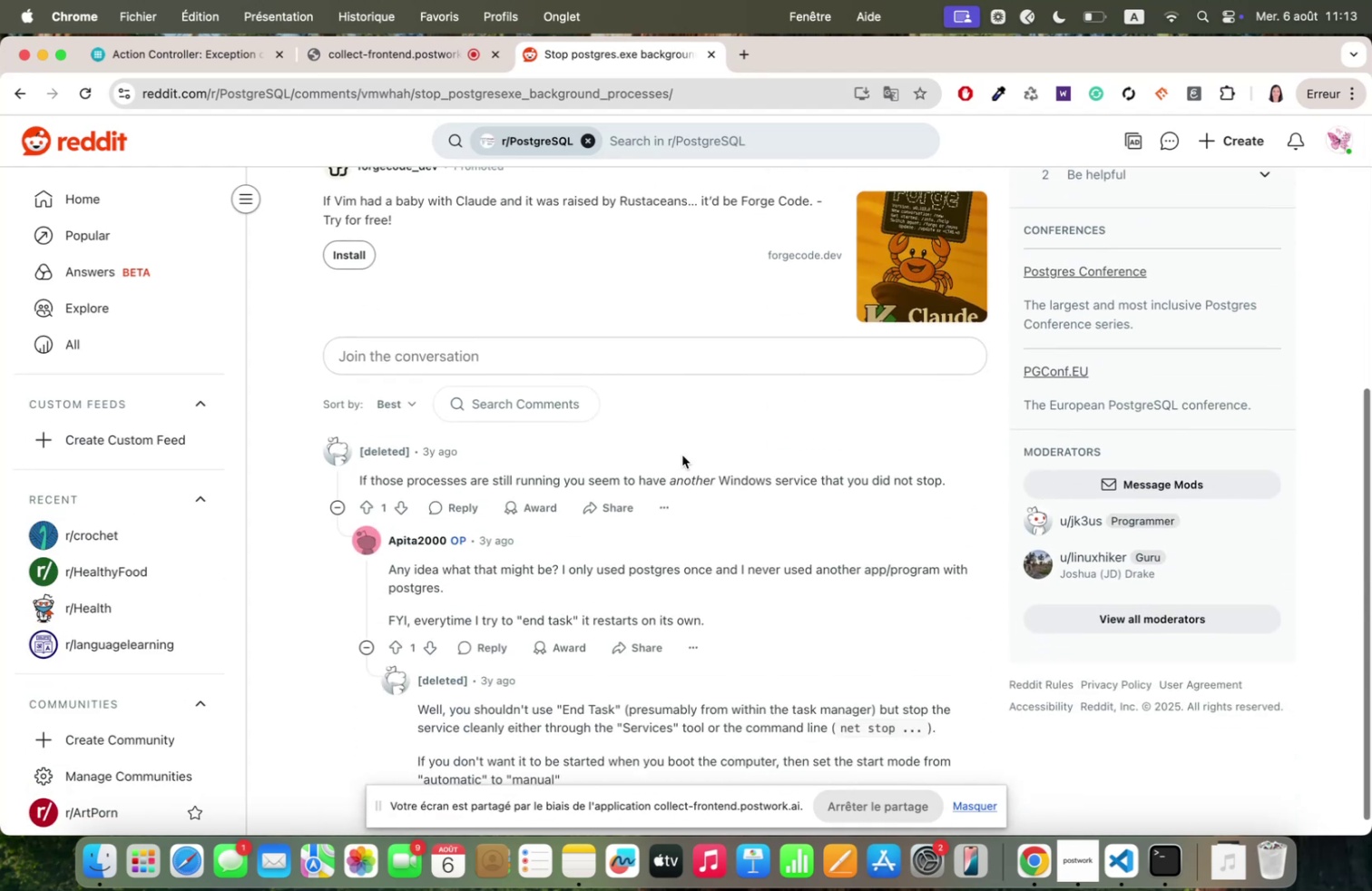 
scroll: coordinate [682, 455], scroll_direction: up, amount: 47.0
 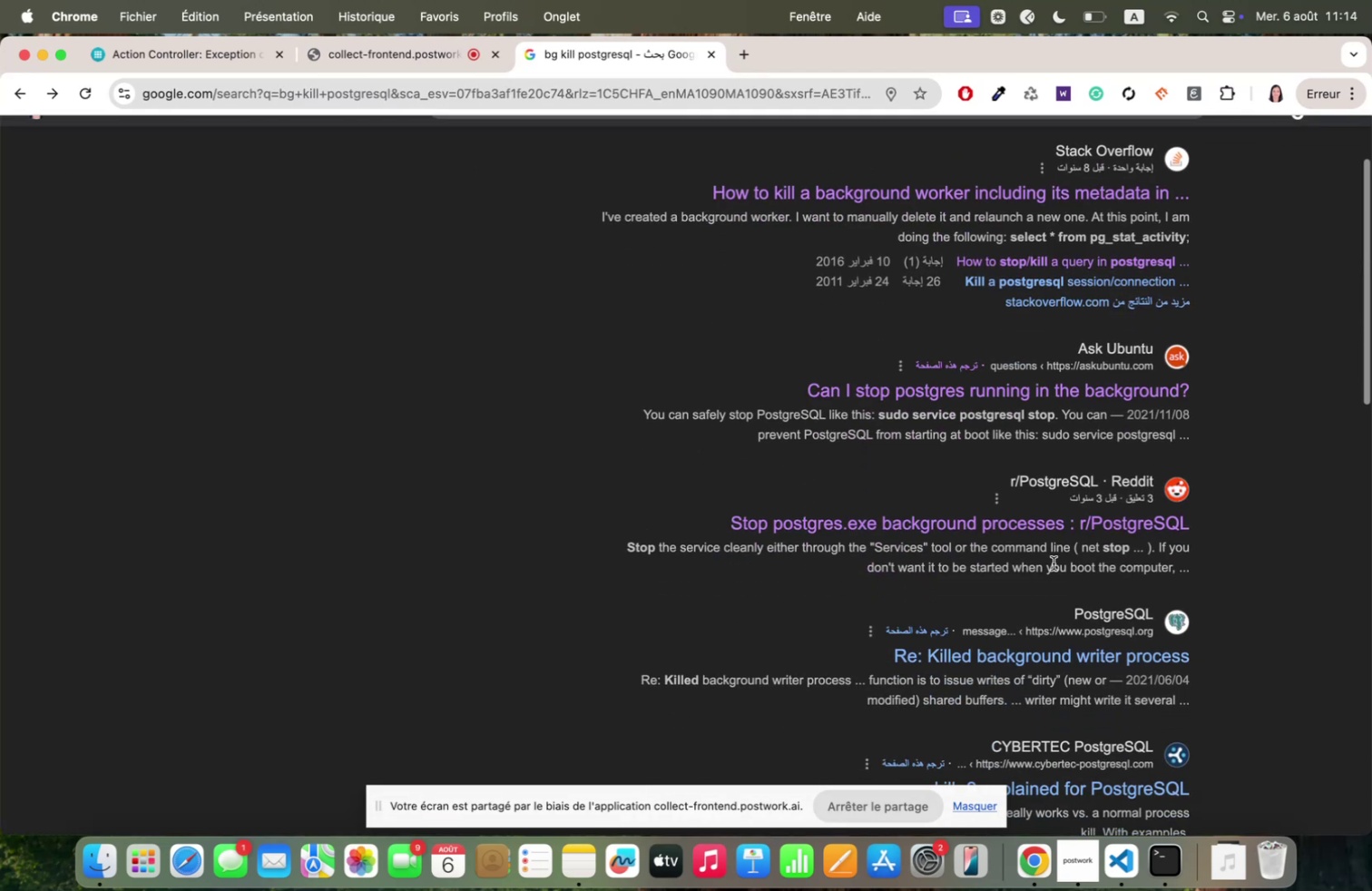 
scroll: coordinate [1054, 563], scroll_direction: down, amount: 9.0
 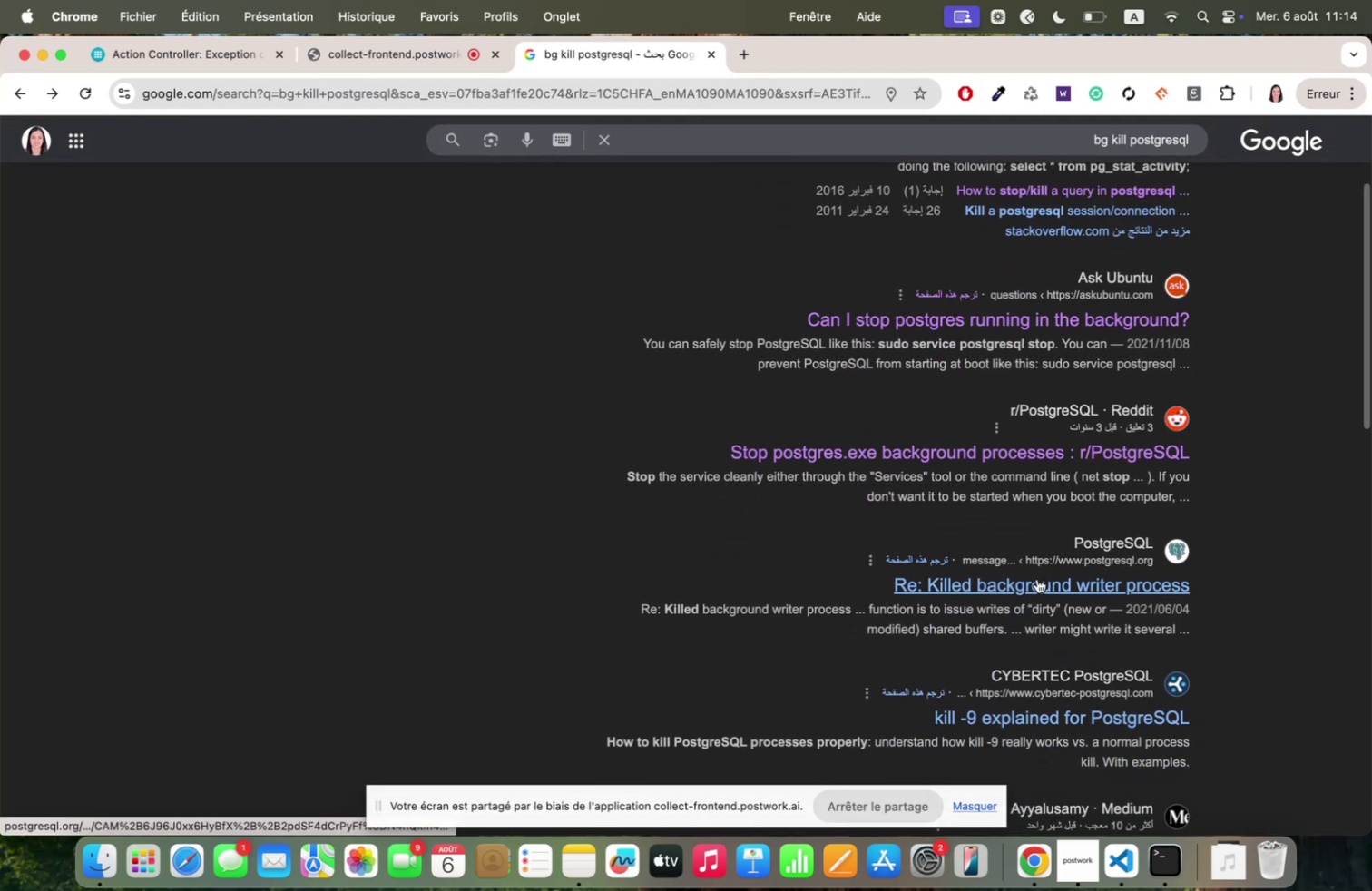 
left_click([1035, 578])
 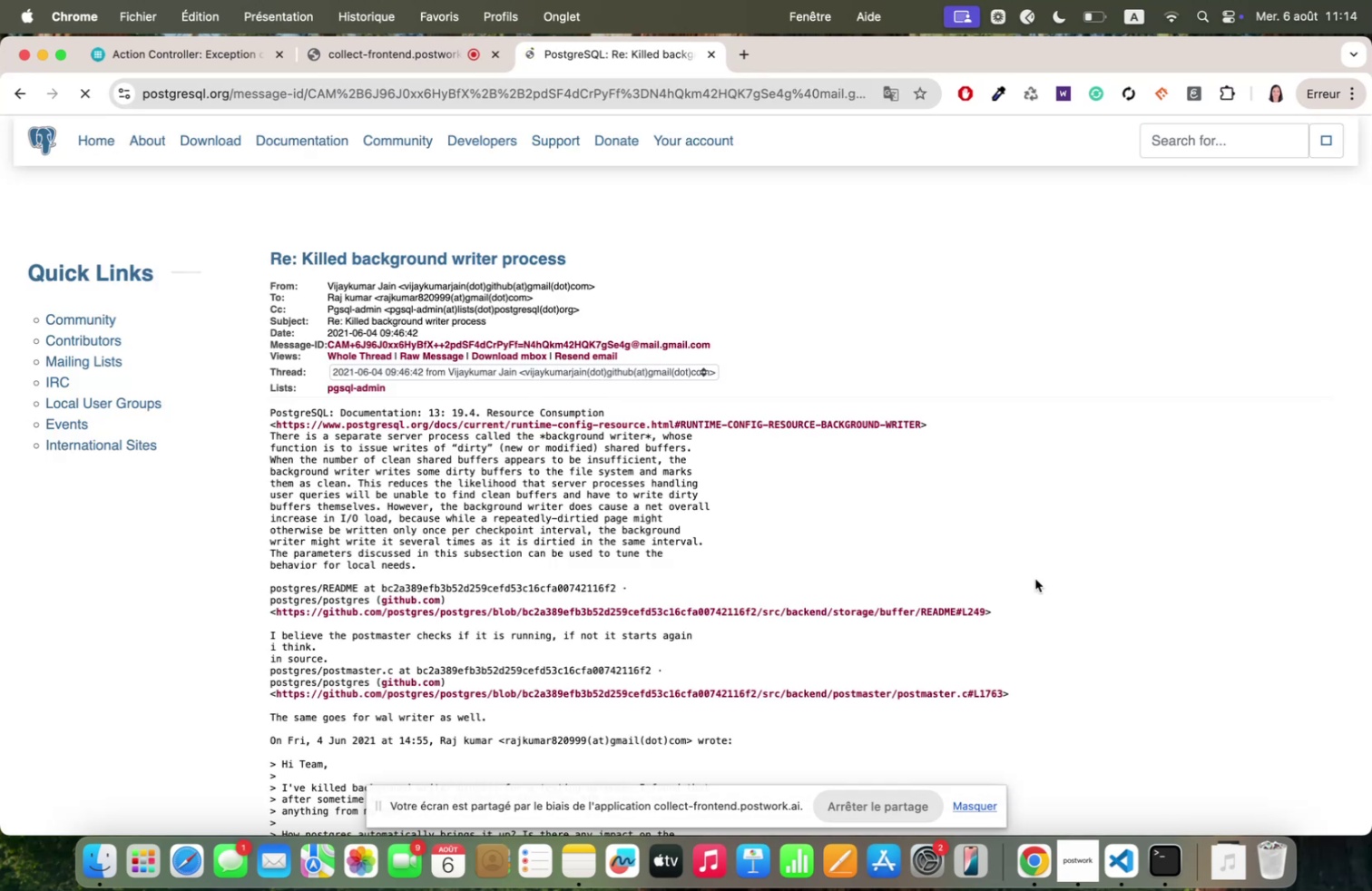 
scroll: coordinate [913, 562], scroll_direction: down, amount: 53.0
 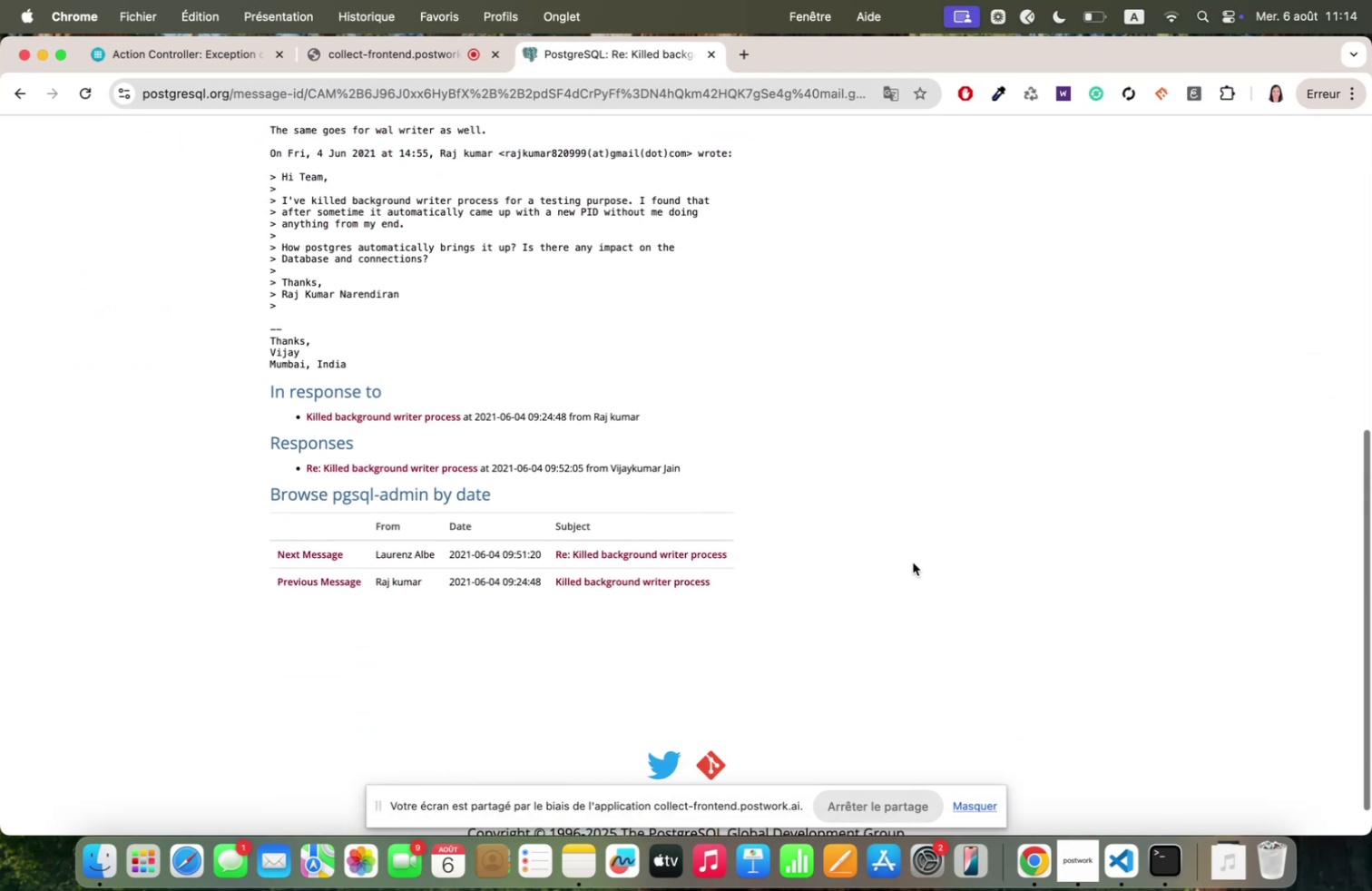 
scroll: coordinate [875, 551], scroll_direction: up, amount: 116.0
 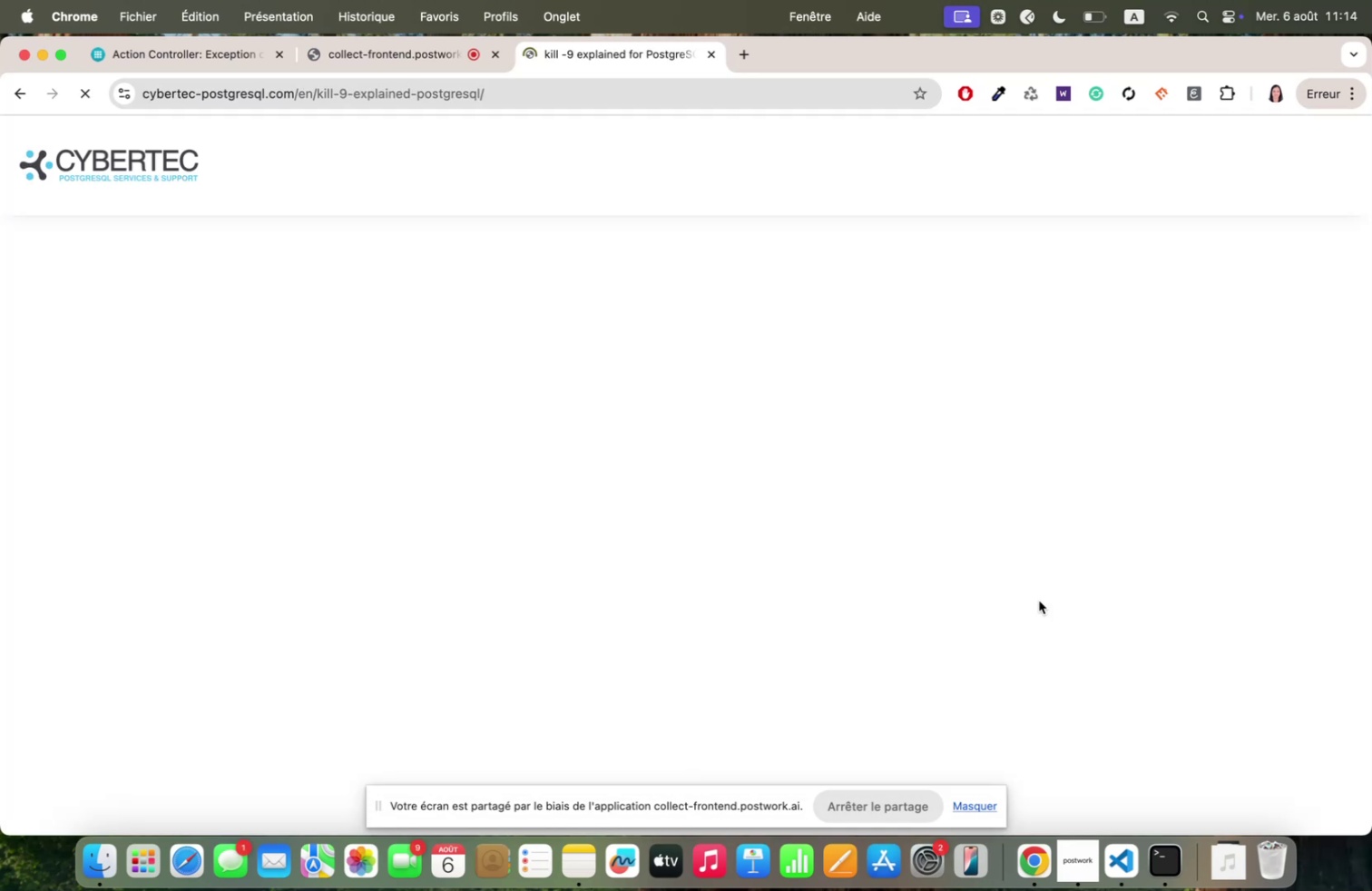 
scroll: coordinate [1039, 600], scroll_direction: down, amount: 107.0
 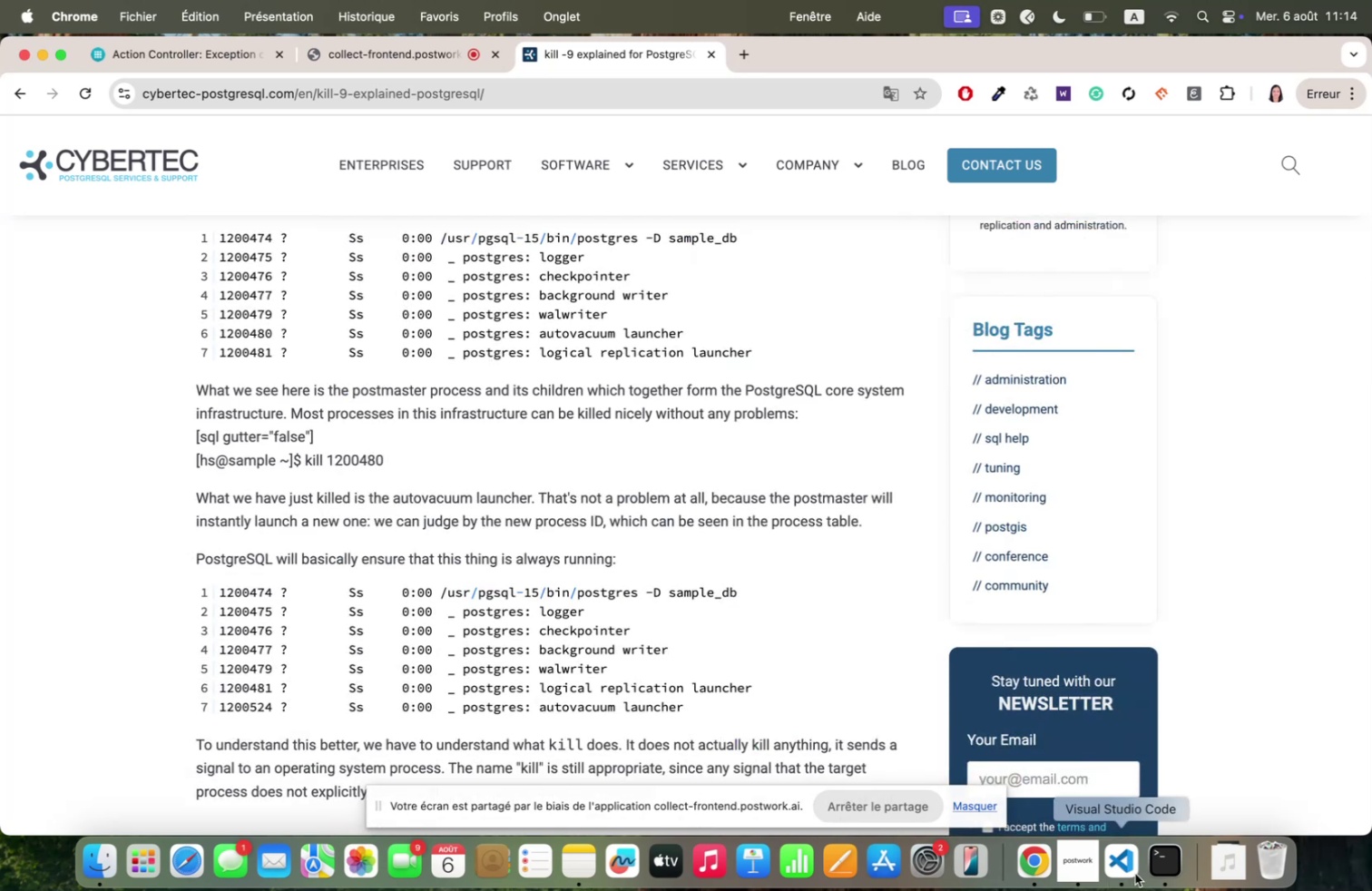 
left_click([1152, 864])
 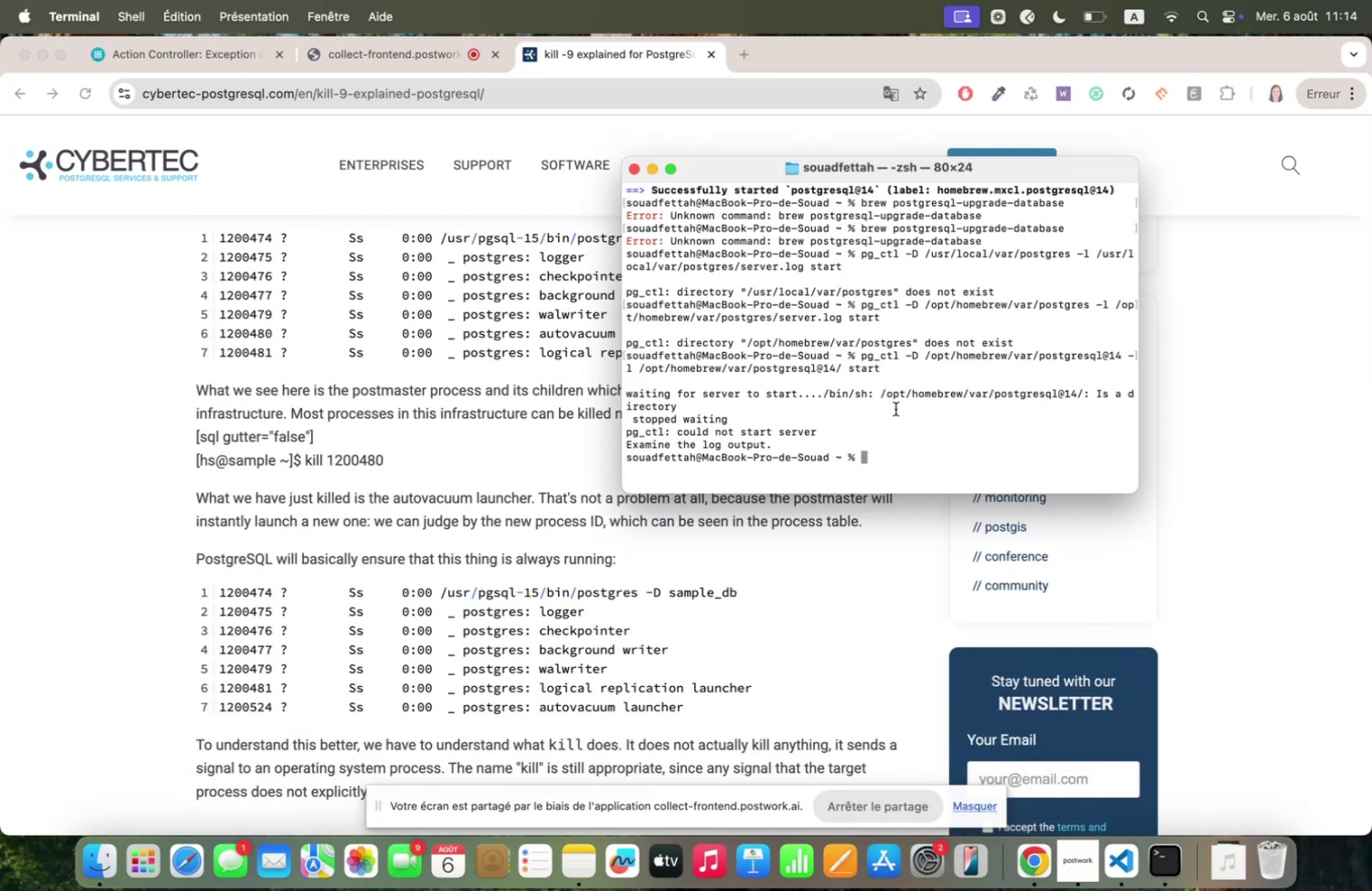 
type(history)
 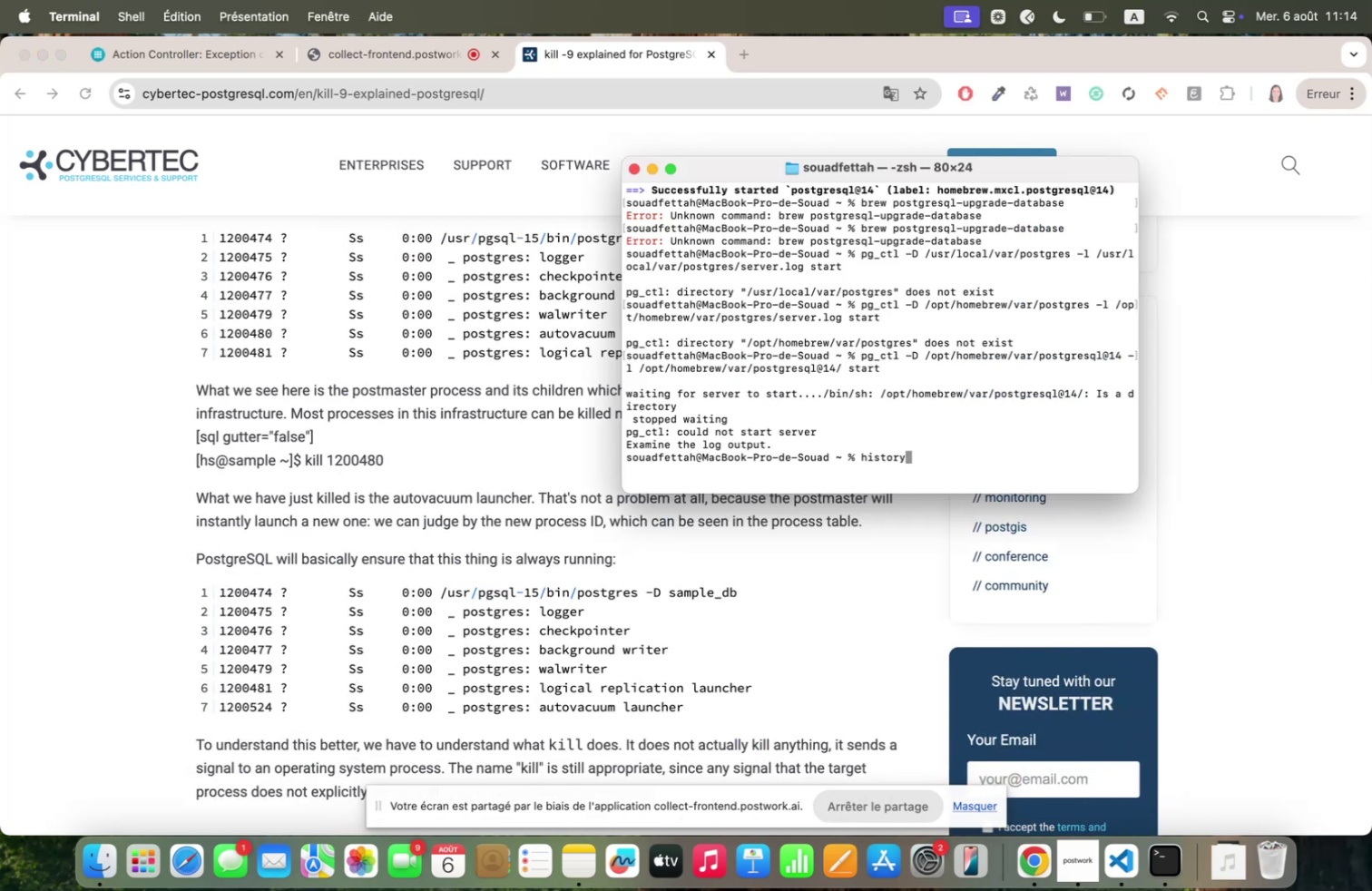 
key(Enter)
 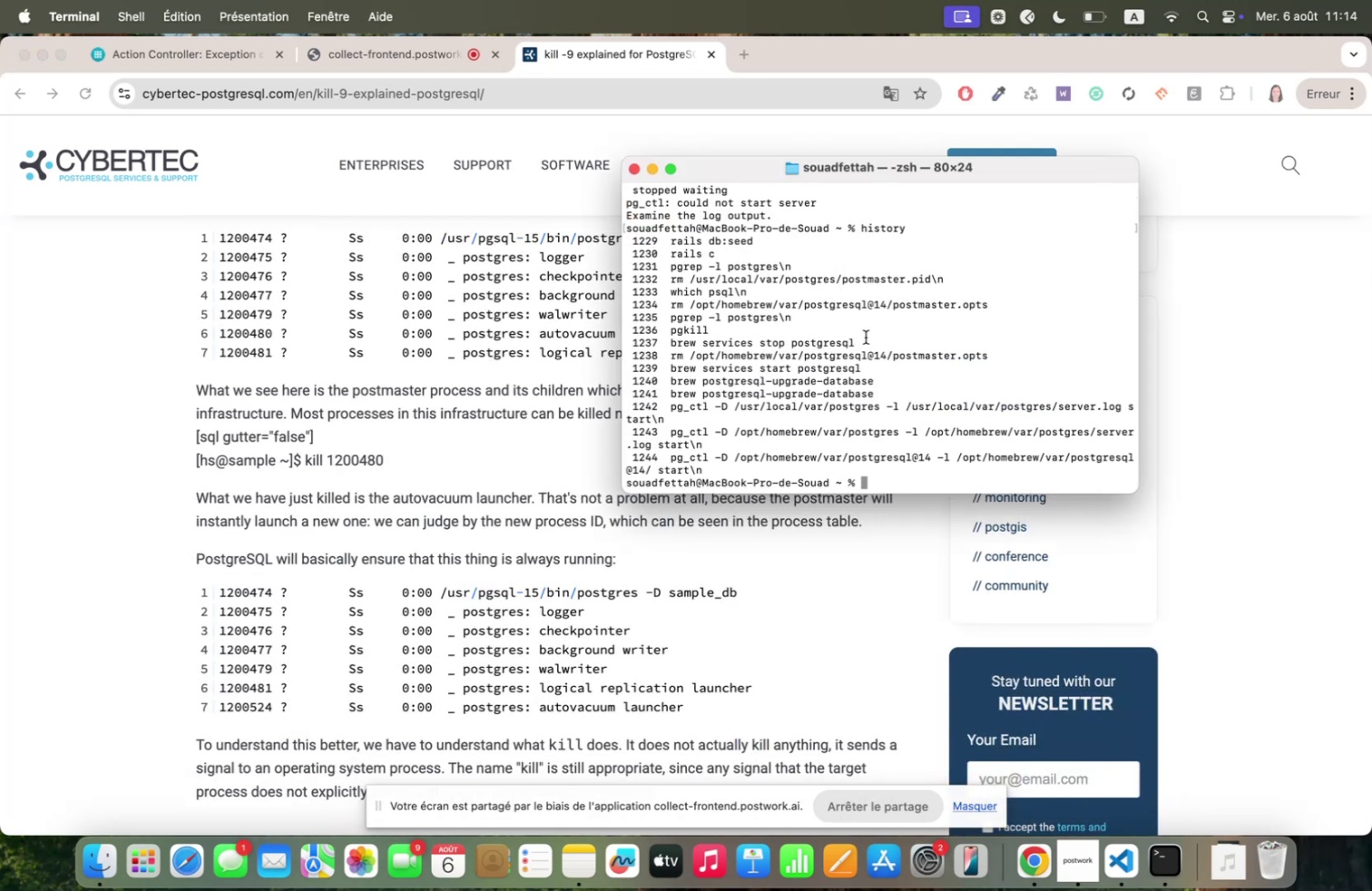 
scroll: coordinate [866, 318], scroll_direction: up, amount: 448.0
 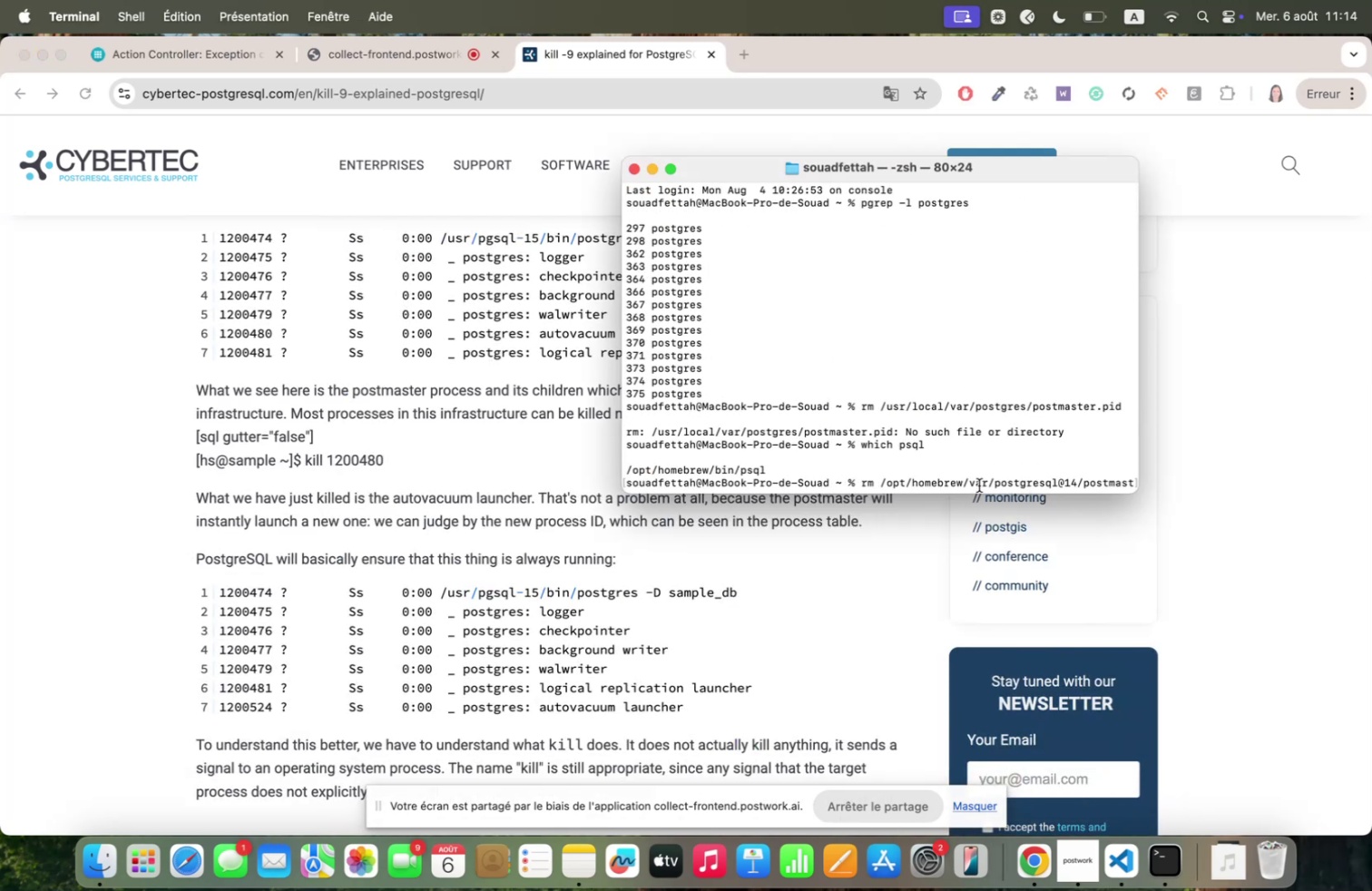 
scroll: coordinate [965, 396], scroll_direction: down, amount: 4.0
 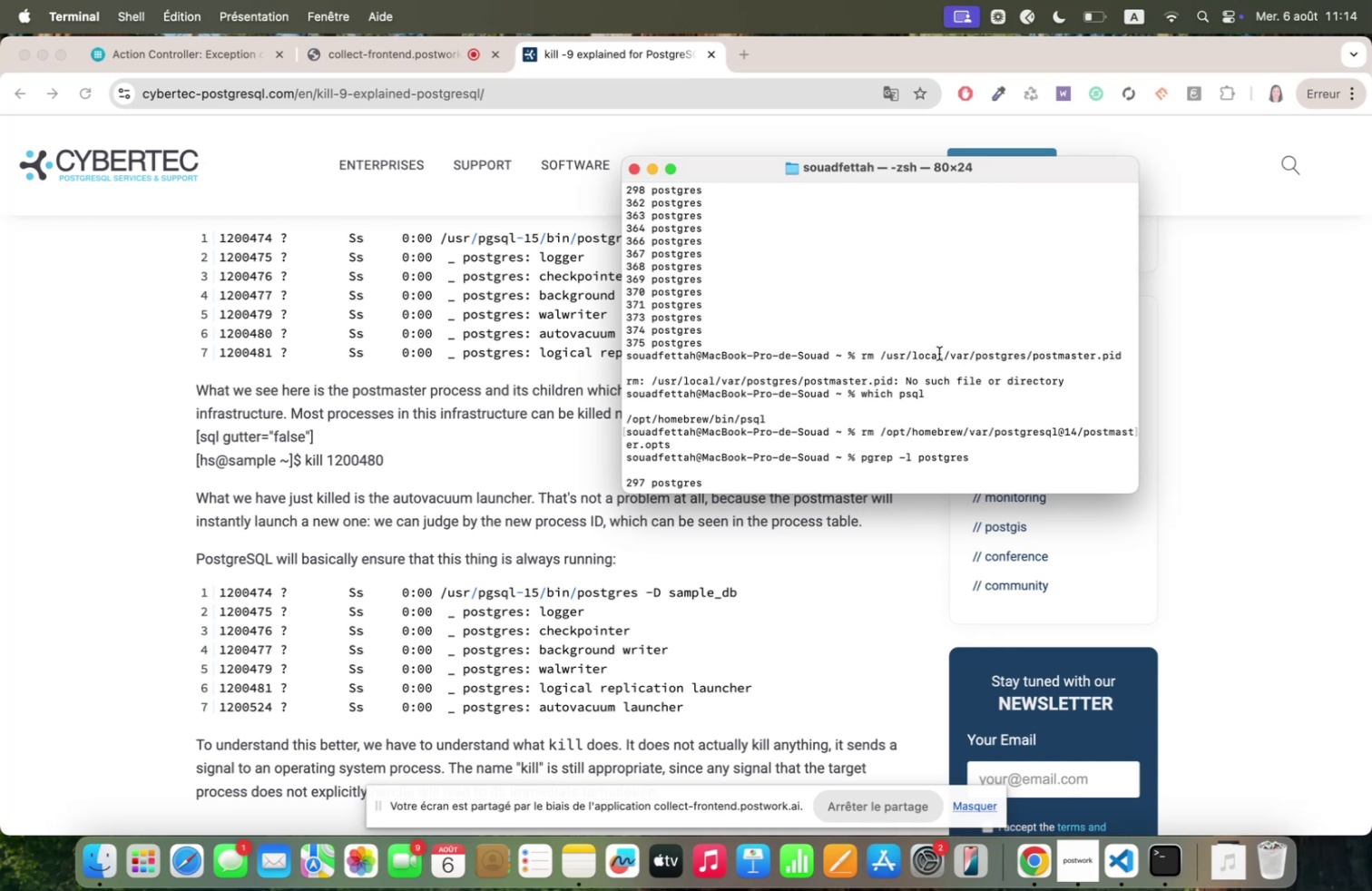 
scroll: coordinate [939, 353], scroll_direction: up, amount: 13.0
 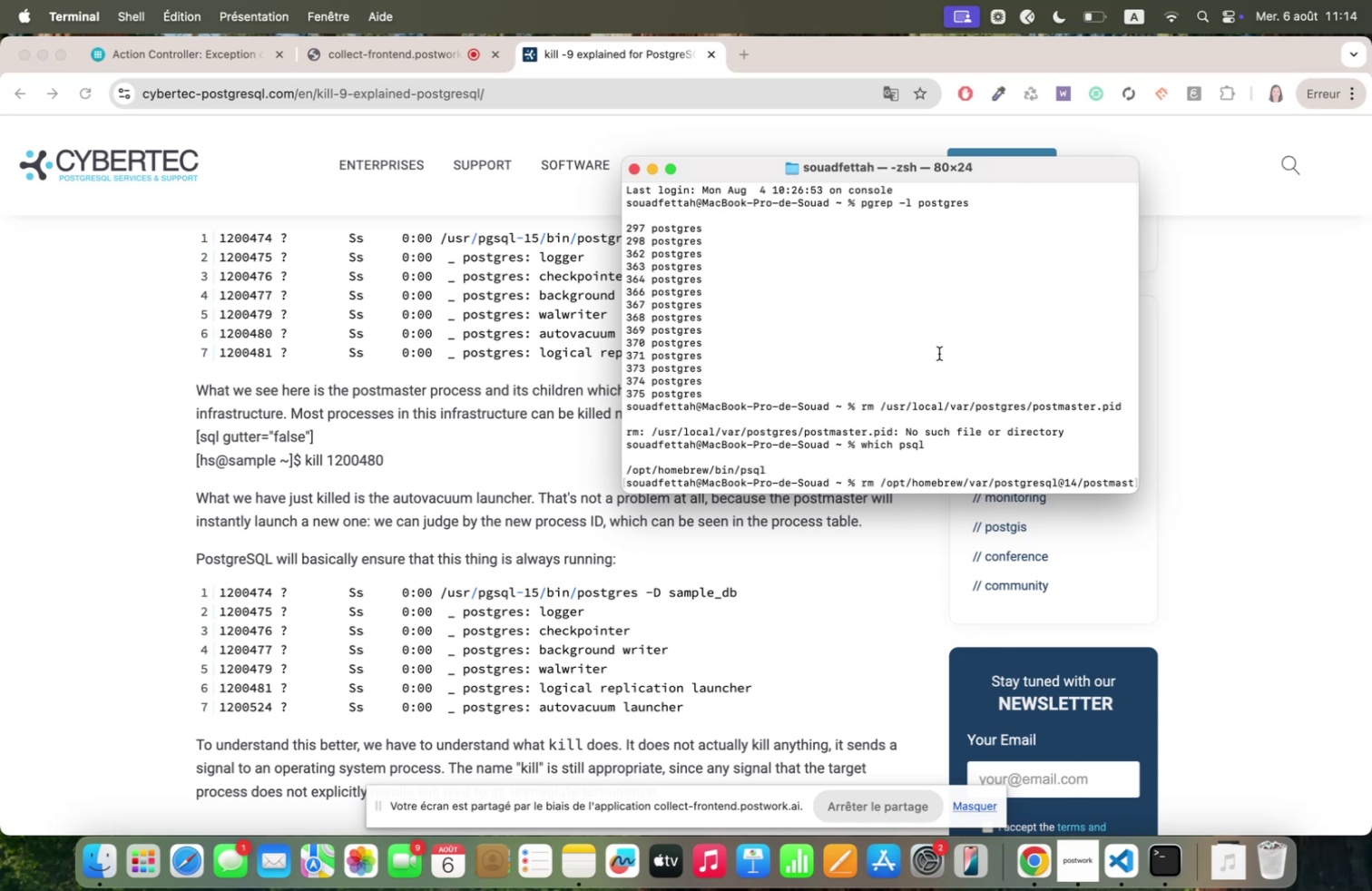 
scroll: coordinate [764, 543], scroll_direction: down, amount: 129.0
 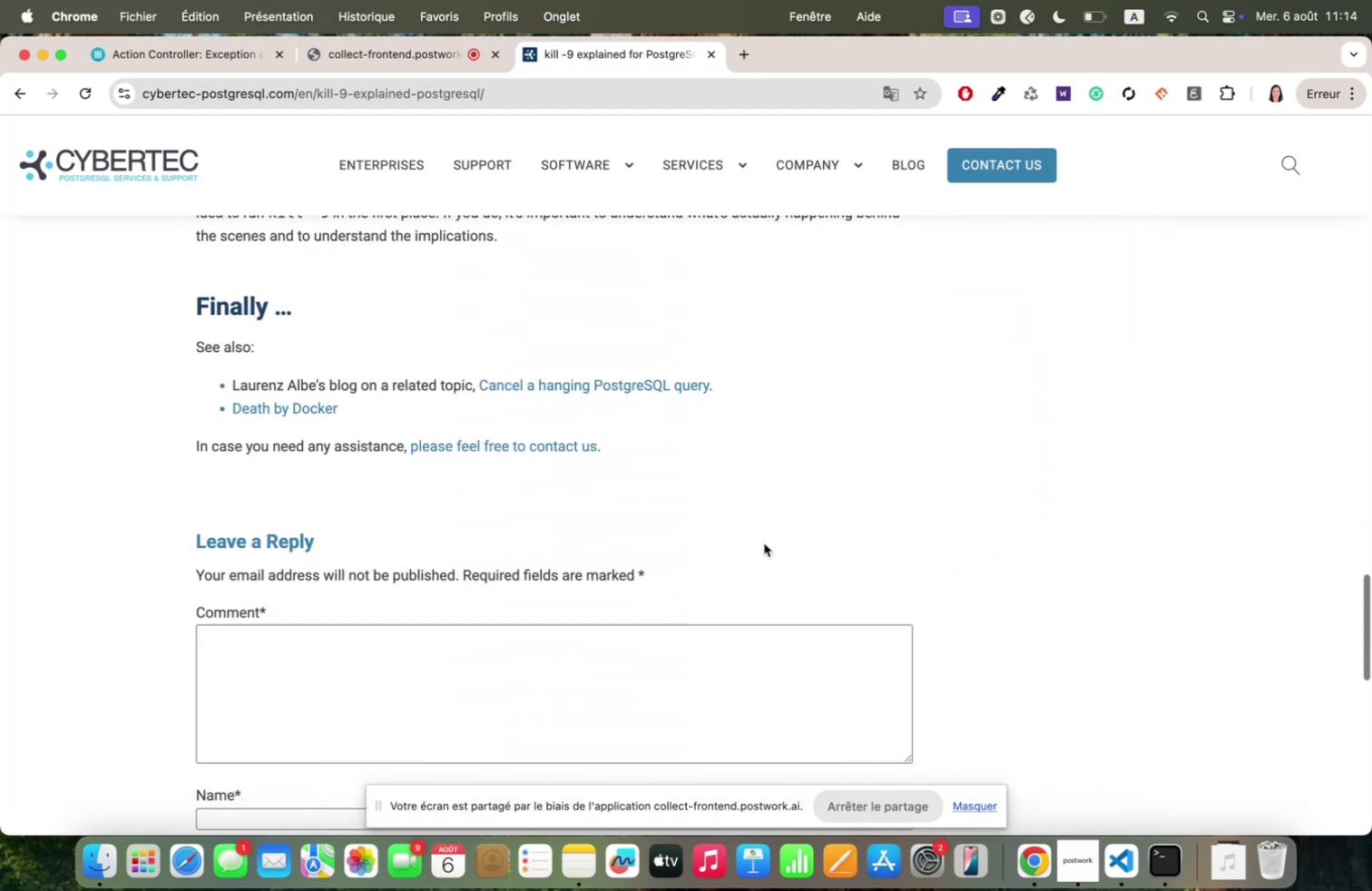 
scroll: coordinate [764, 543], scroll_direction: up, amount: 288.0
 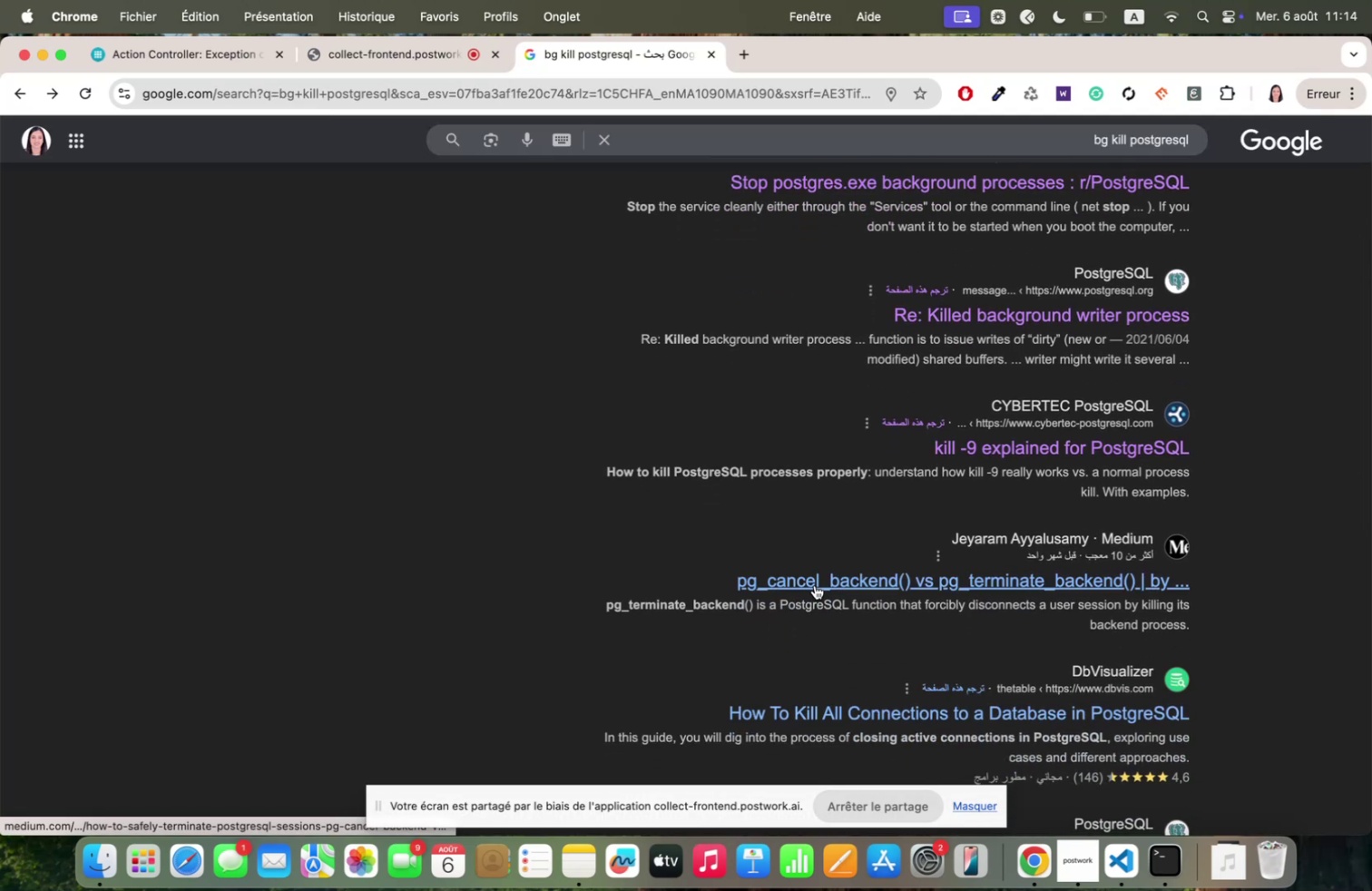 
scroll: coordinate [815, 584], scroll_direction: down, amount: 20.0
 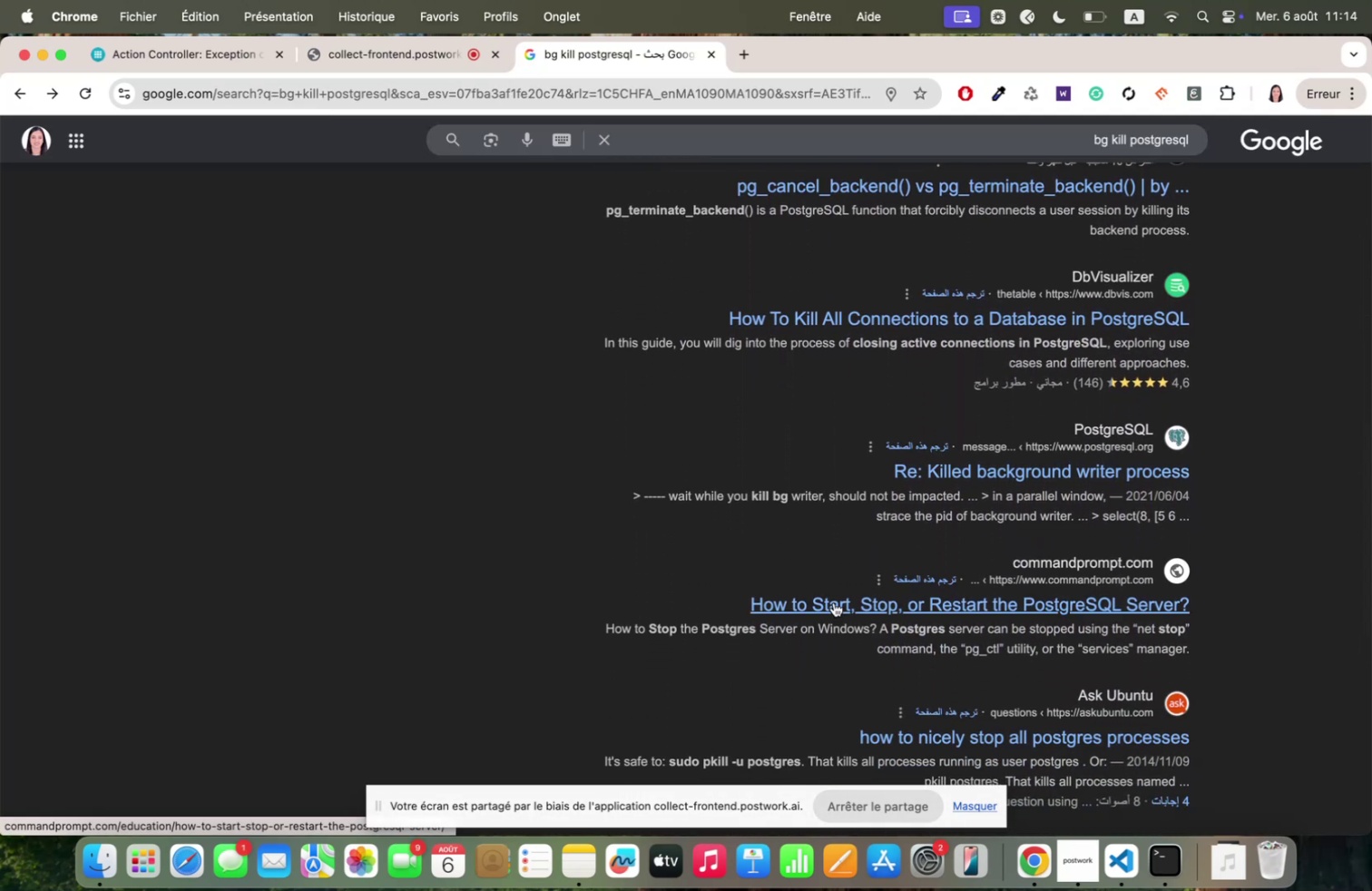 
left_click([834, 602])
 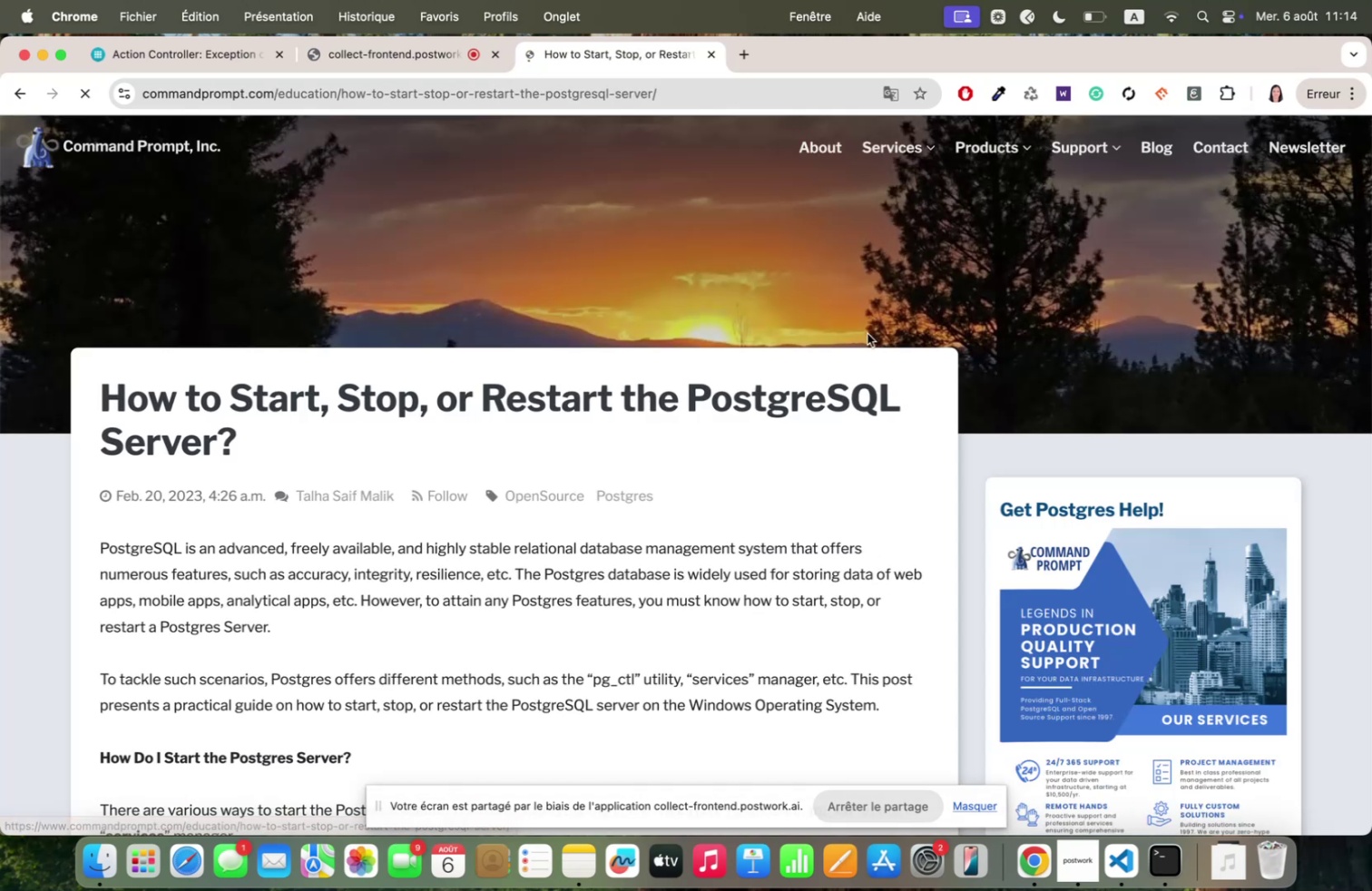 
scroll: coordinate [778, 464], scroll_direction: down, amount: 82.0
 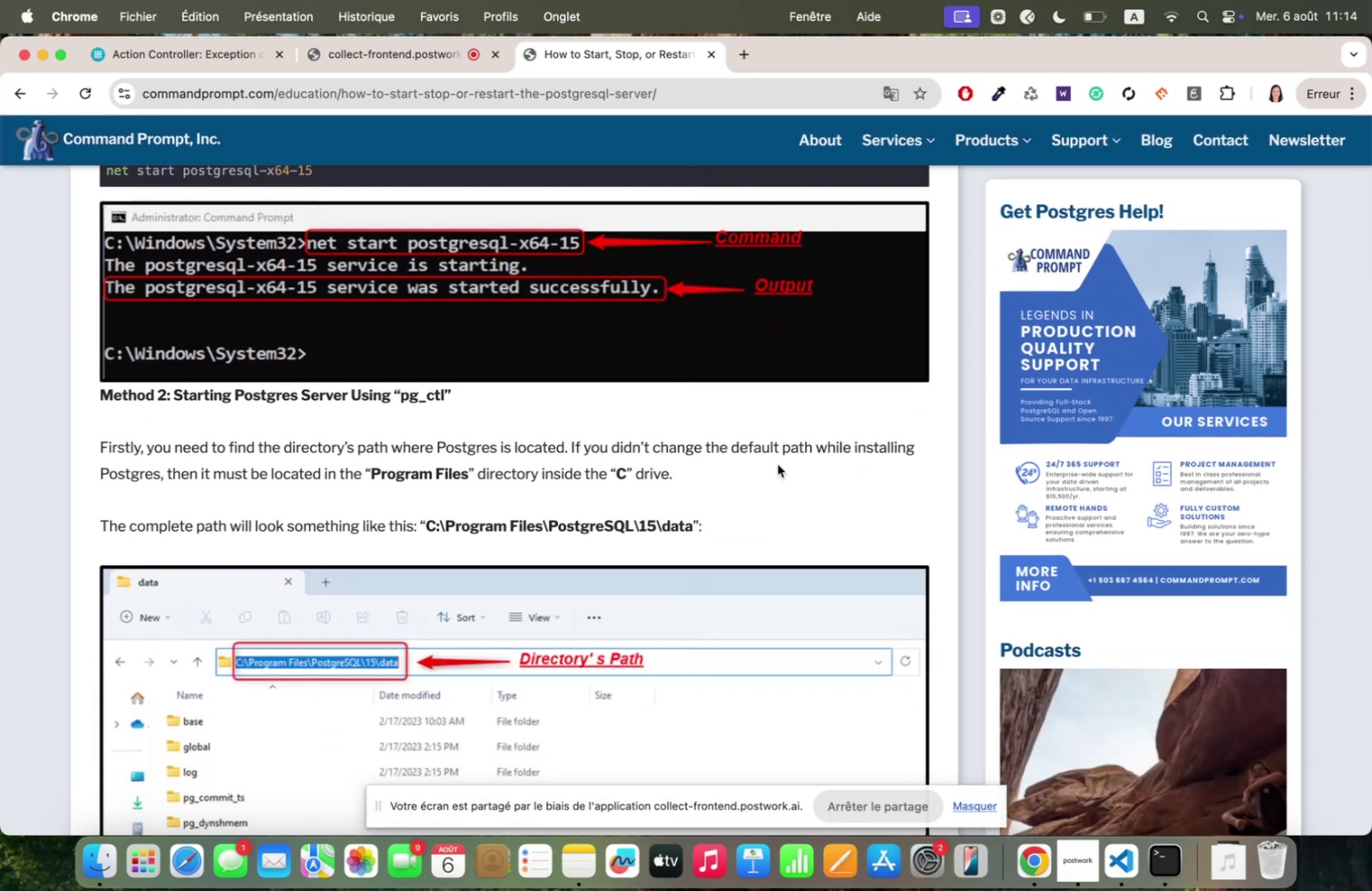 
scroll: coordinate [778, 464], scroll_direction: up, amount: 335.0
 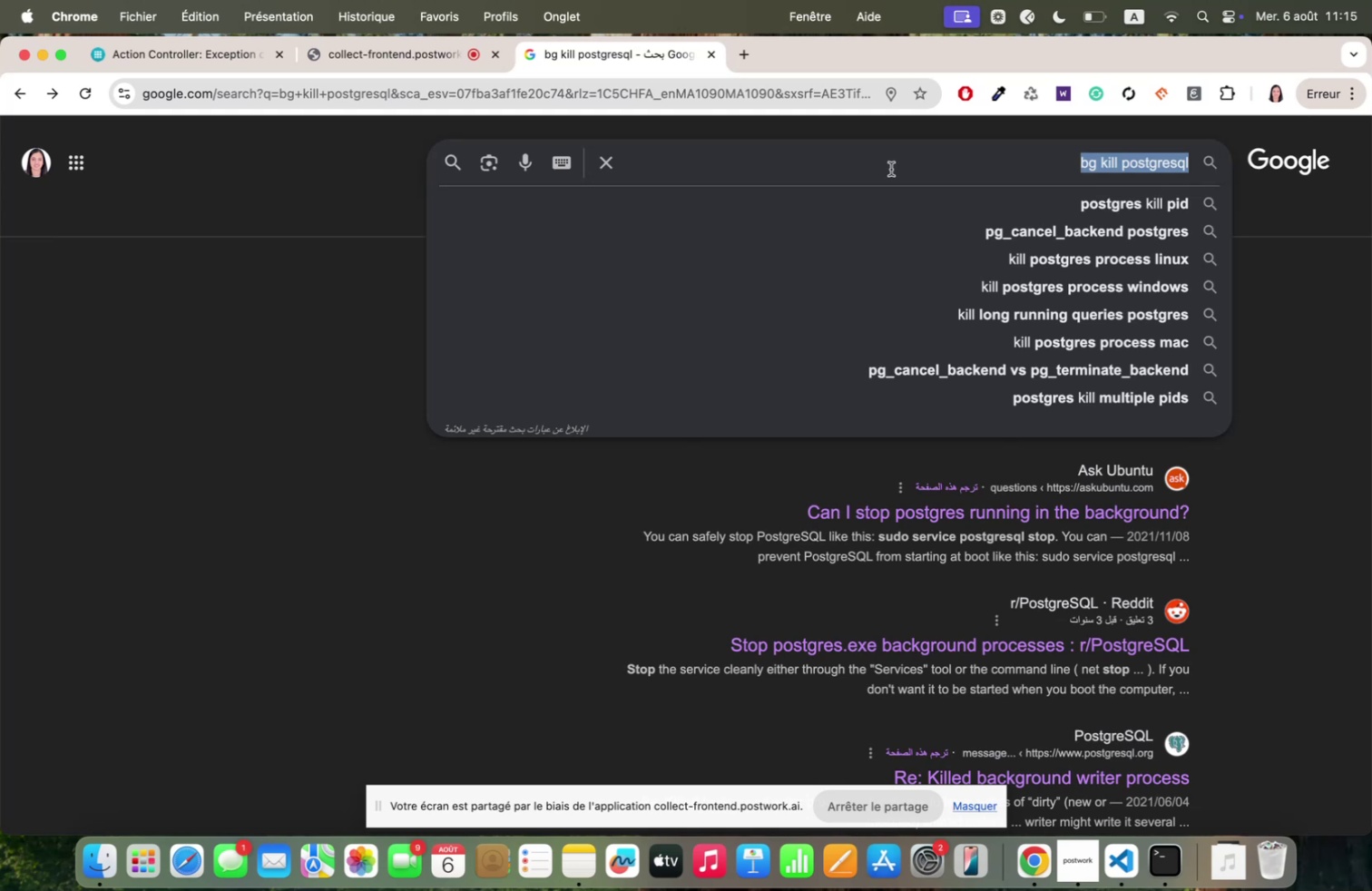 
left_click([1014, 259])
 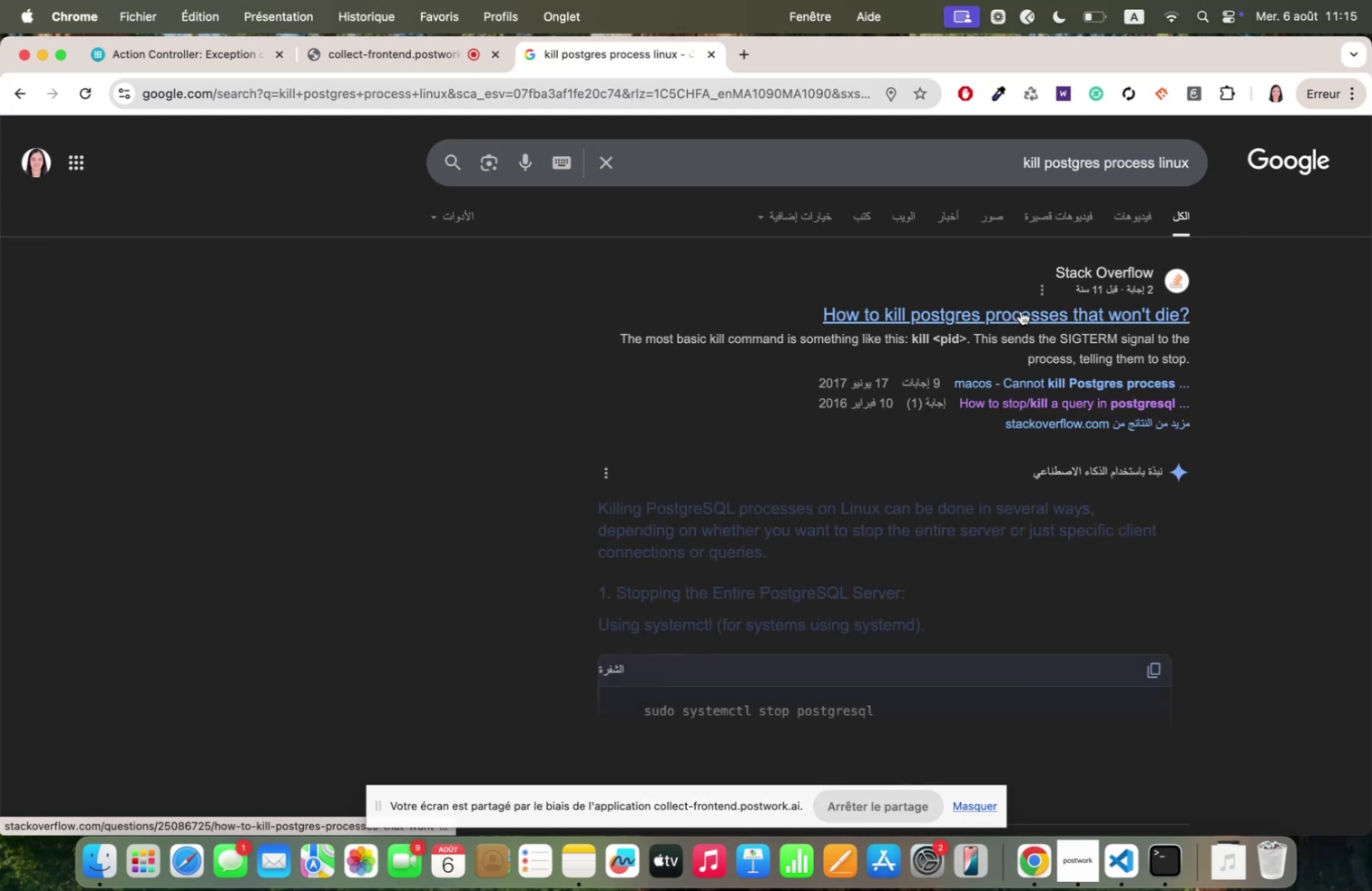 
left_click([1020, 310])
 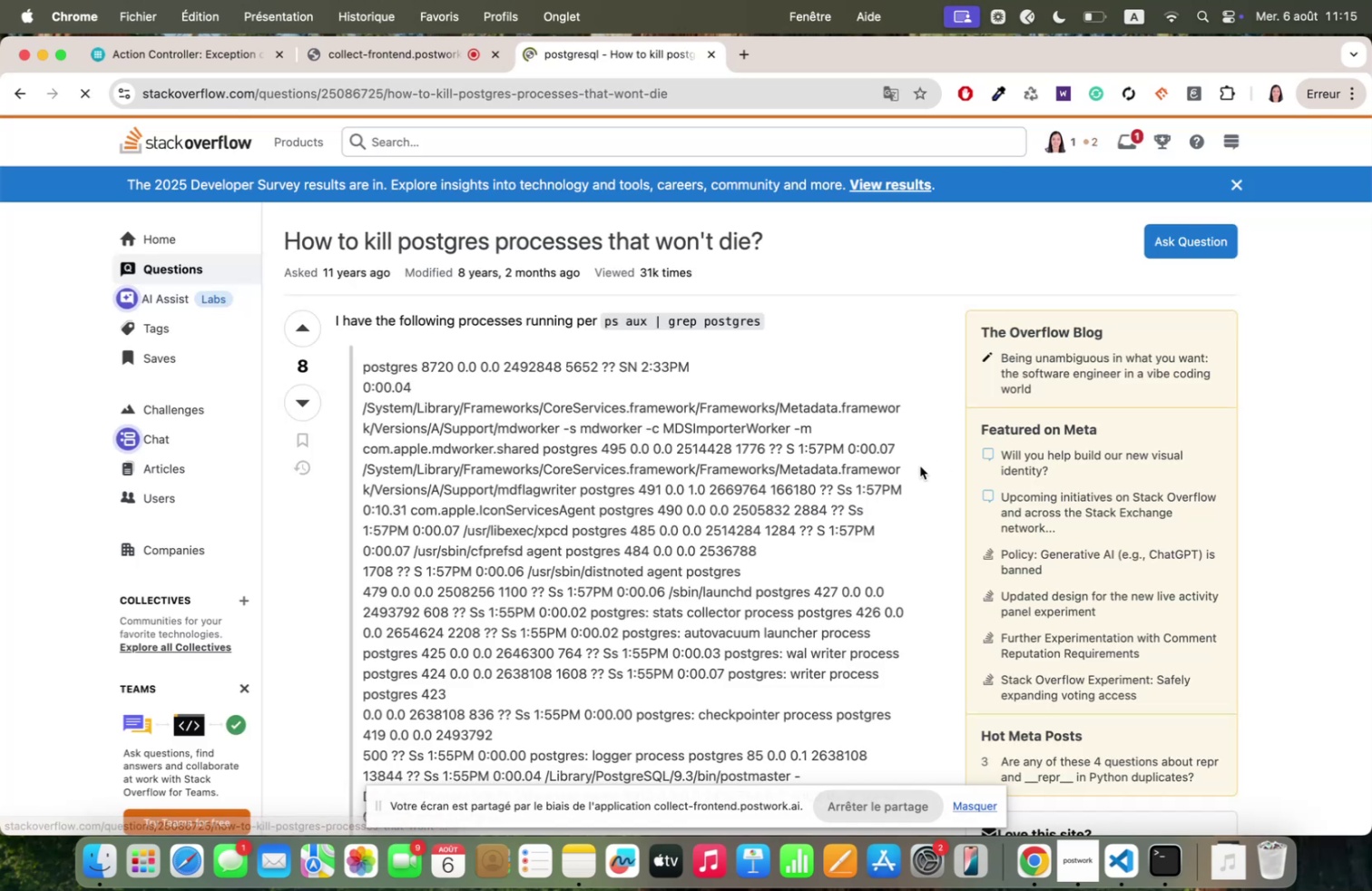 
scroll: coordinate [920, 465], scroll_direction: down, amount: 113.0
 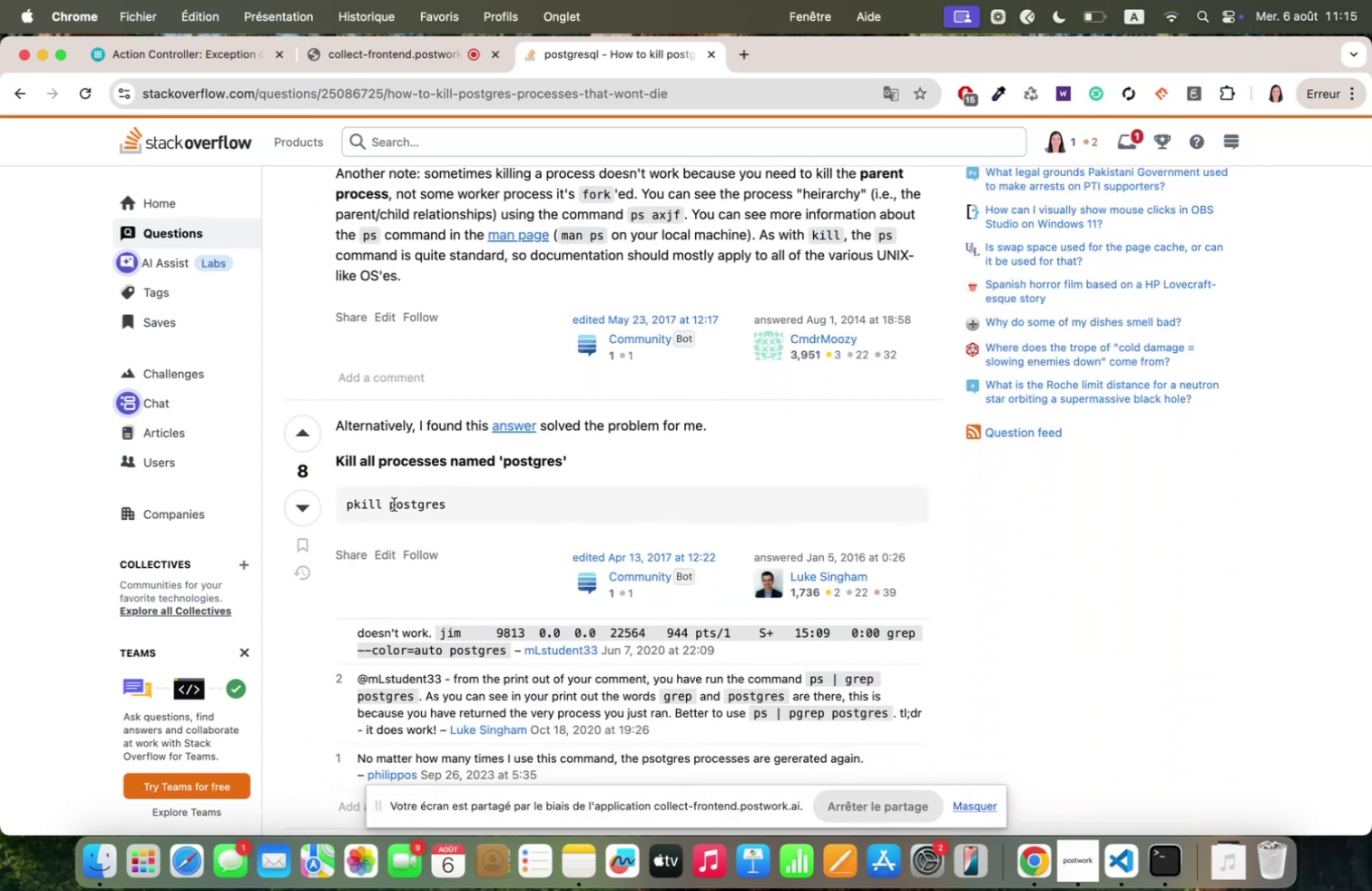 
double_click([394, 504])
 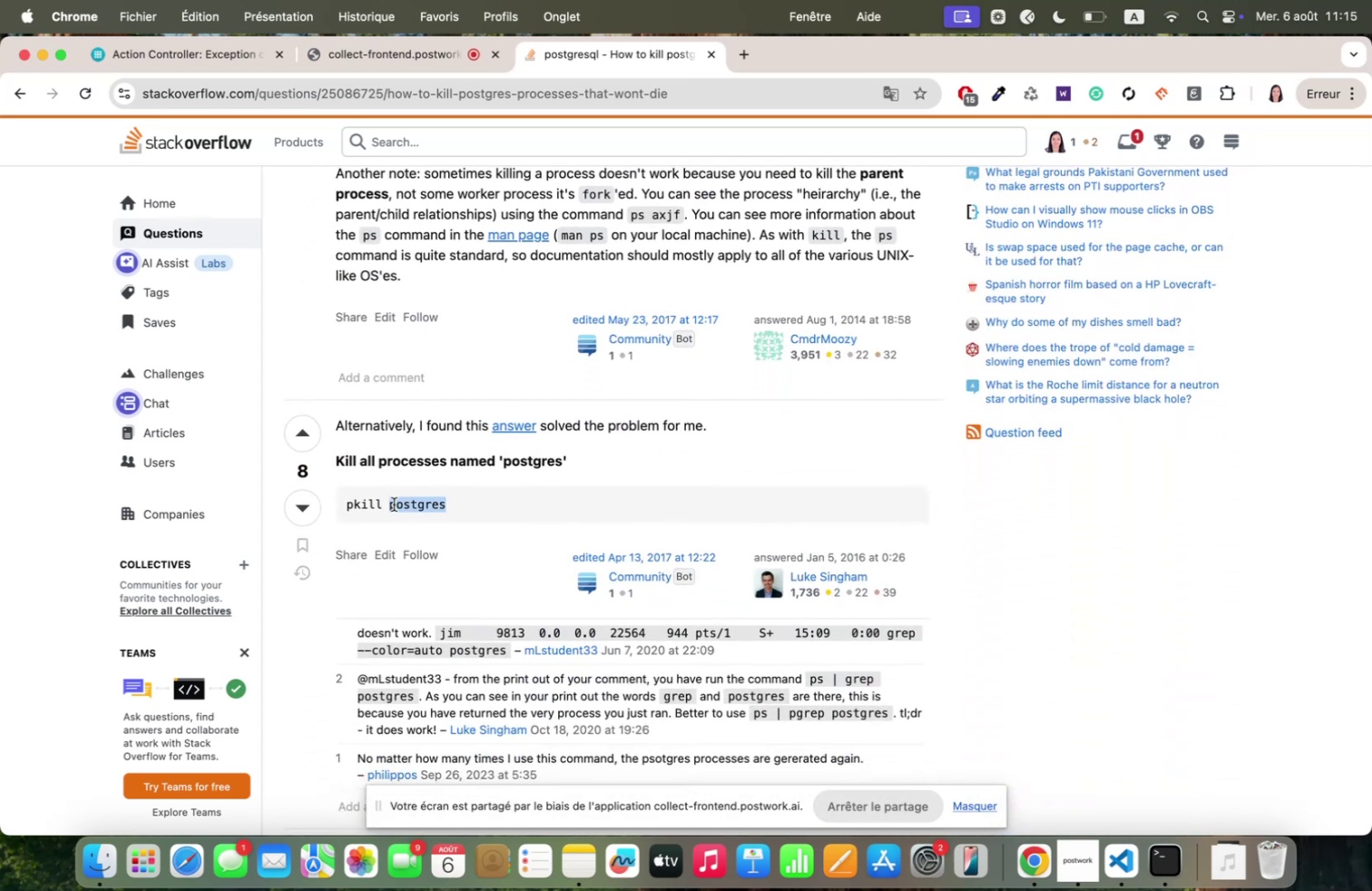 
triple_click([394, 504])
 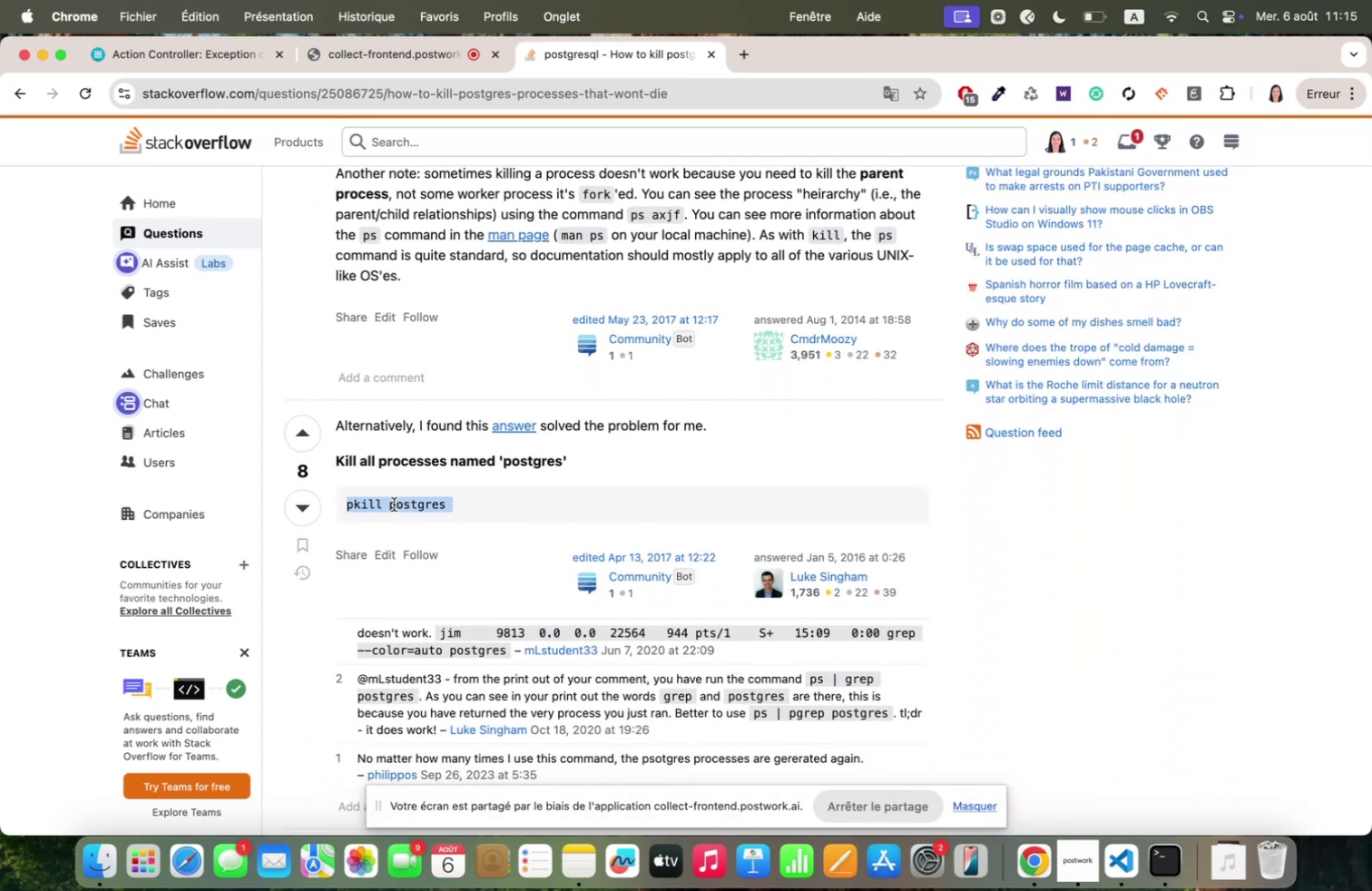 
key(Meta+C)
 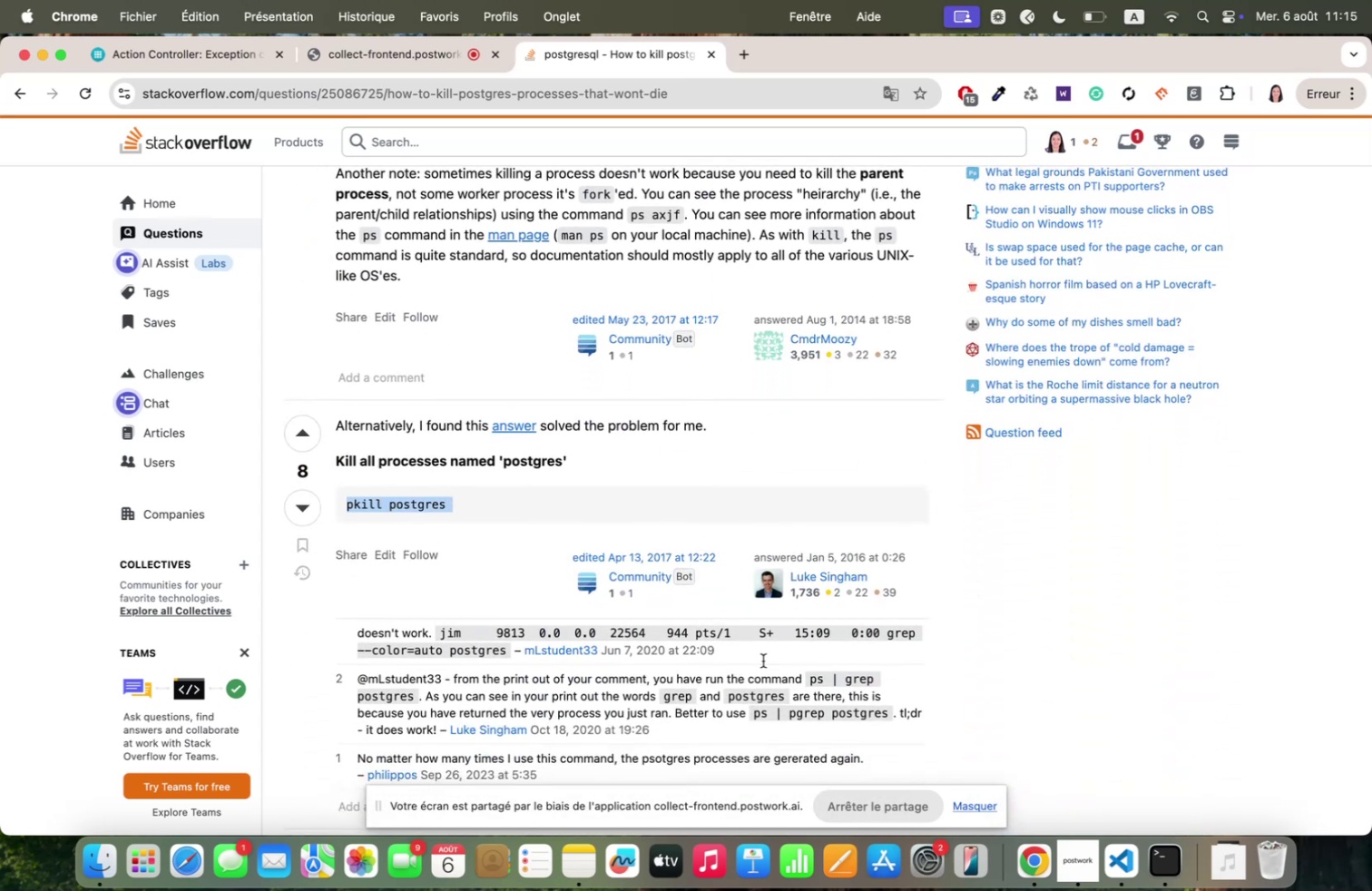 
key(Meta+C)
 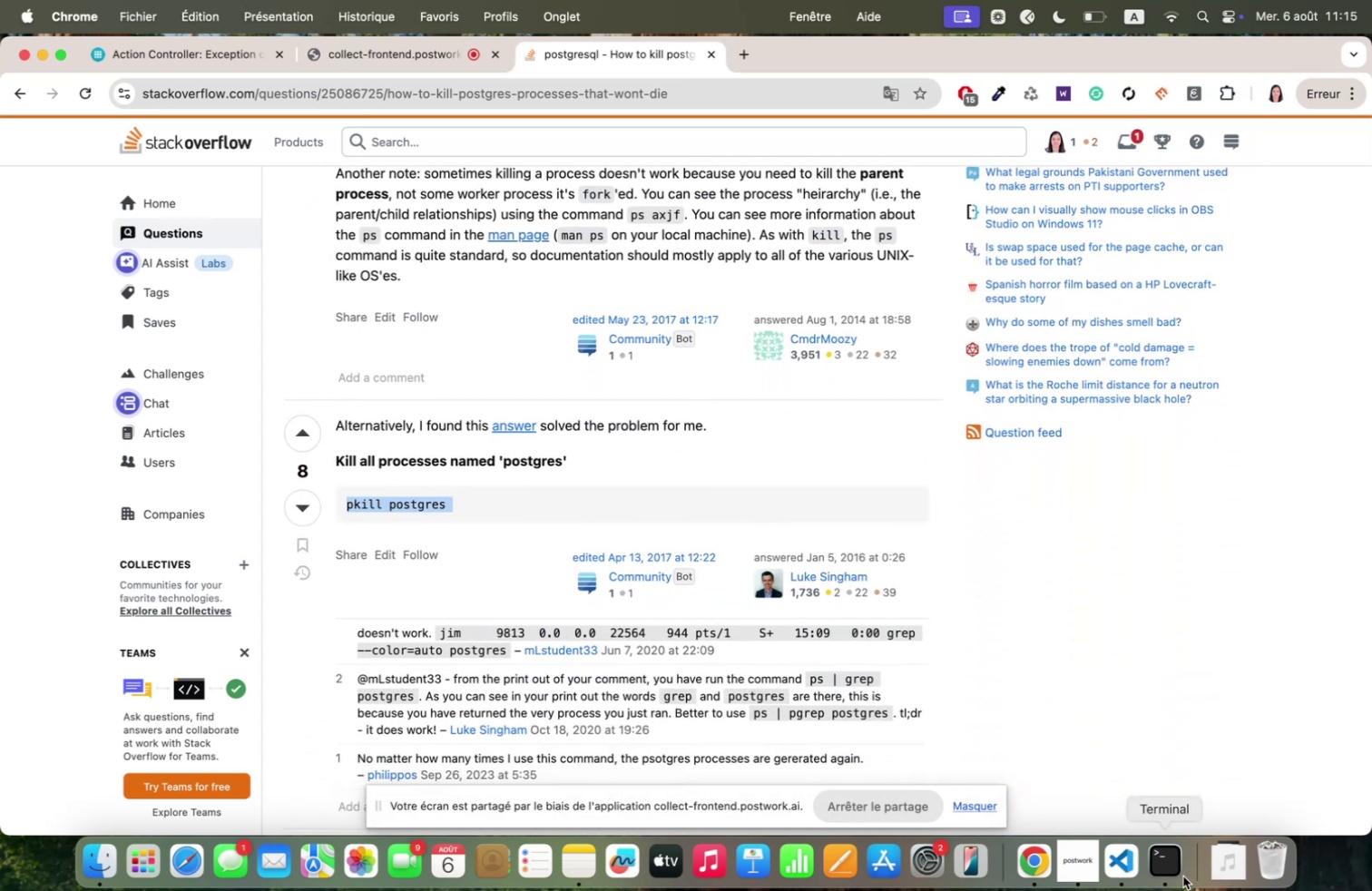 
left_click([1167, 859])
 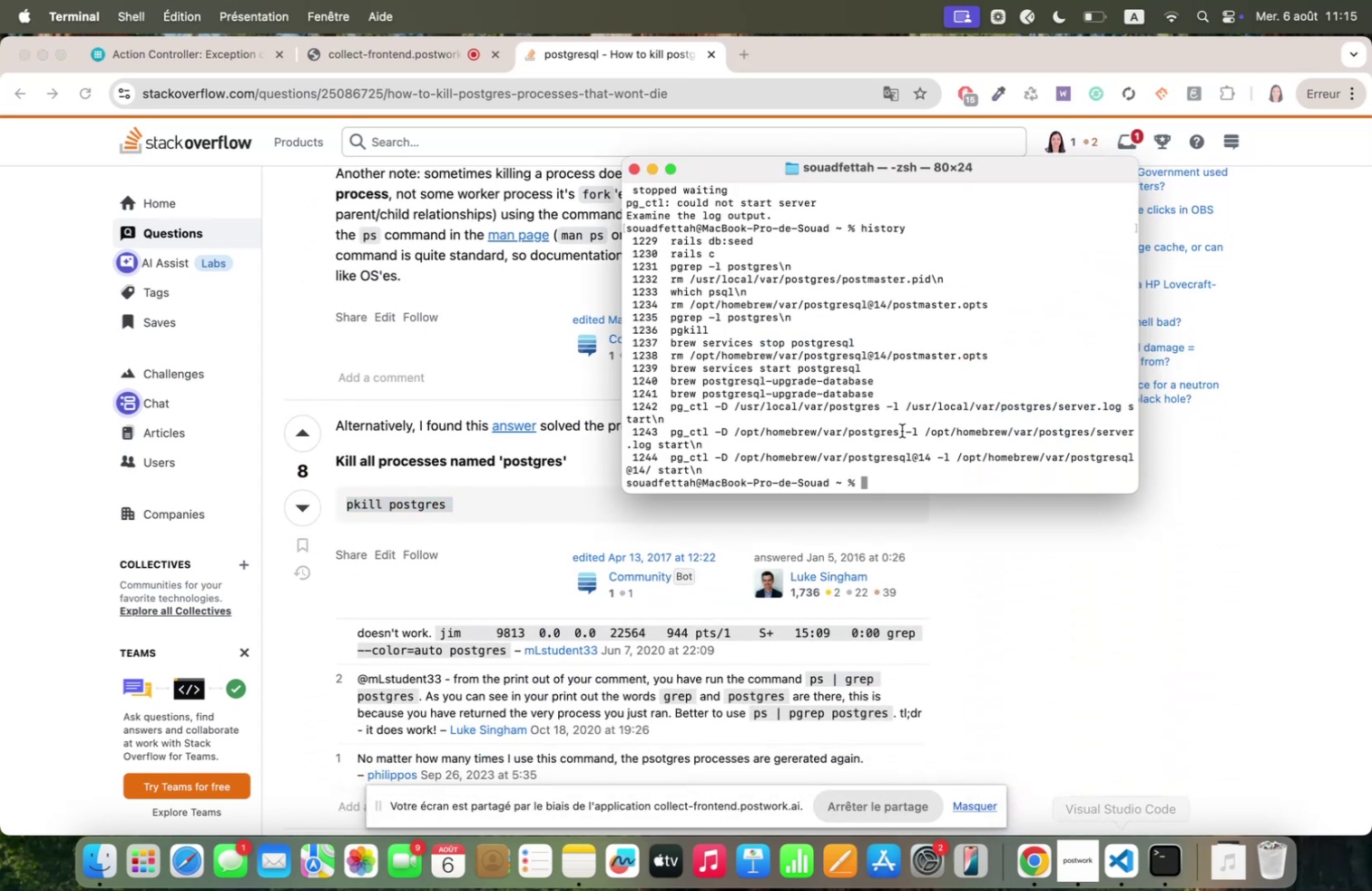 
key(Meta+V)
 